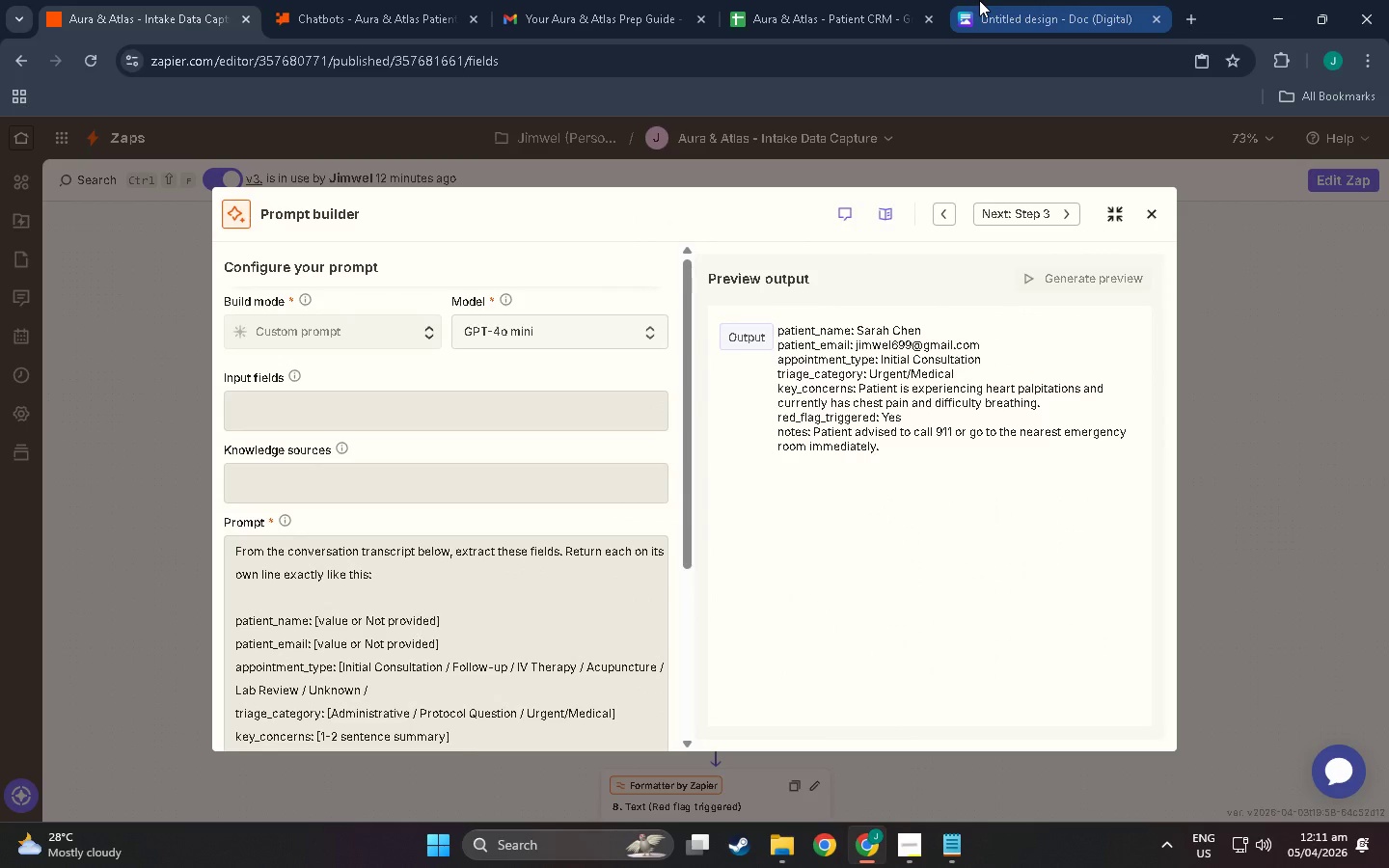 
left_click([979, 0])
 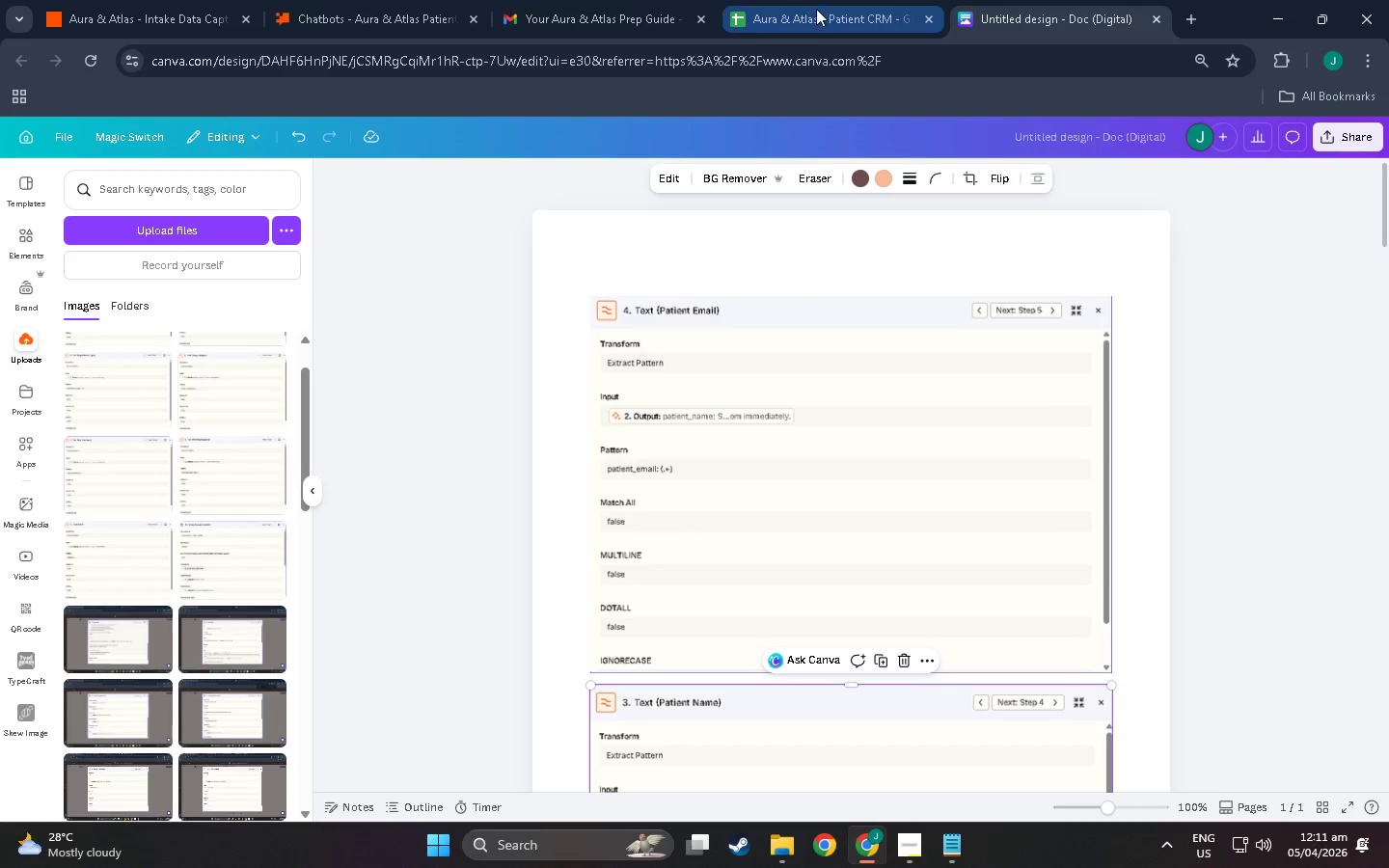 
left_click([156, 0])
 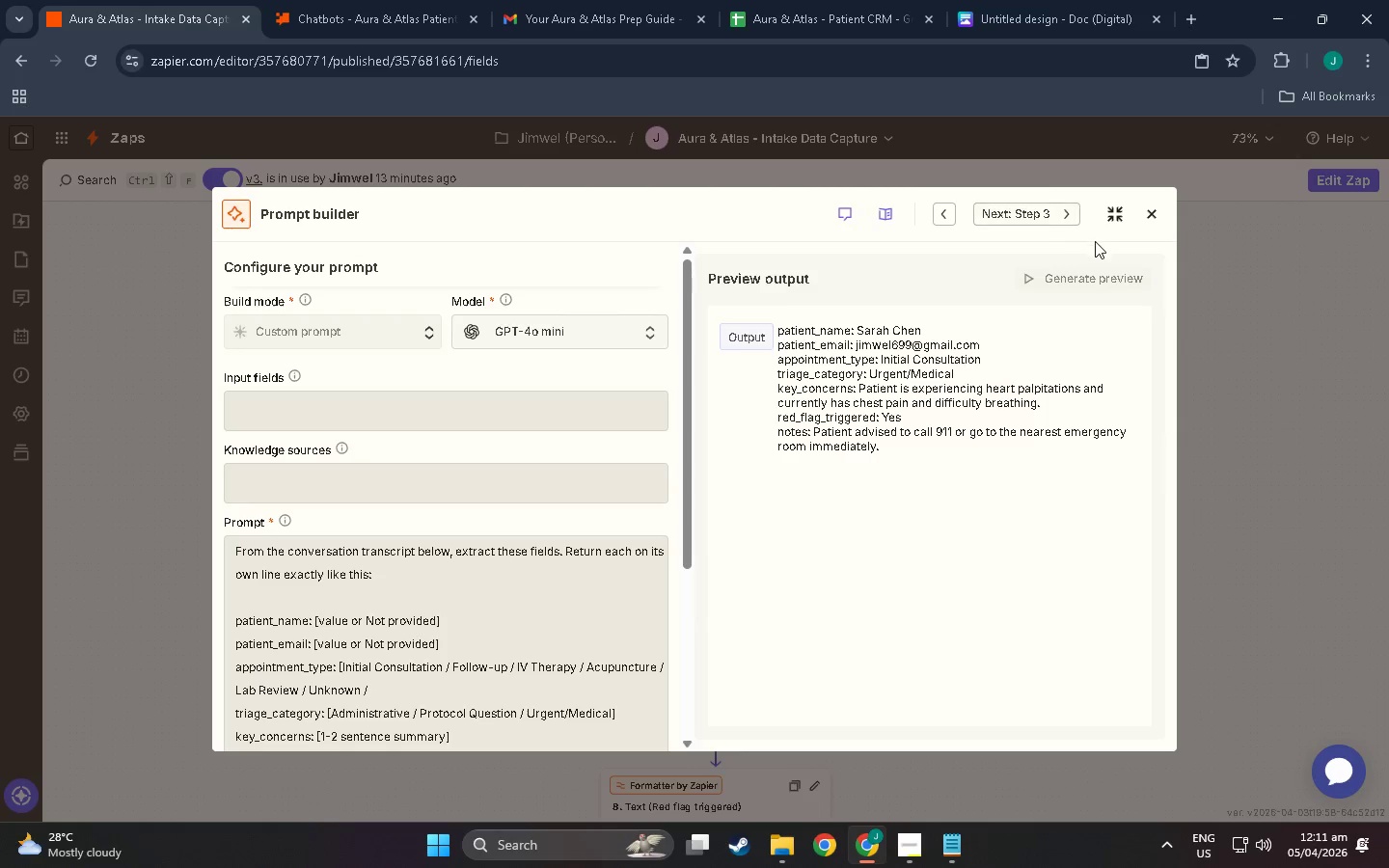 
left_click([1072, 219])
 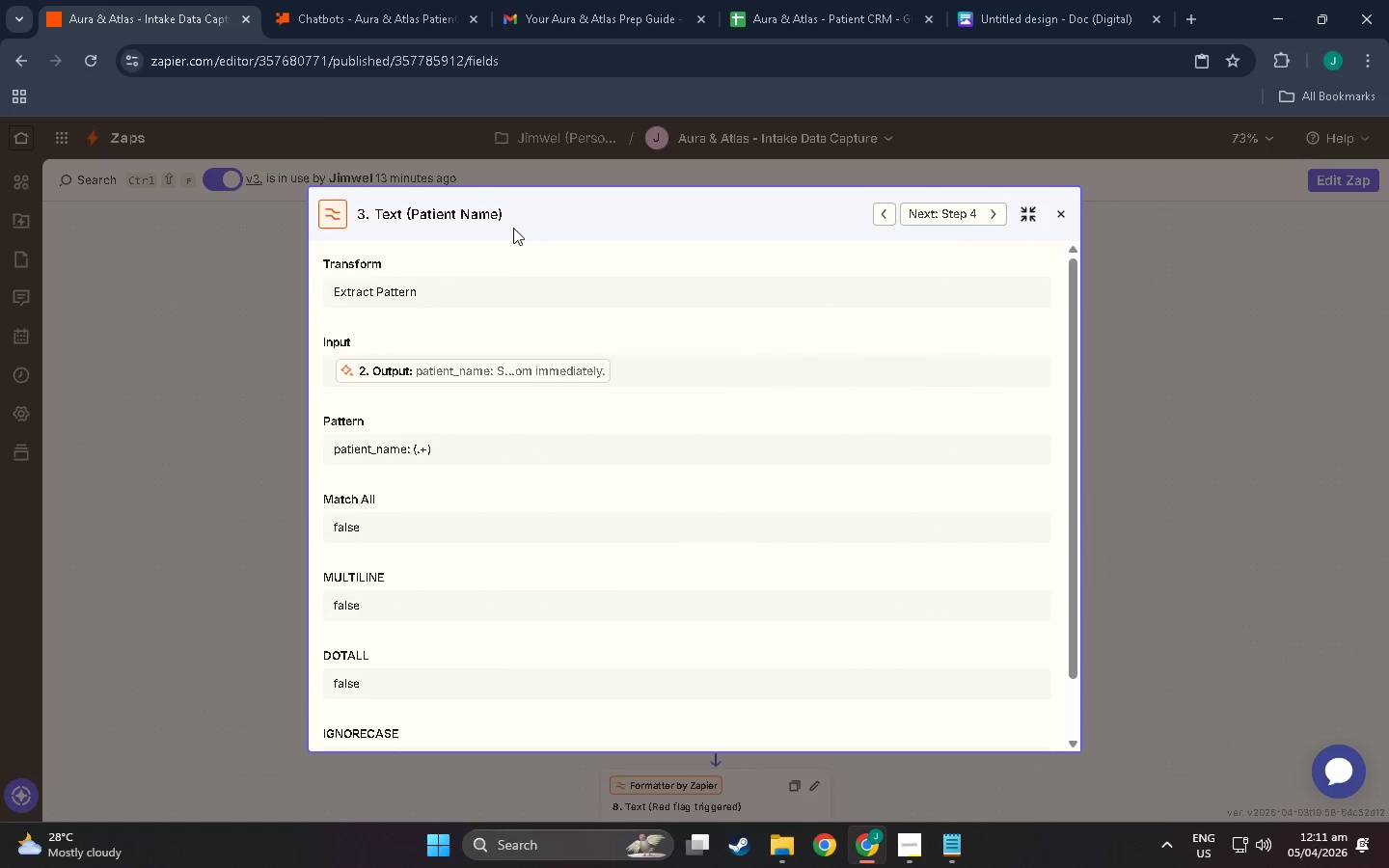 
key(Meta+MetaLeft)
 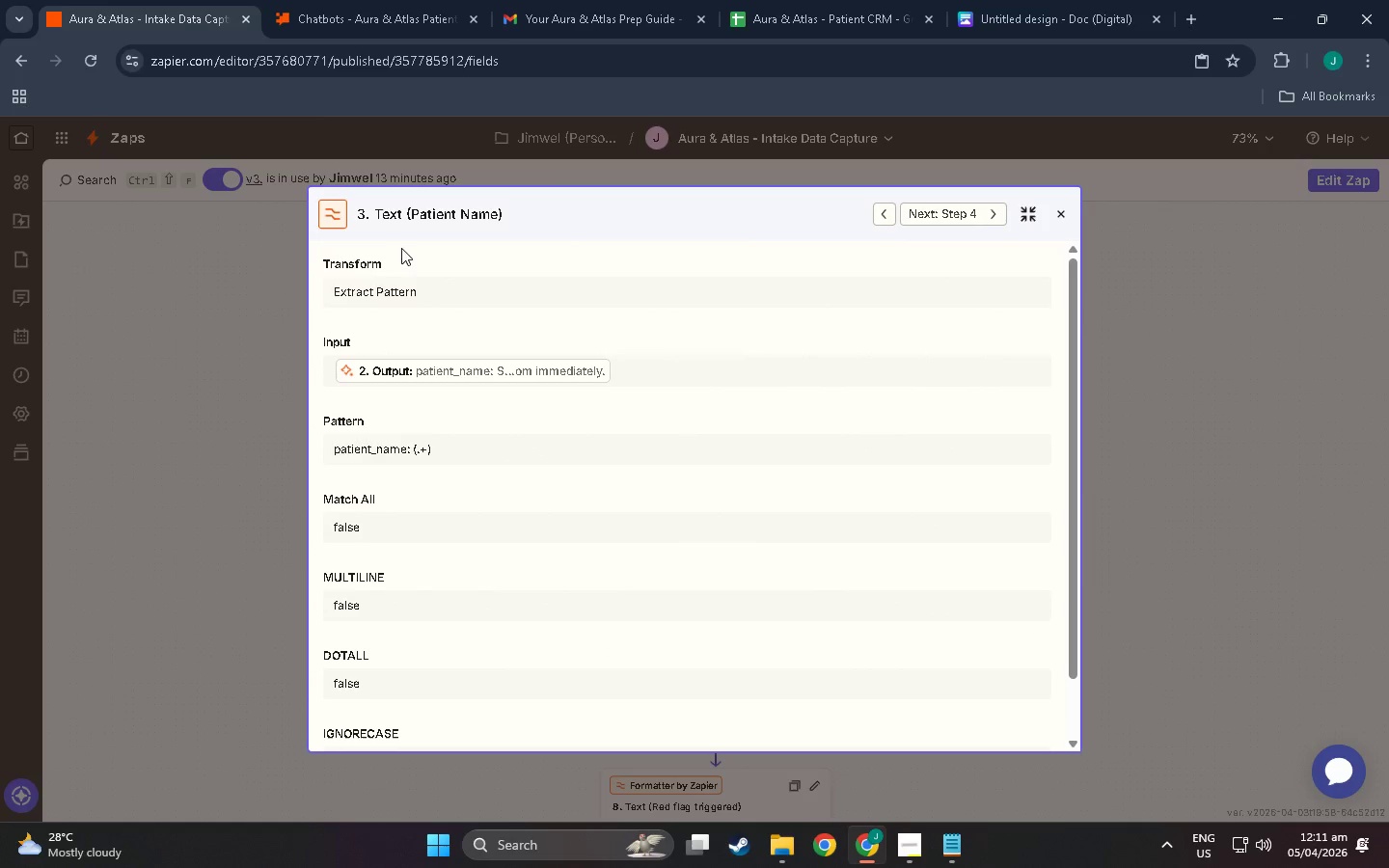 
key(Meta+Shift+ShiftLeft)
 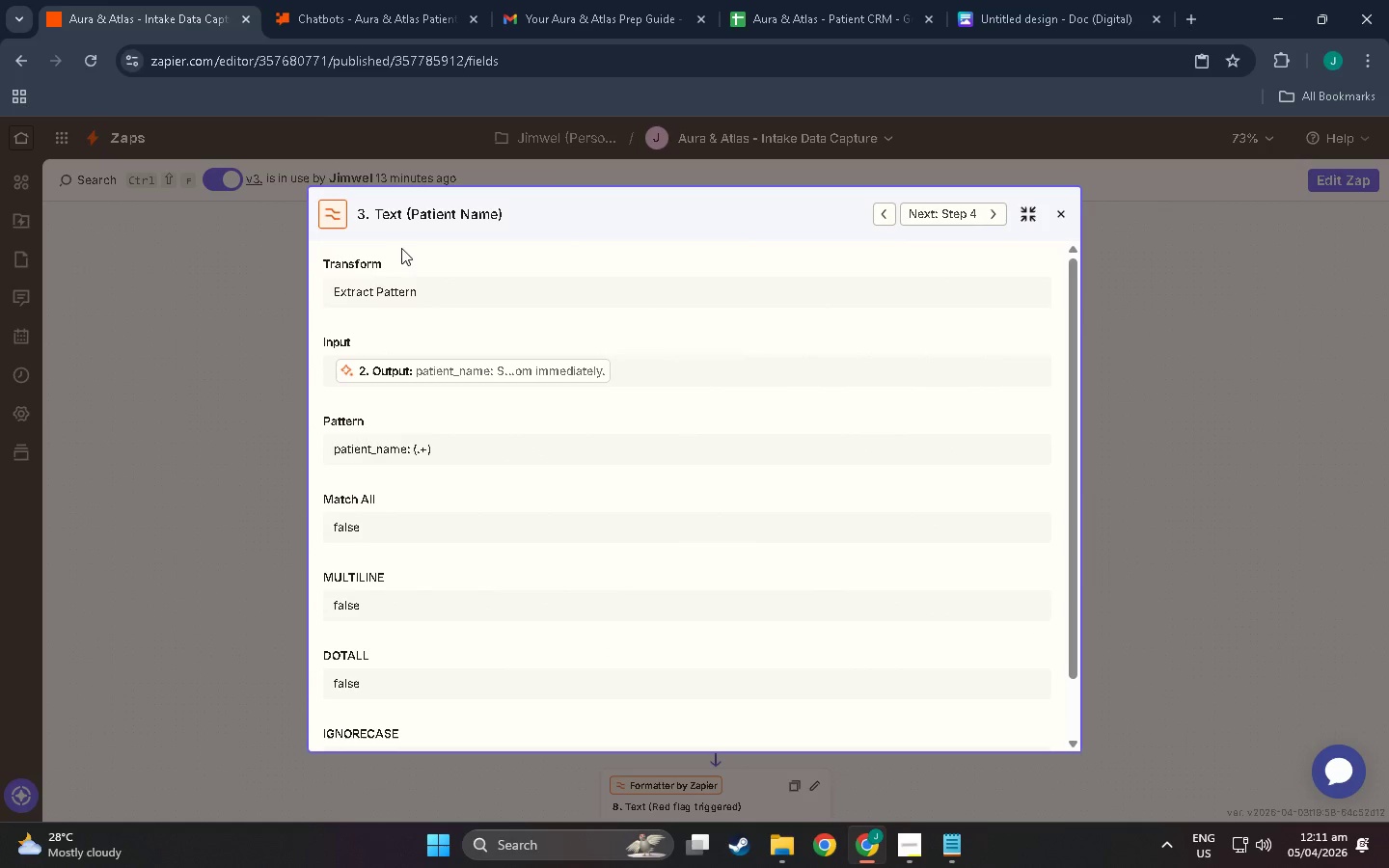 
key(Meta+Shift+S)
 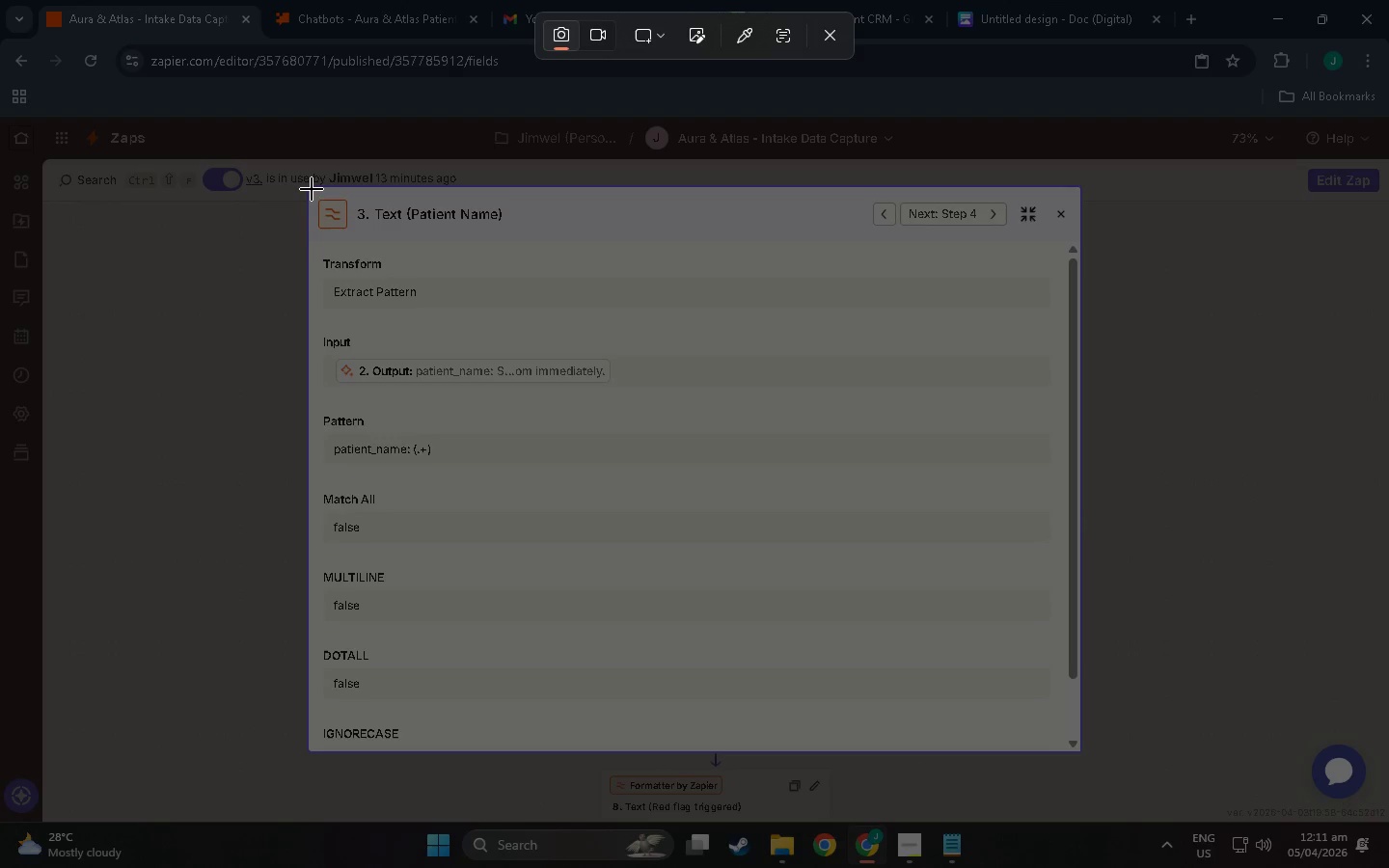 
left_click_drag(start_coordinate=[312, 188], to_coordinate=[1079, 748])
 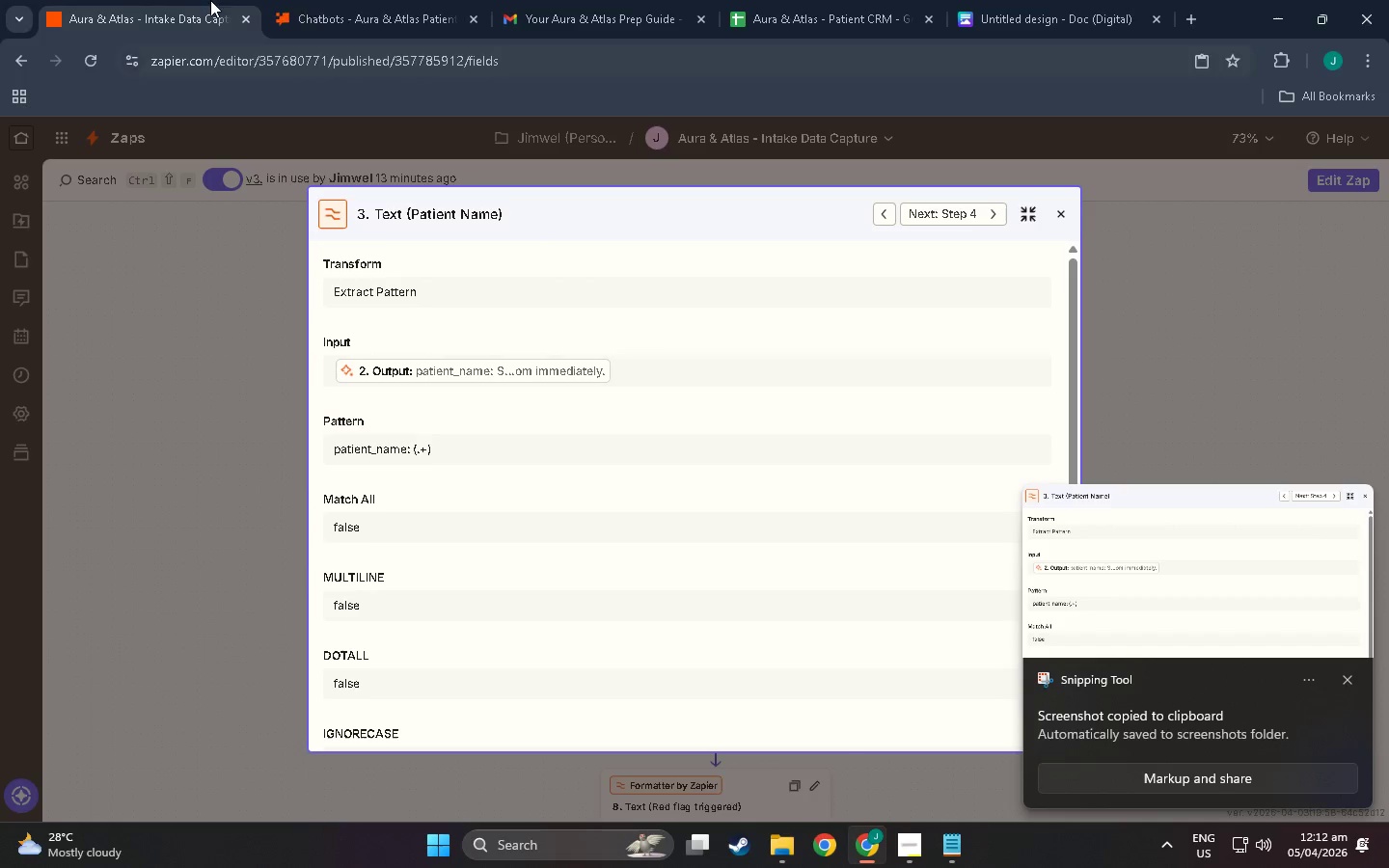 
left_click([362, 0])
 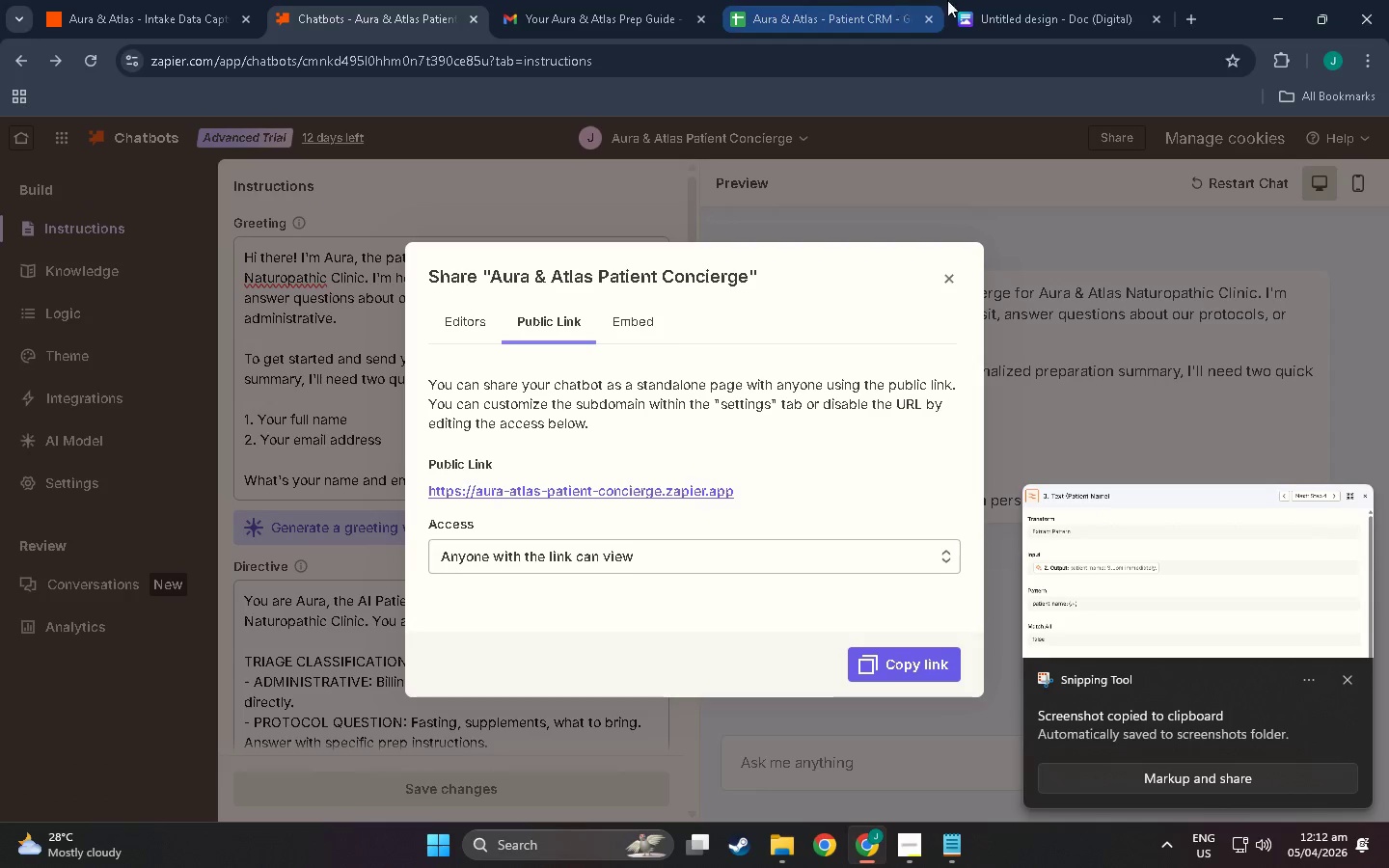 
left_click([988, 0])
 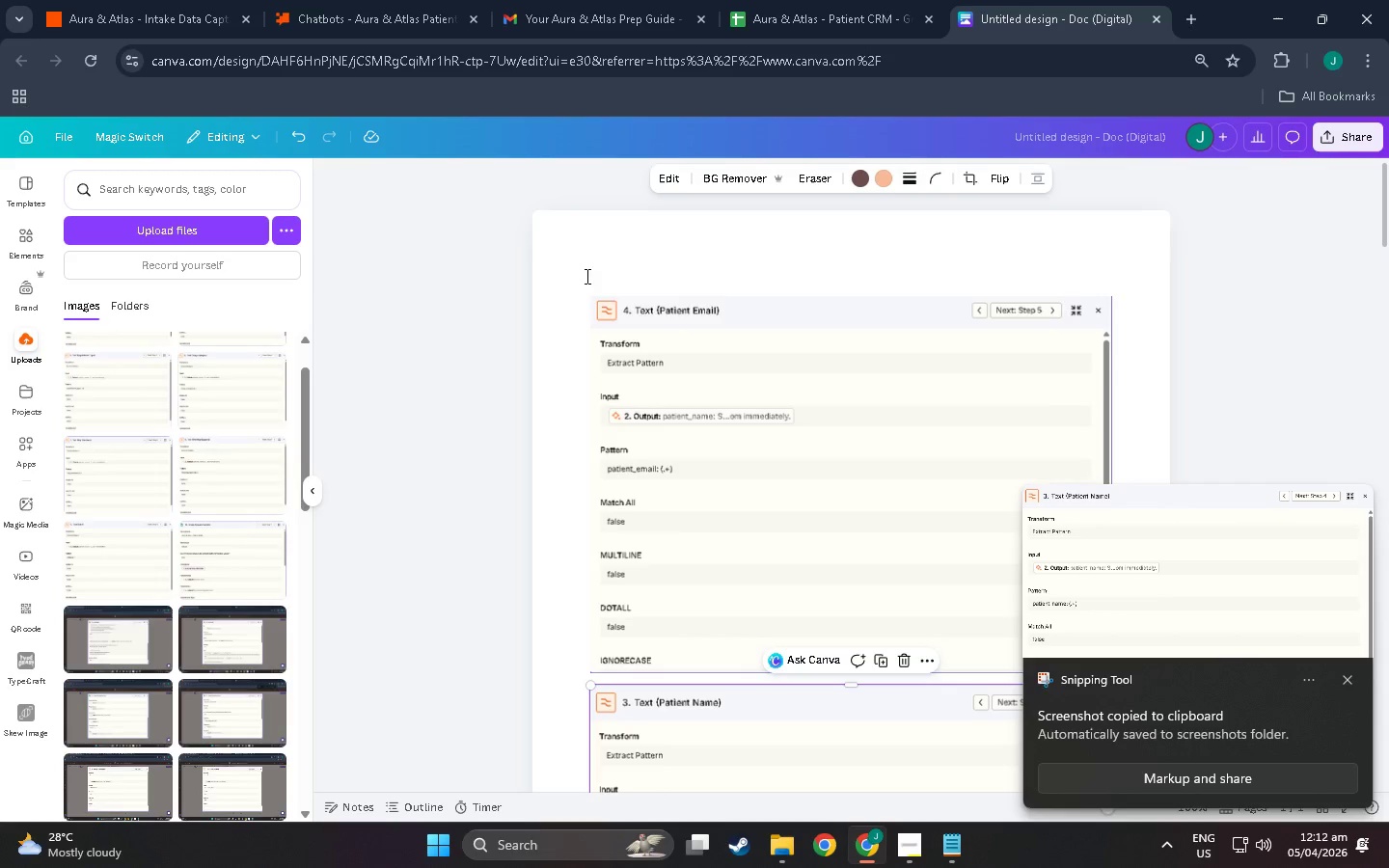 
left_click([618, 277])
 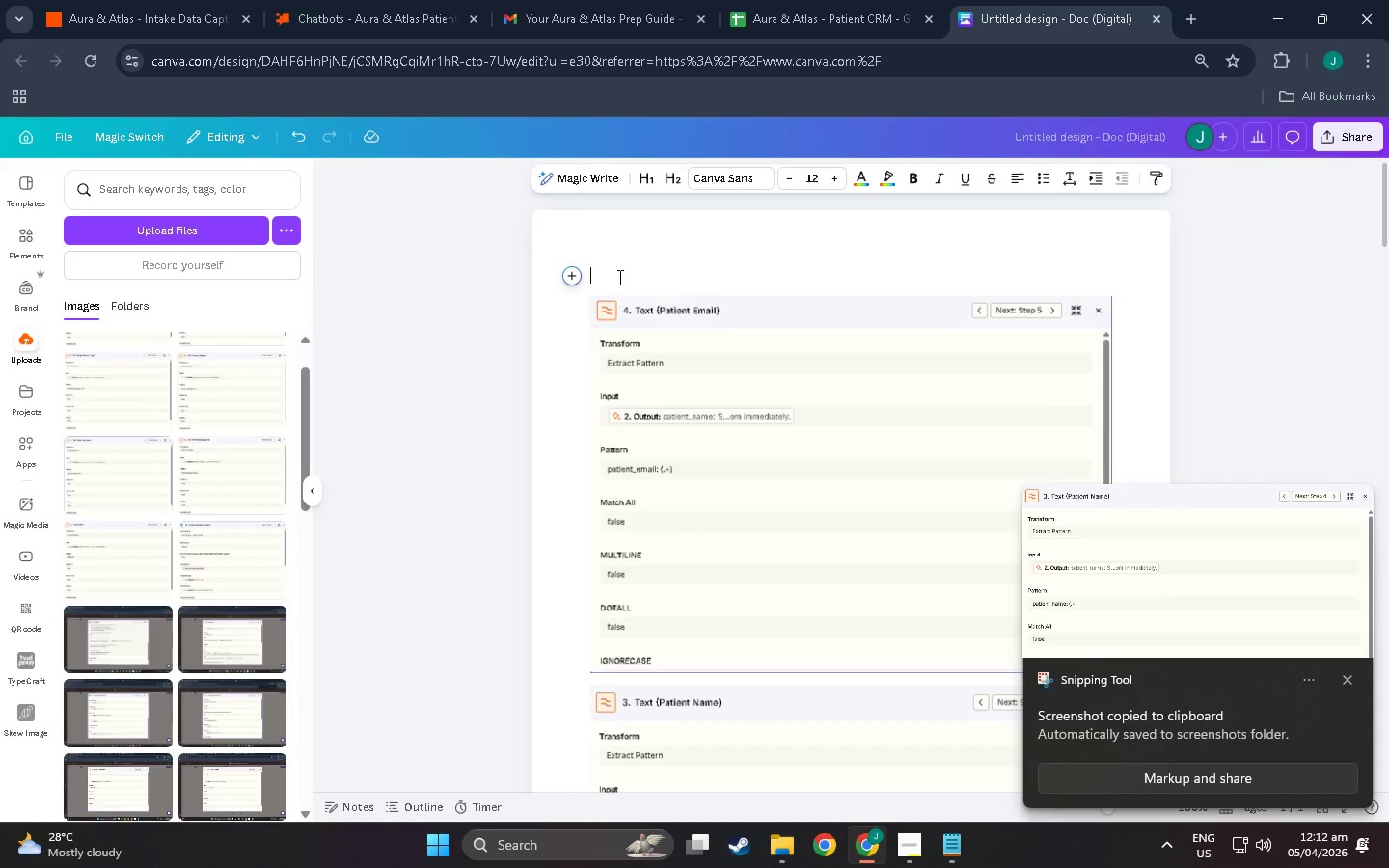 
key(Control+V)
 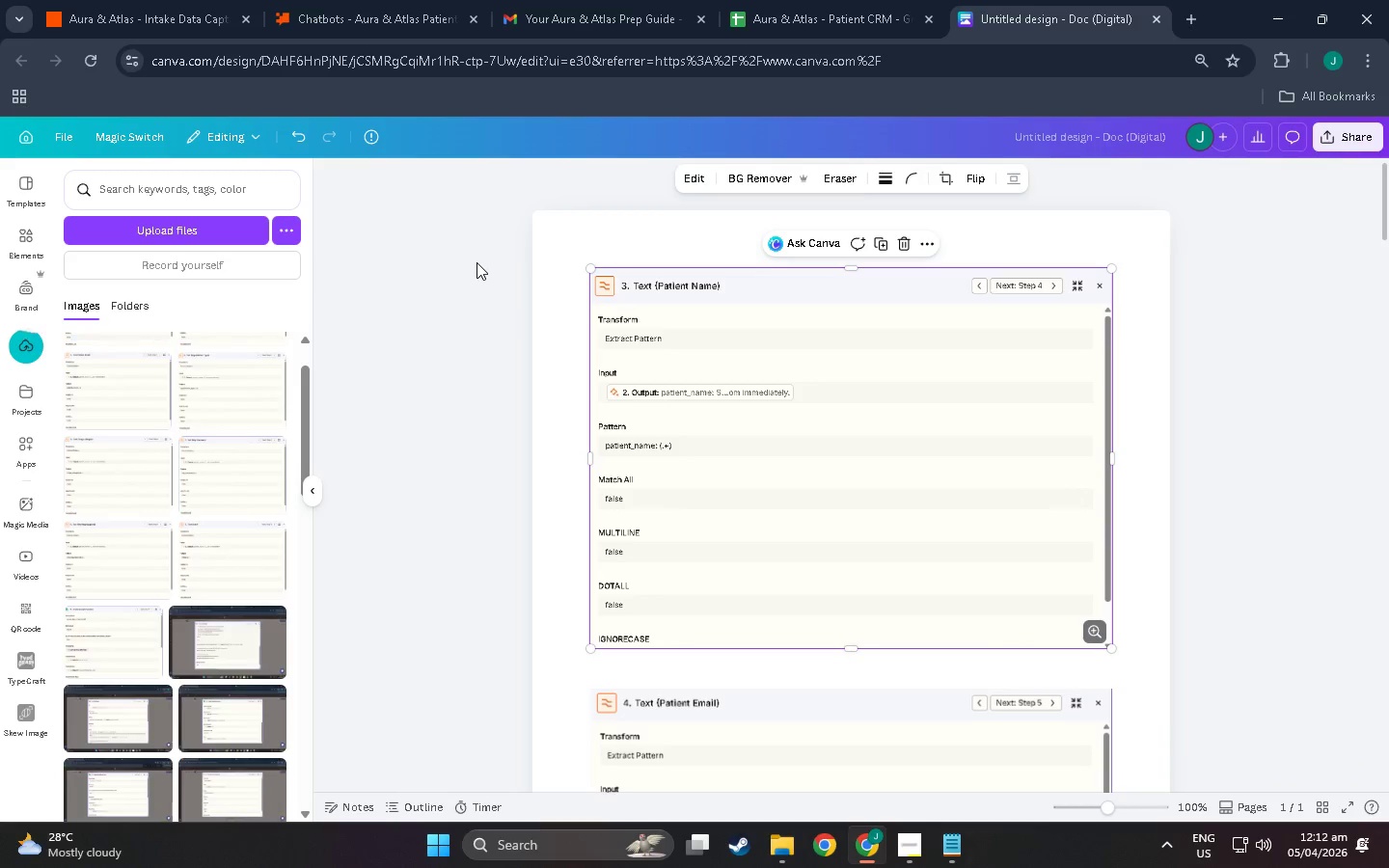 
wait(5.38)
 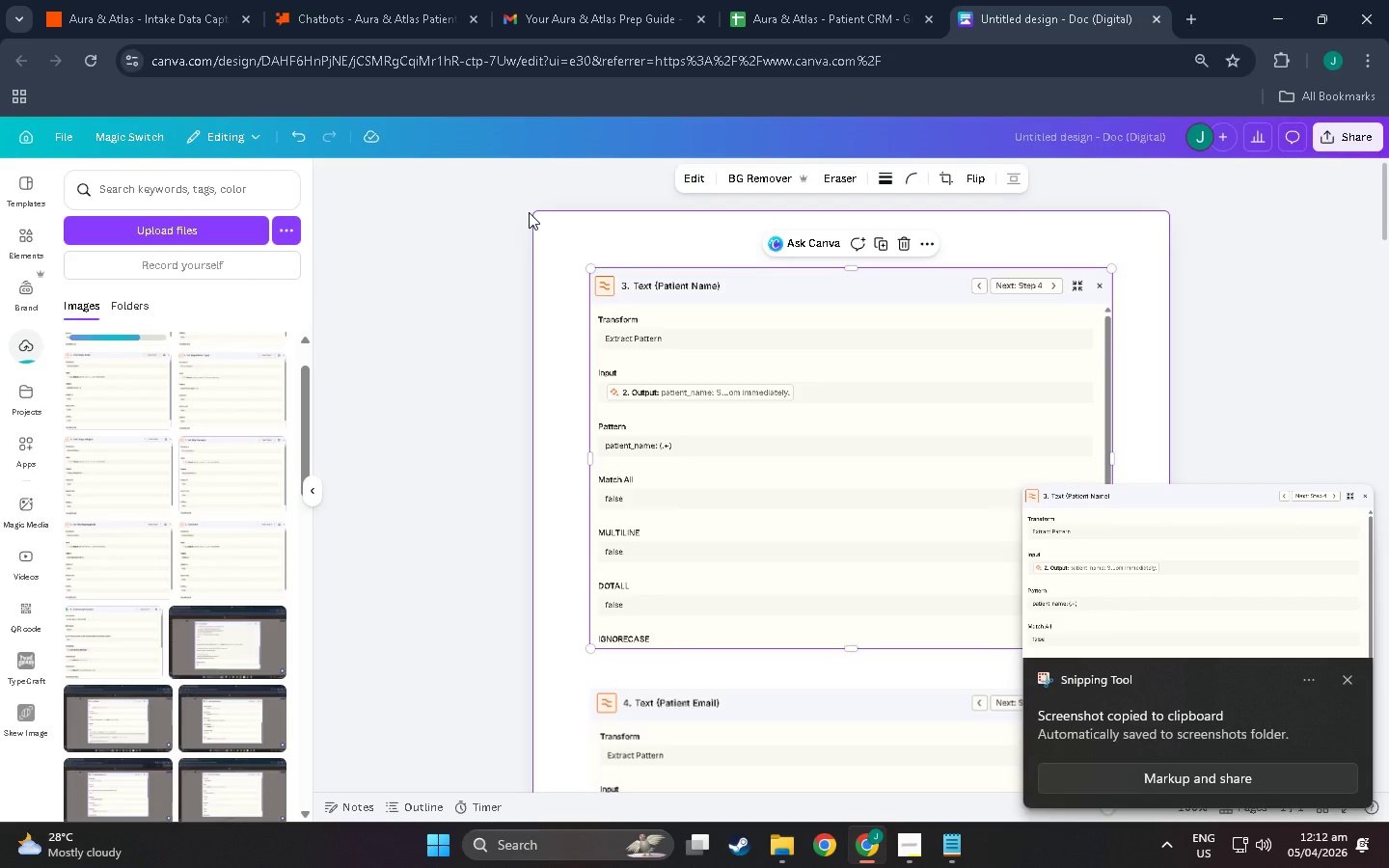 
left_click([625, 247])
 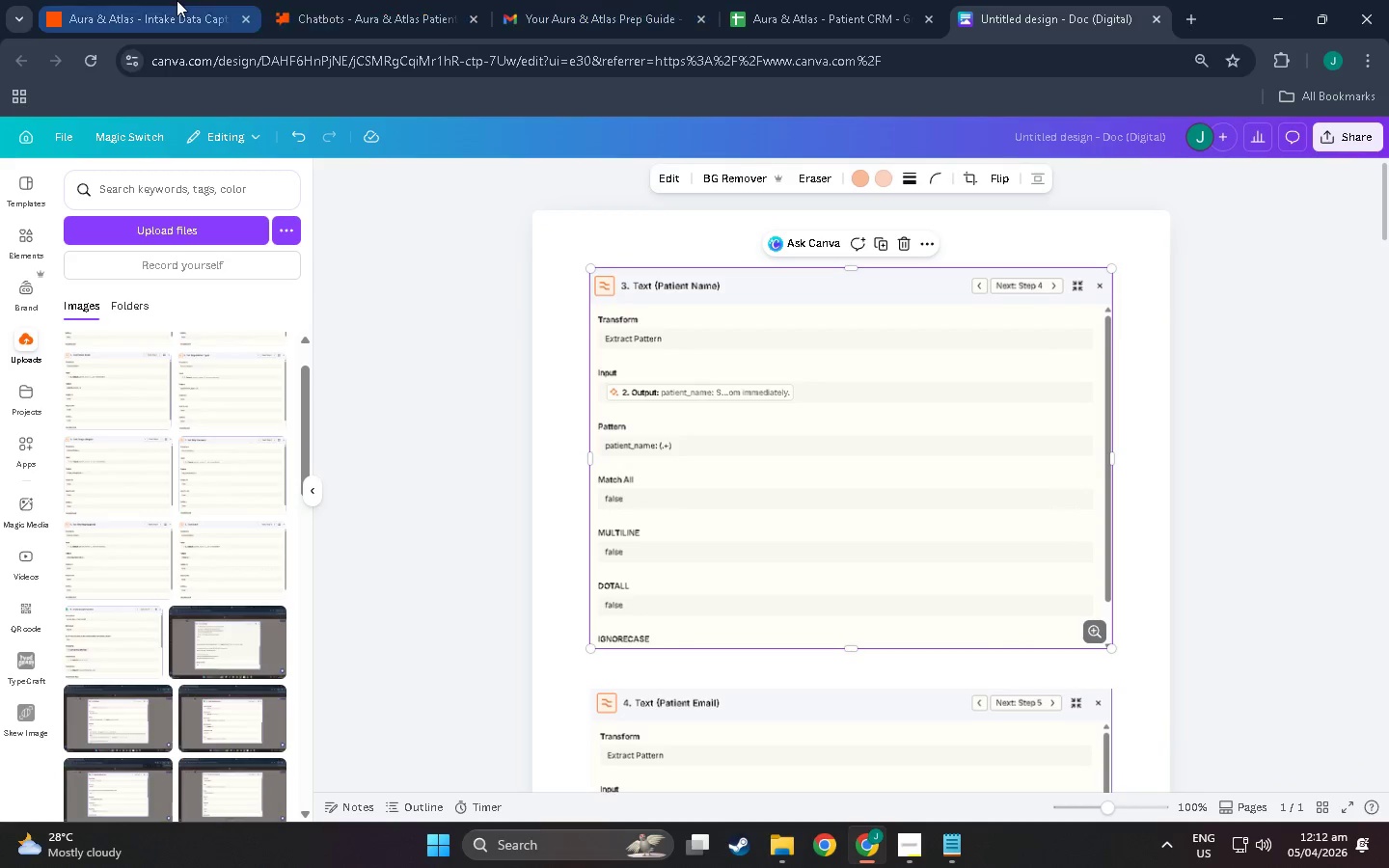 
left_click([168, 0])
 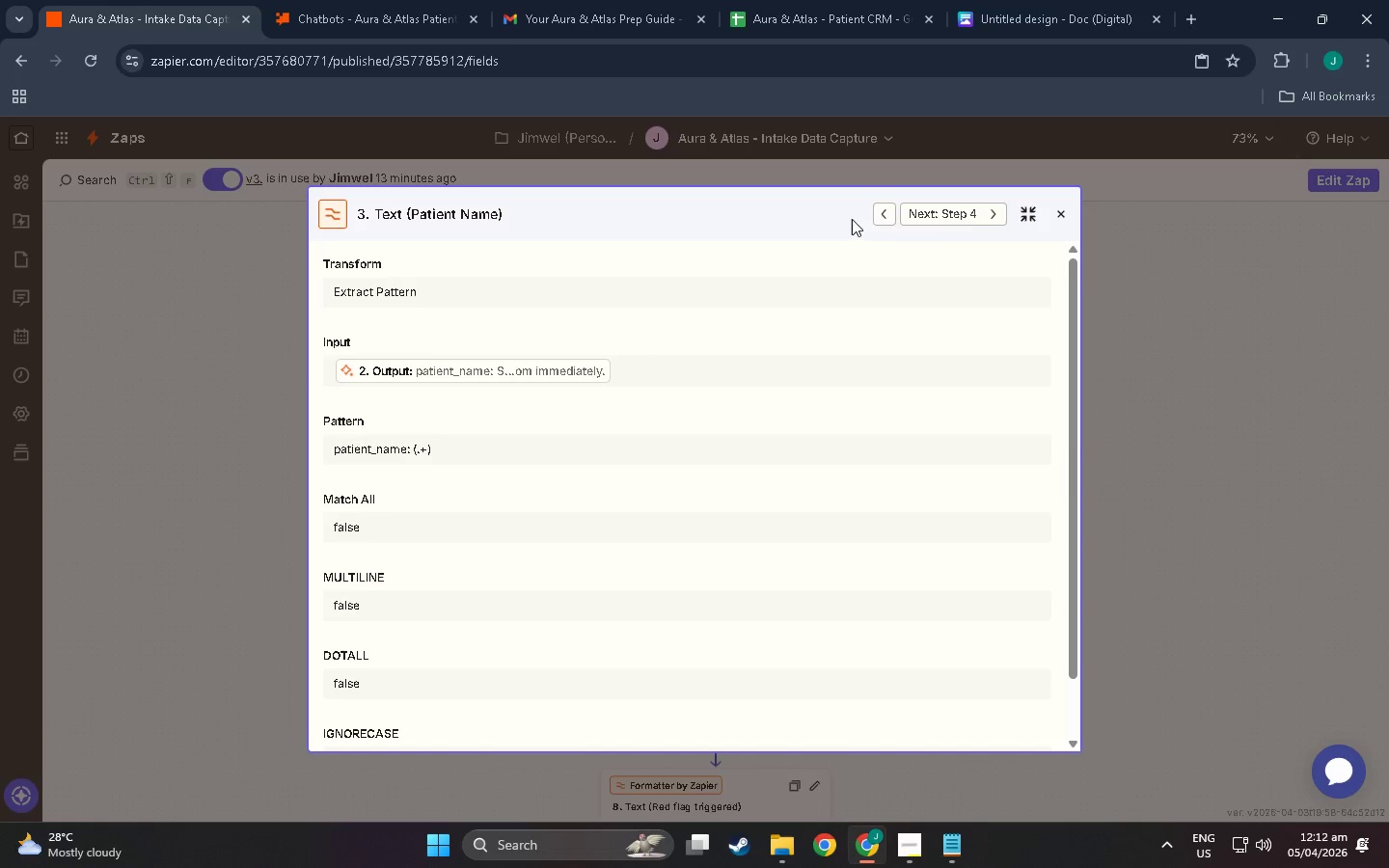 
left_click([885, 210])
 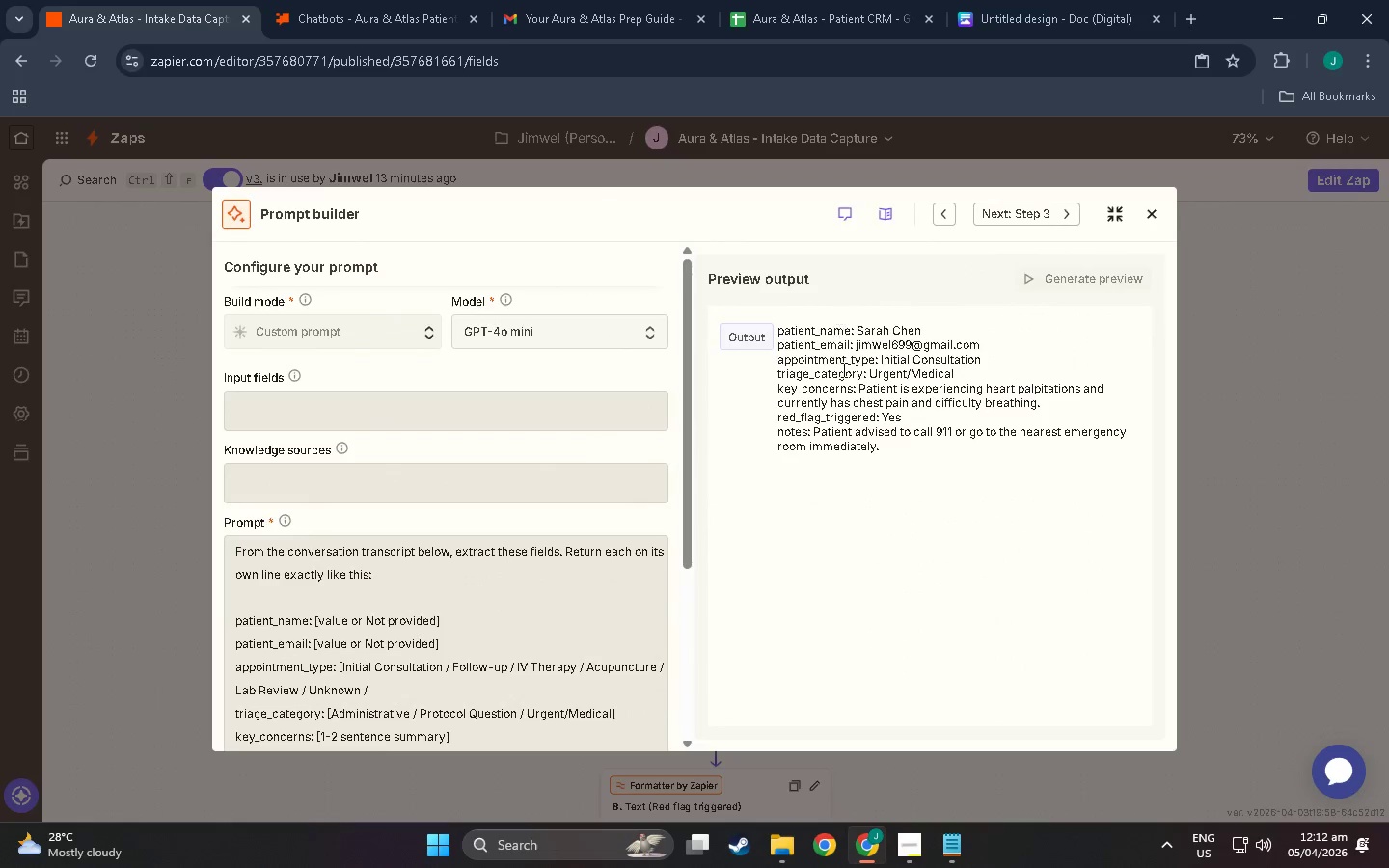 
scroll: coordinate [597, 483], scroll_direction: down, amount: 7.0
 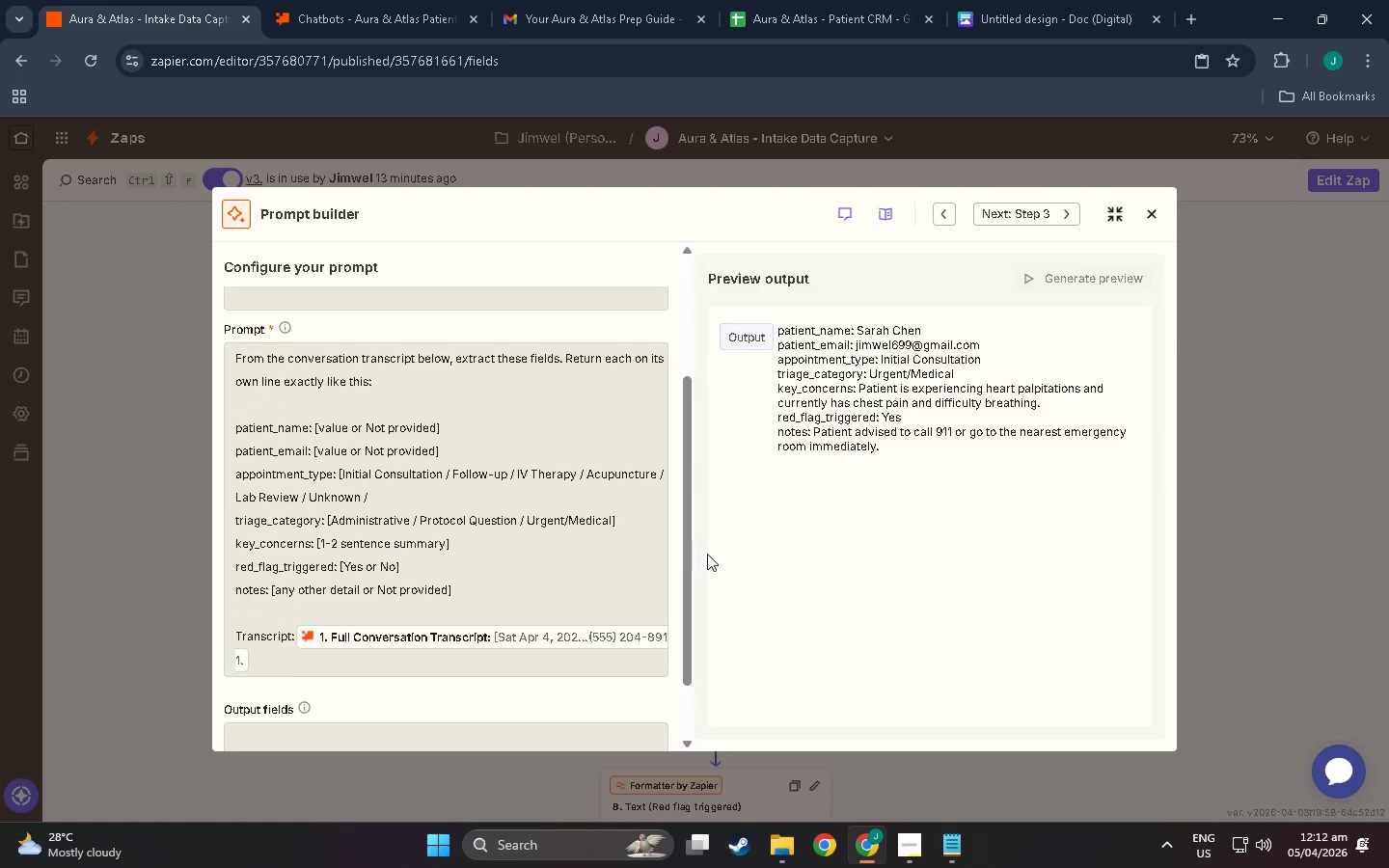 
key(Meta+Shift+ShiftLeft)
 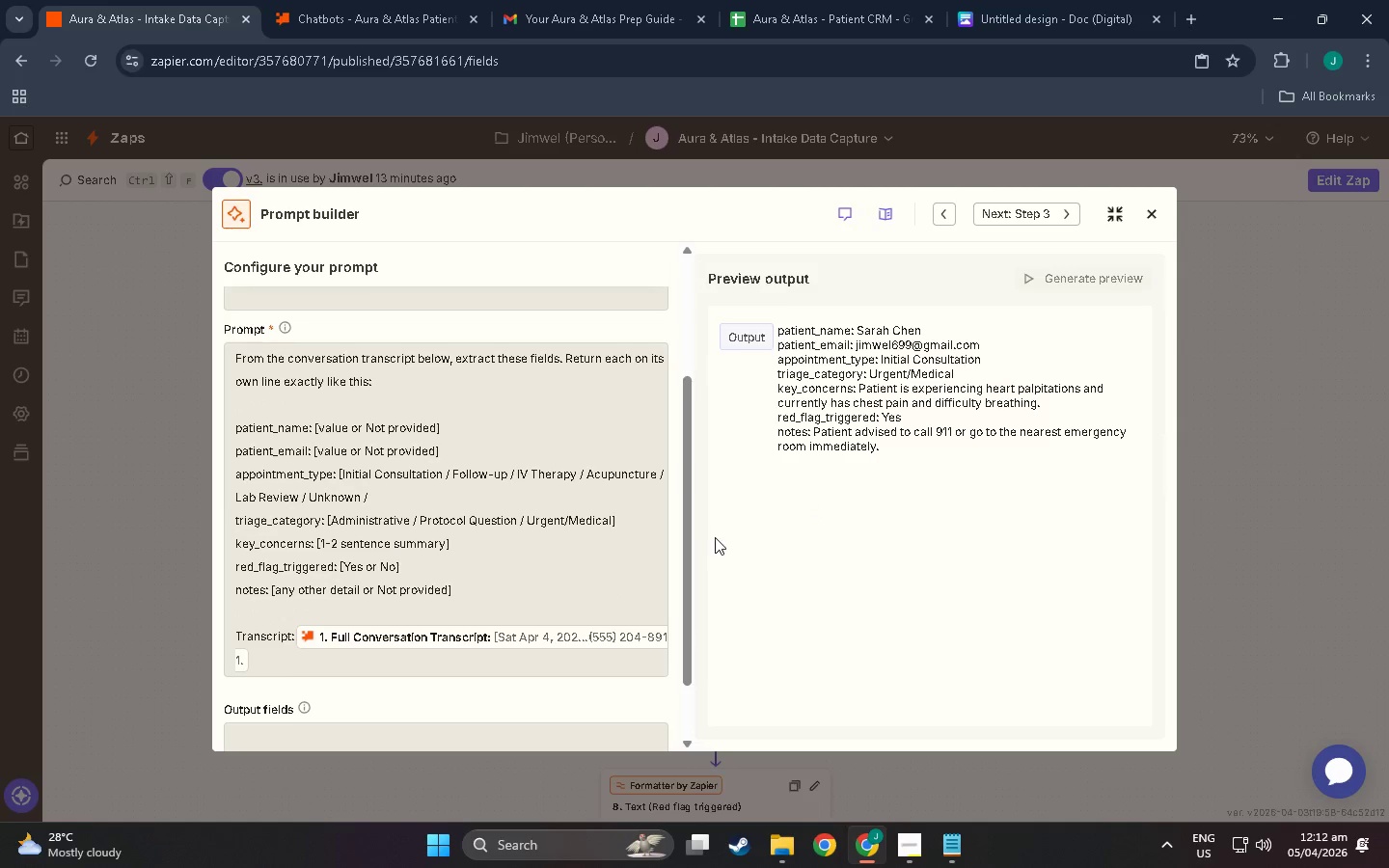 
key(Meta+Shift+S)
 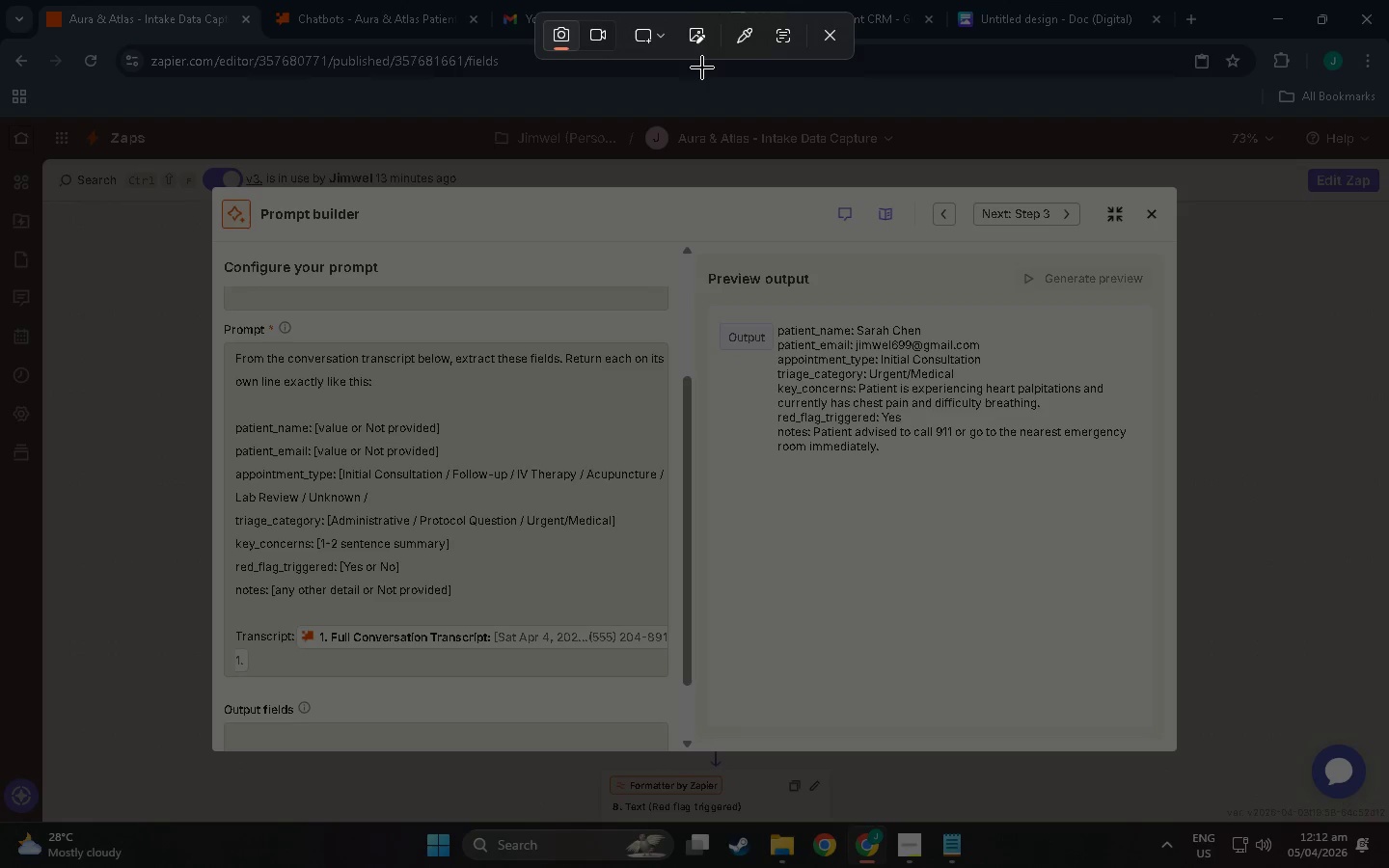 
left_click([659, 41])
 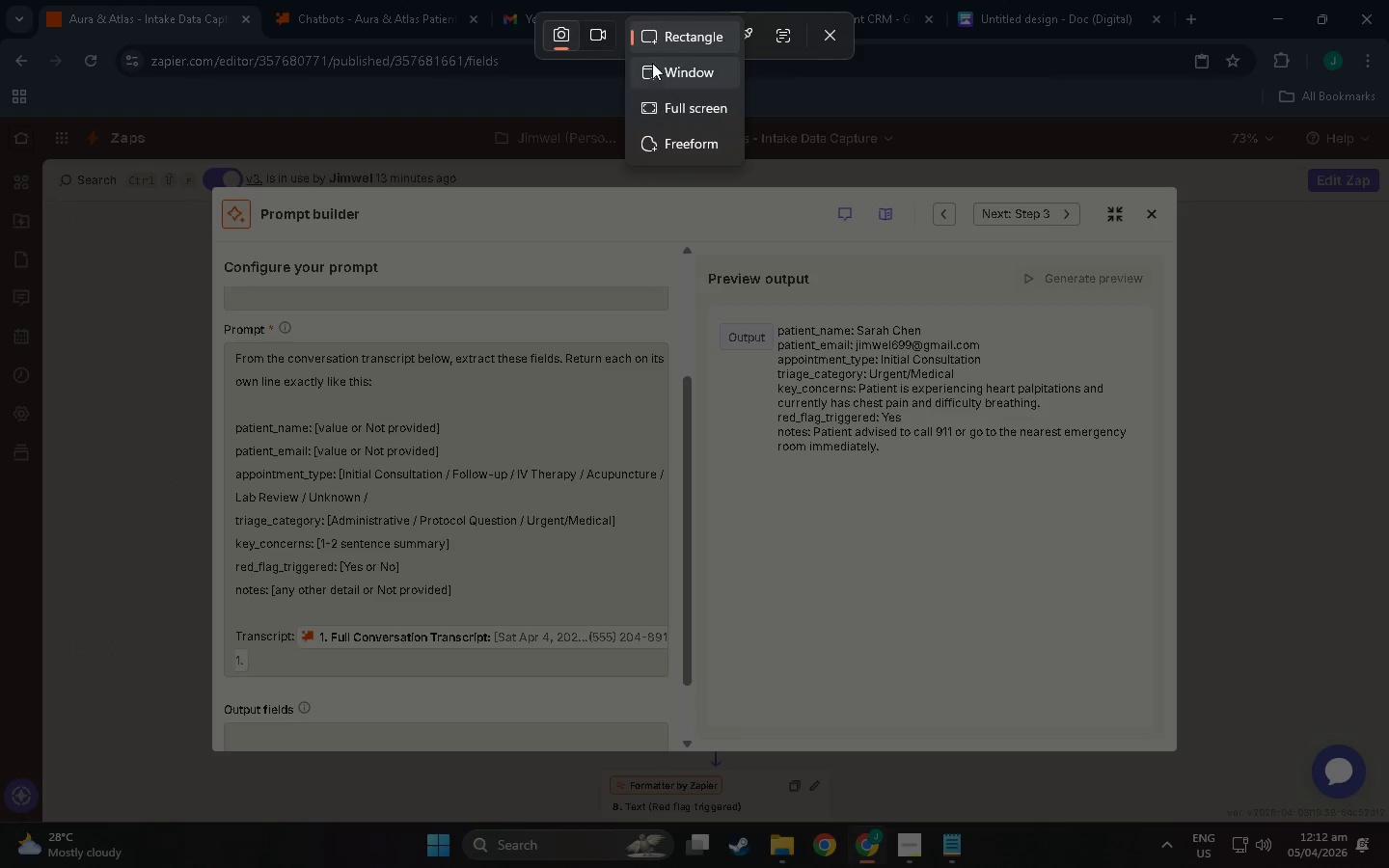 
wait(5.17)
 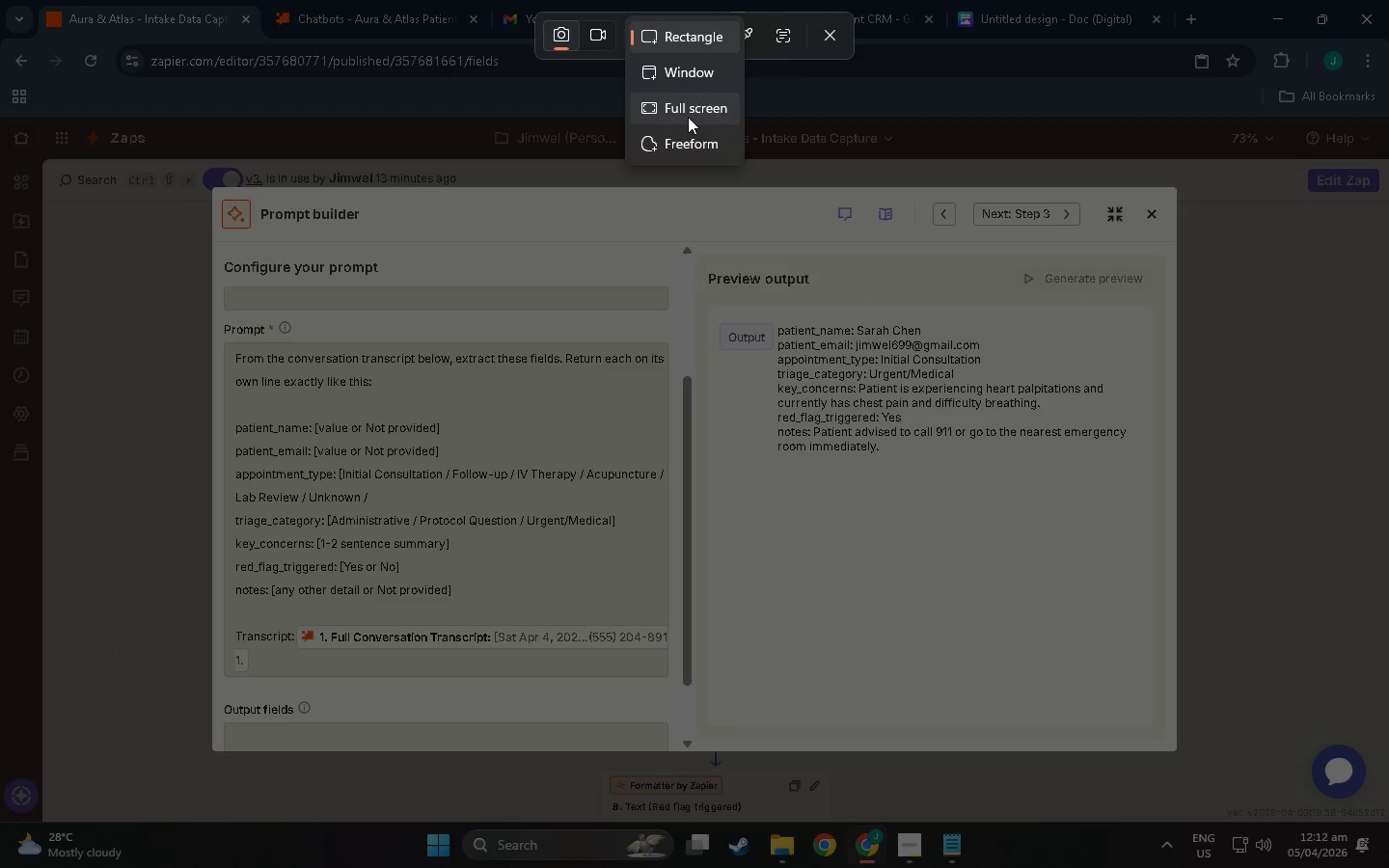 
left_click([673, 134])
 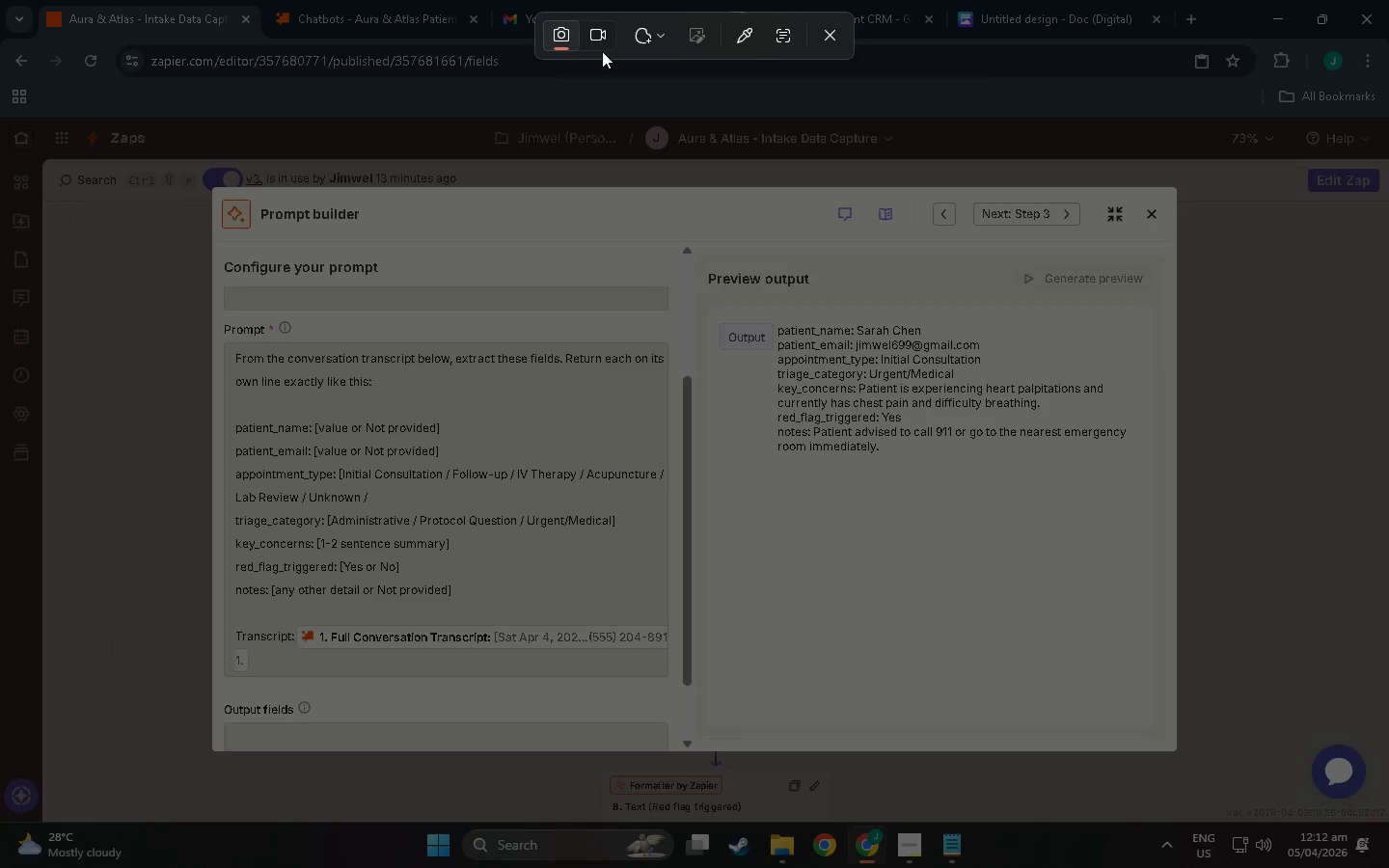 
left_click([645, 36])
 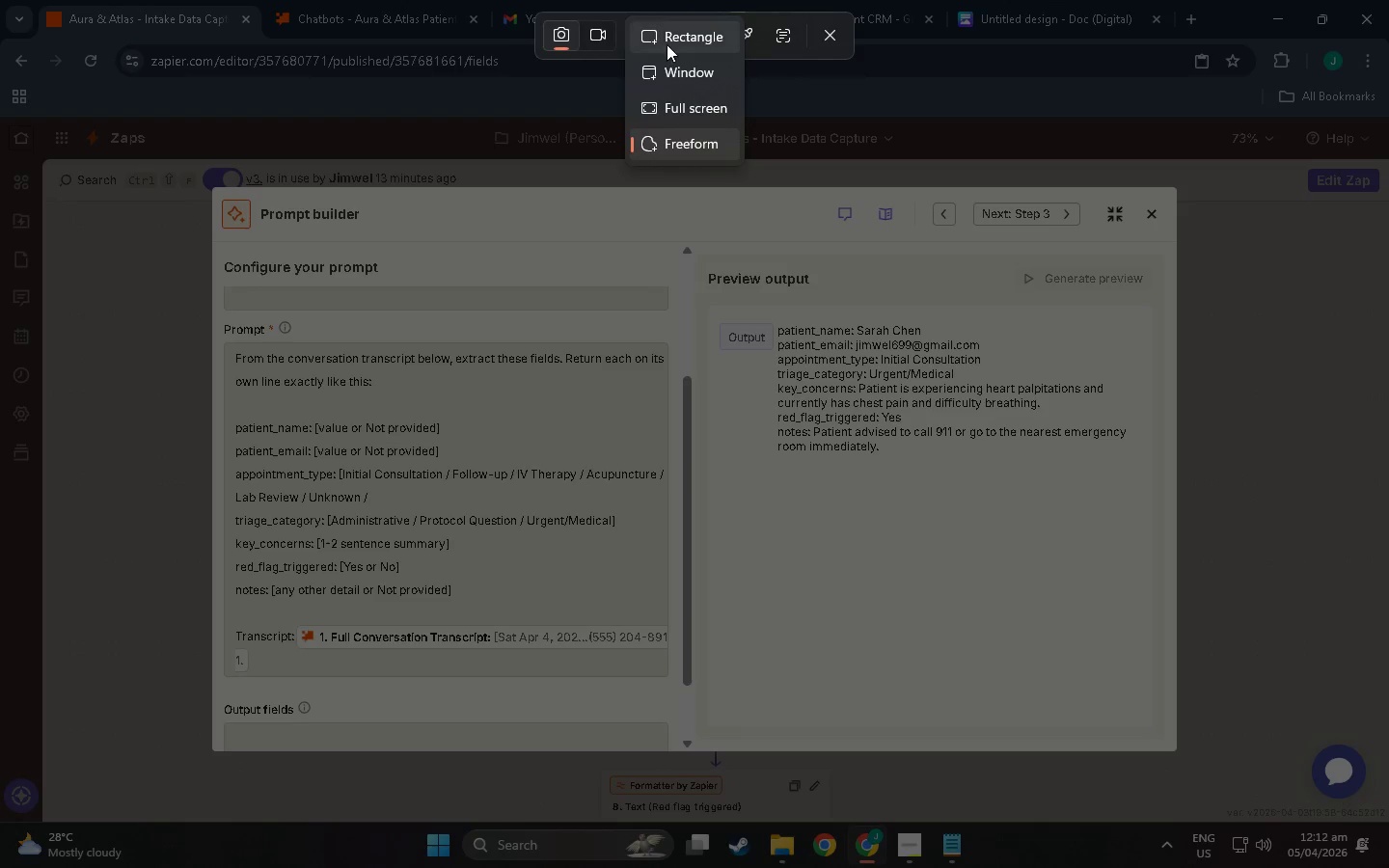 
left_click([667, 41])
 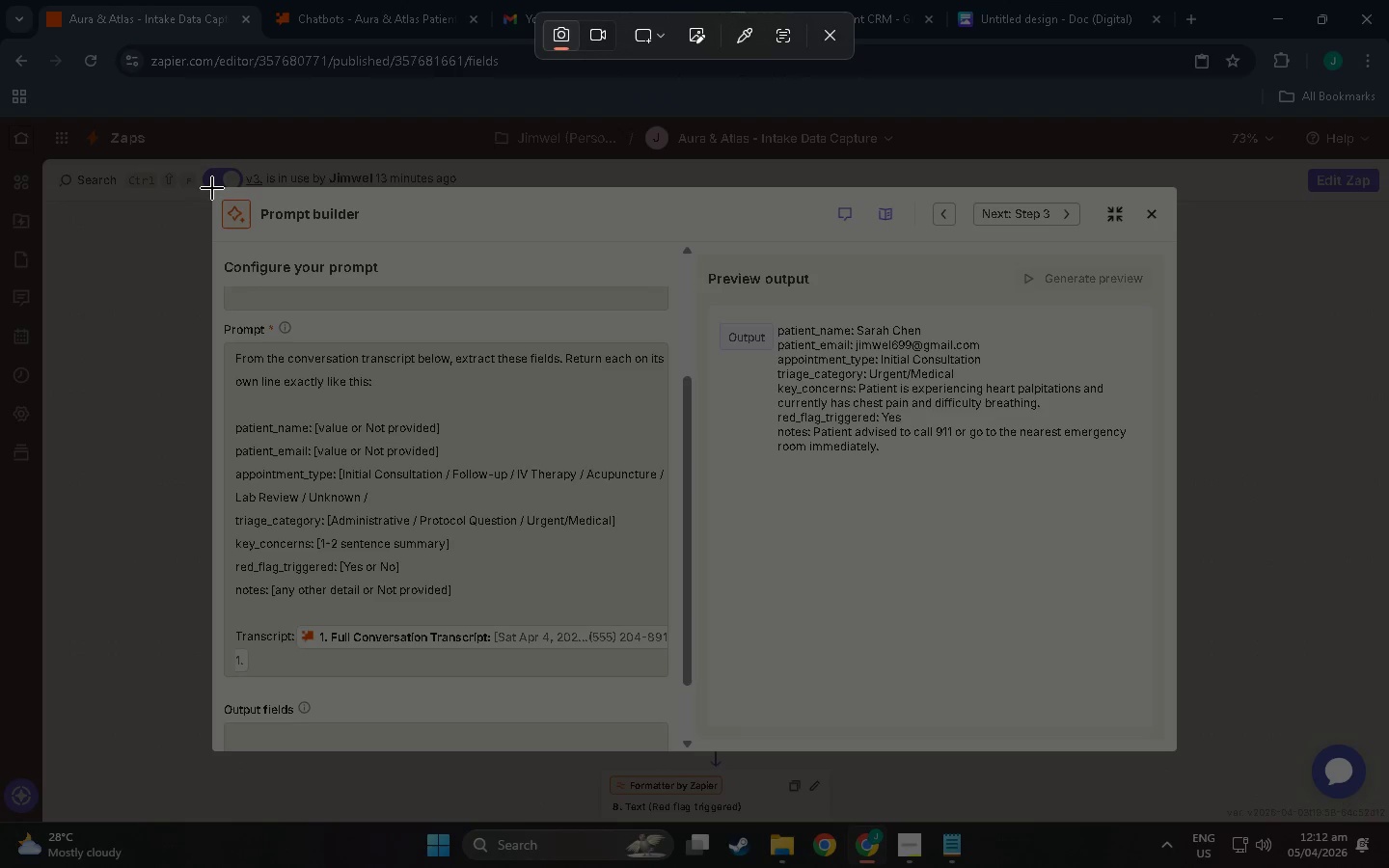 
left_click_drag(start_coordinate=[212, 188], to_coordinate=[1177, 751])
 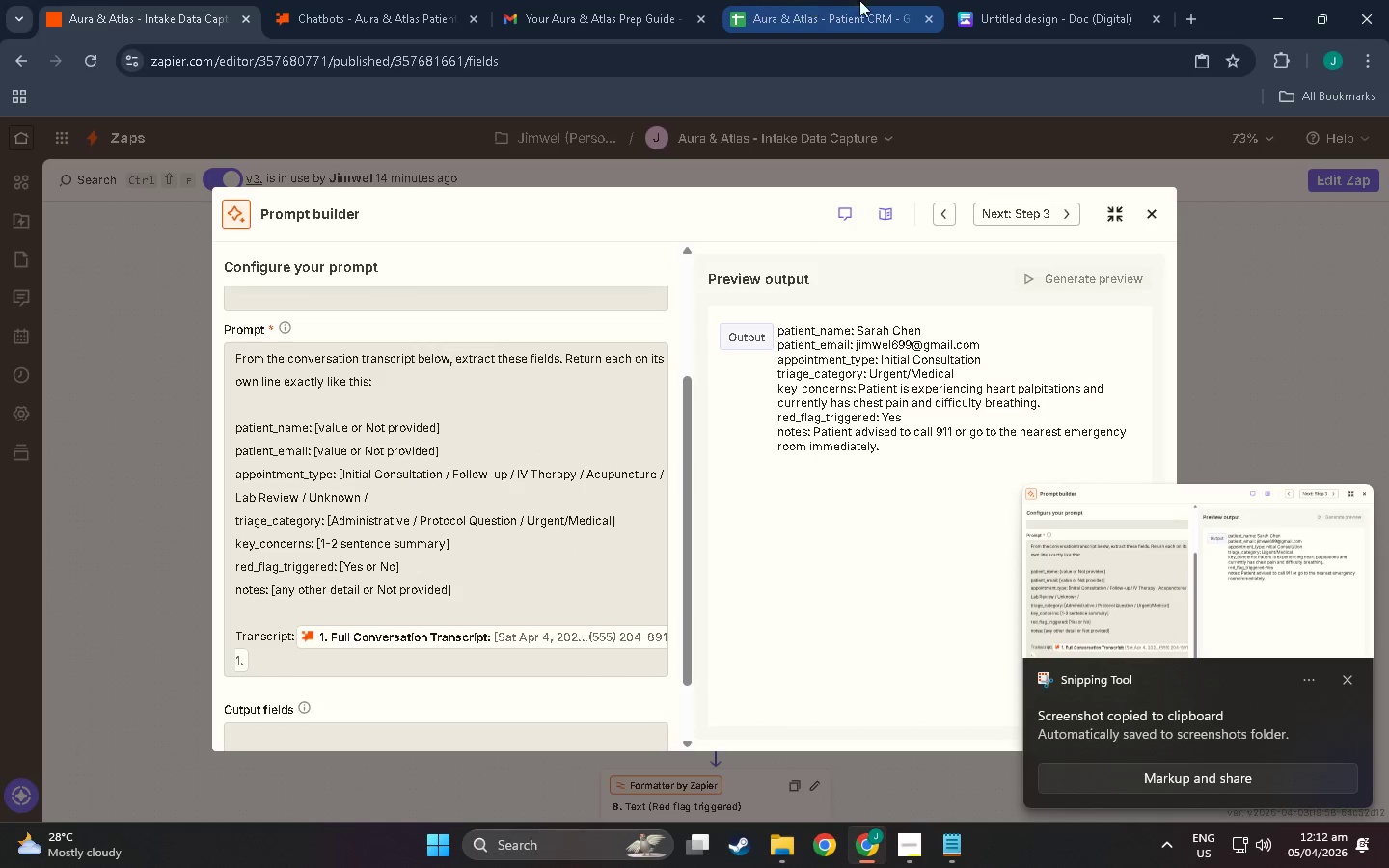 
left_click([1008, 0])
 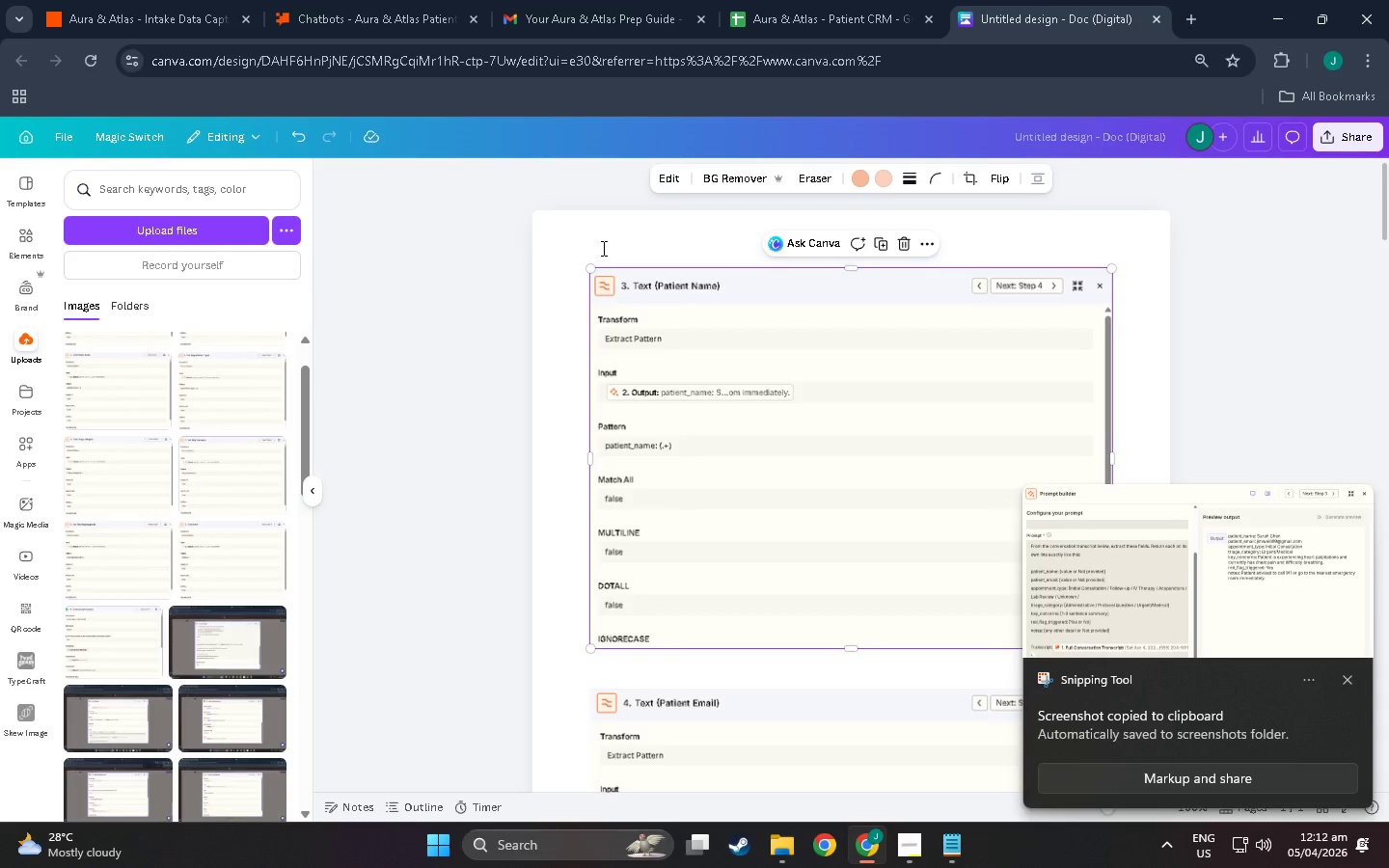 
double_click([602, 248])
 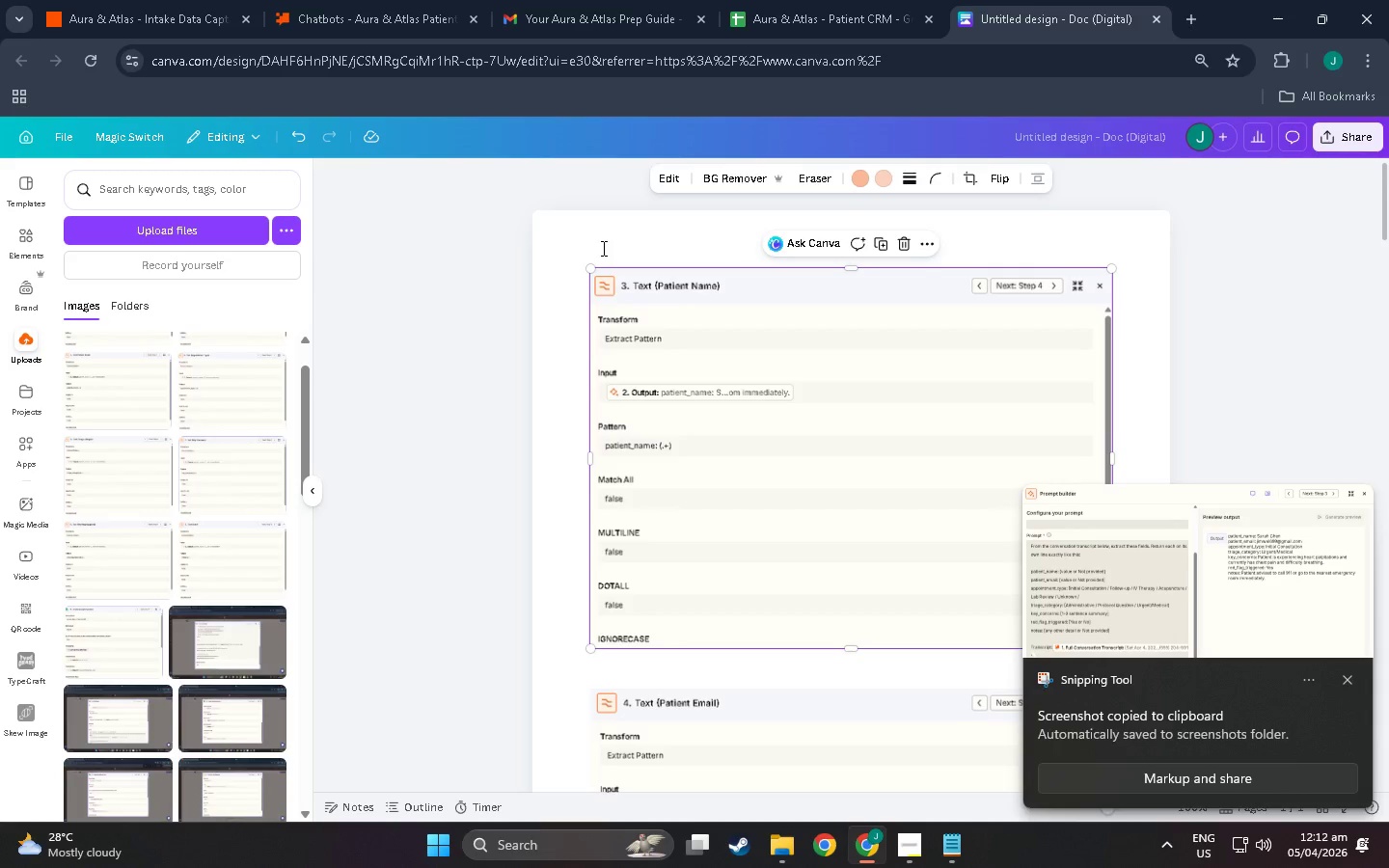 
triple_click([602, 248])
 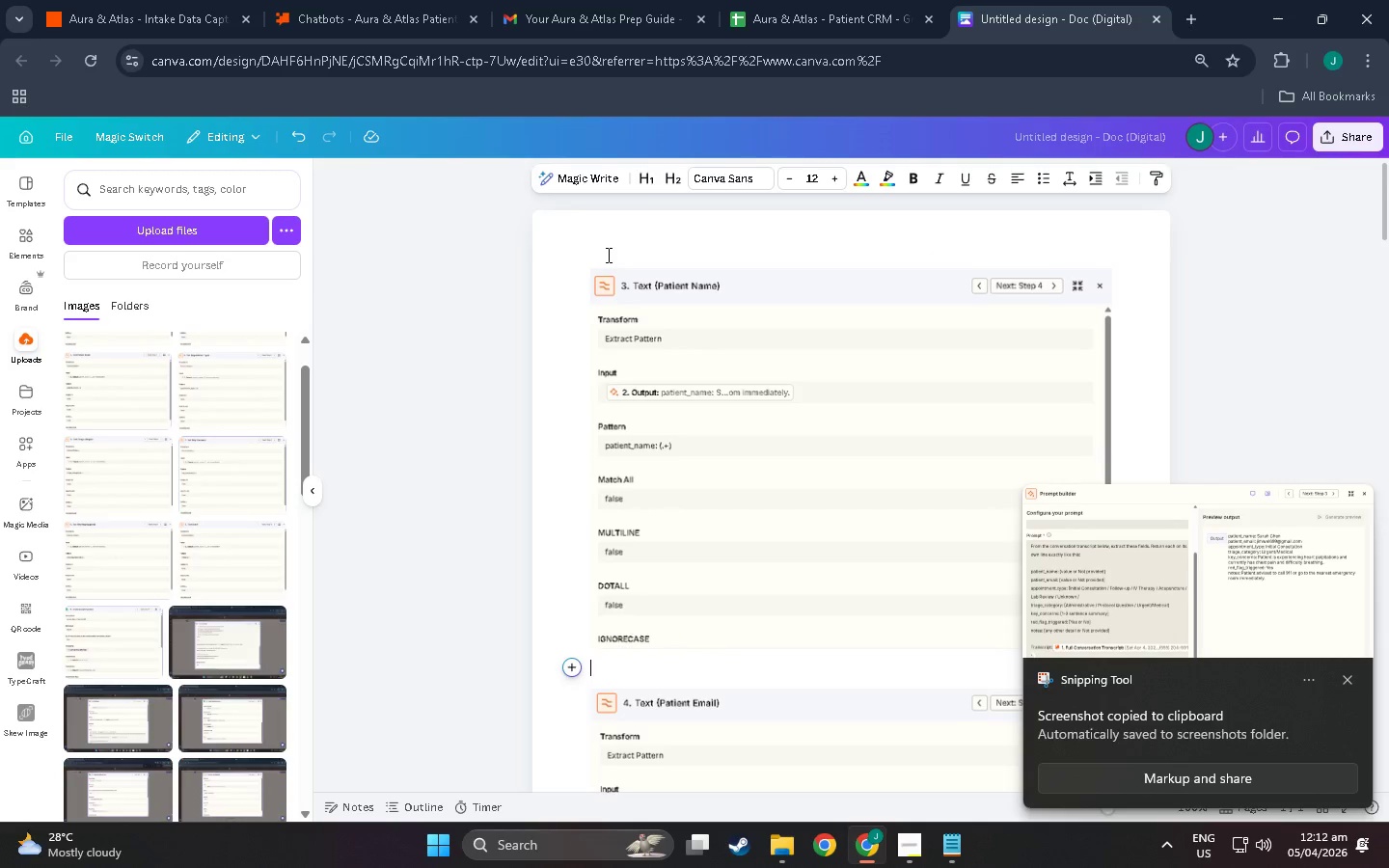 
double_click([607, 255])
 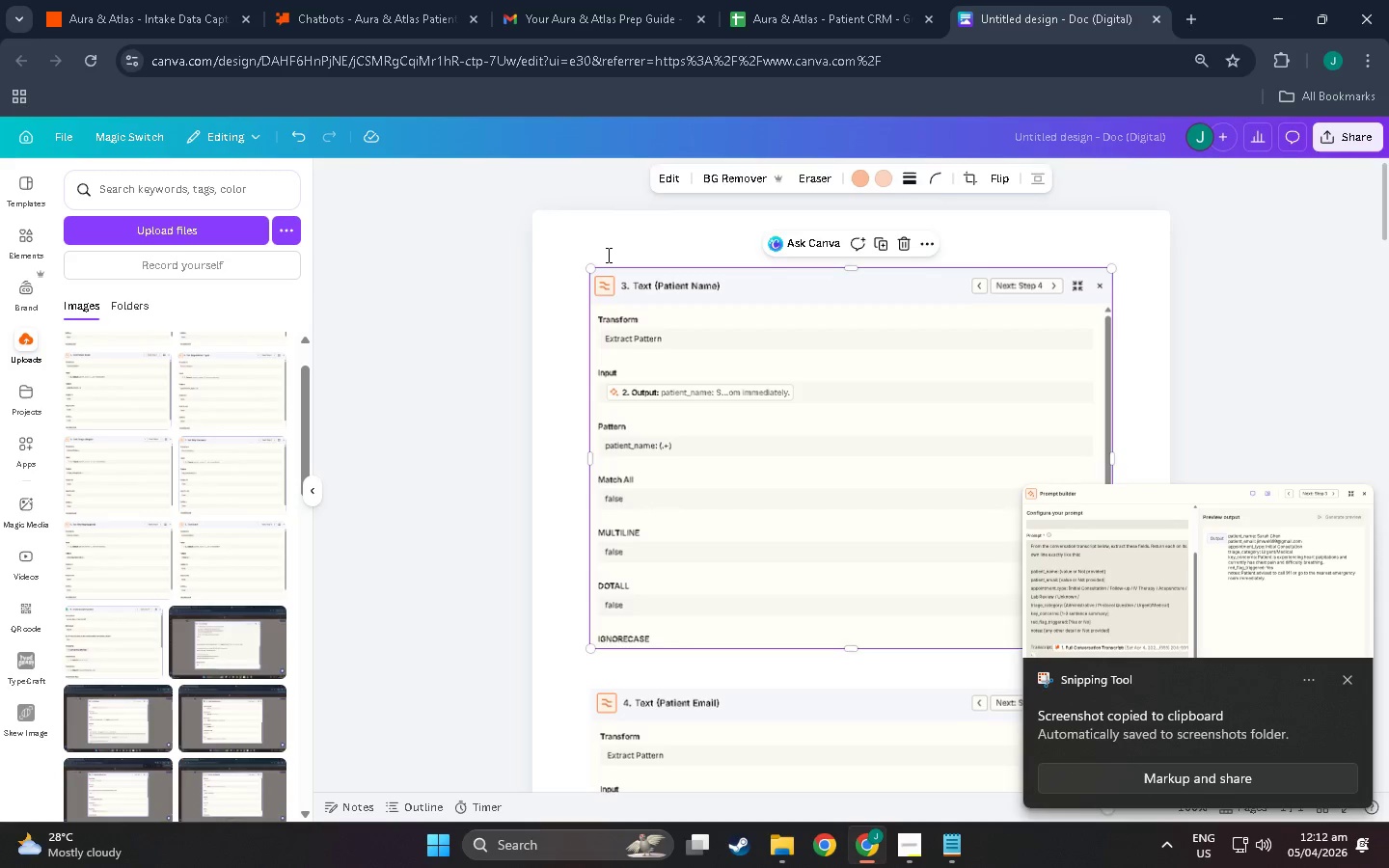 
triple_click([607, 255])
 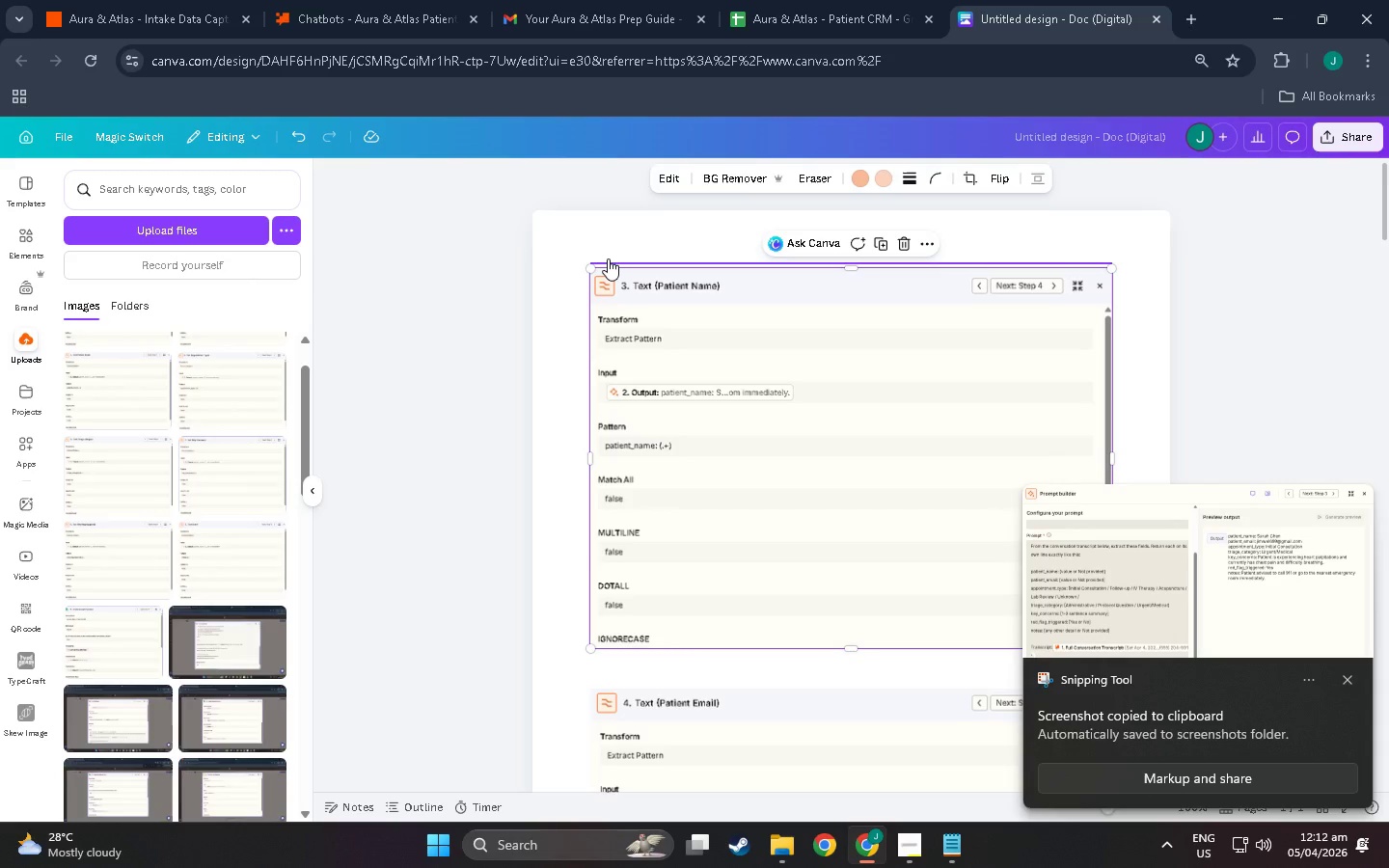 
triple_click([608, 258])
 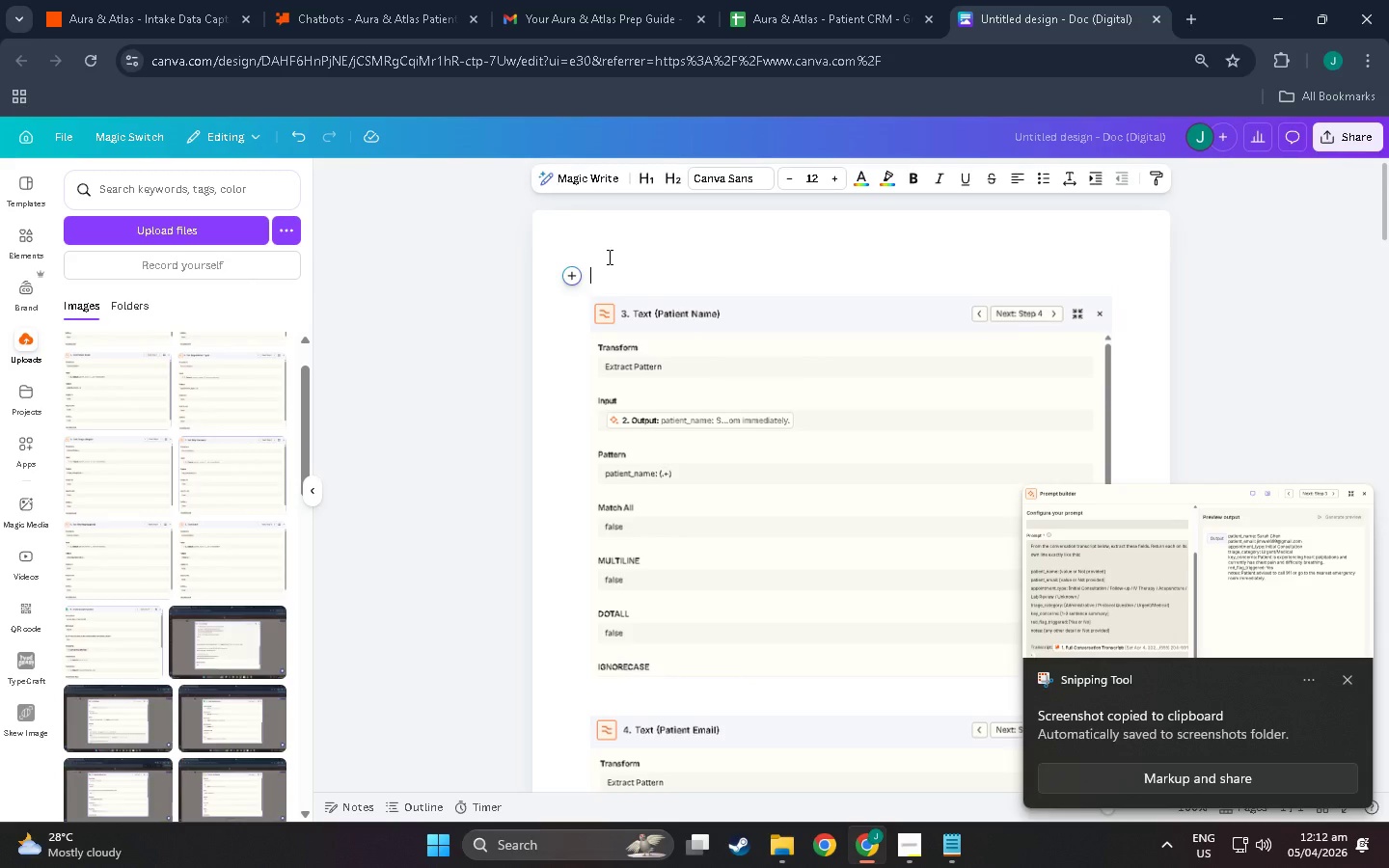 
key(Control+V)
 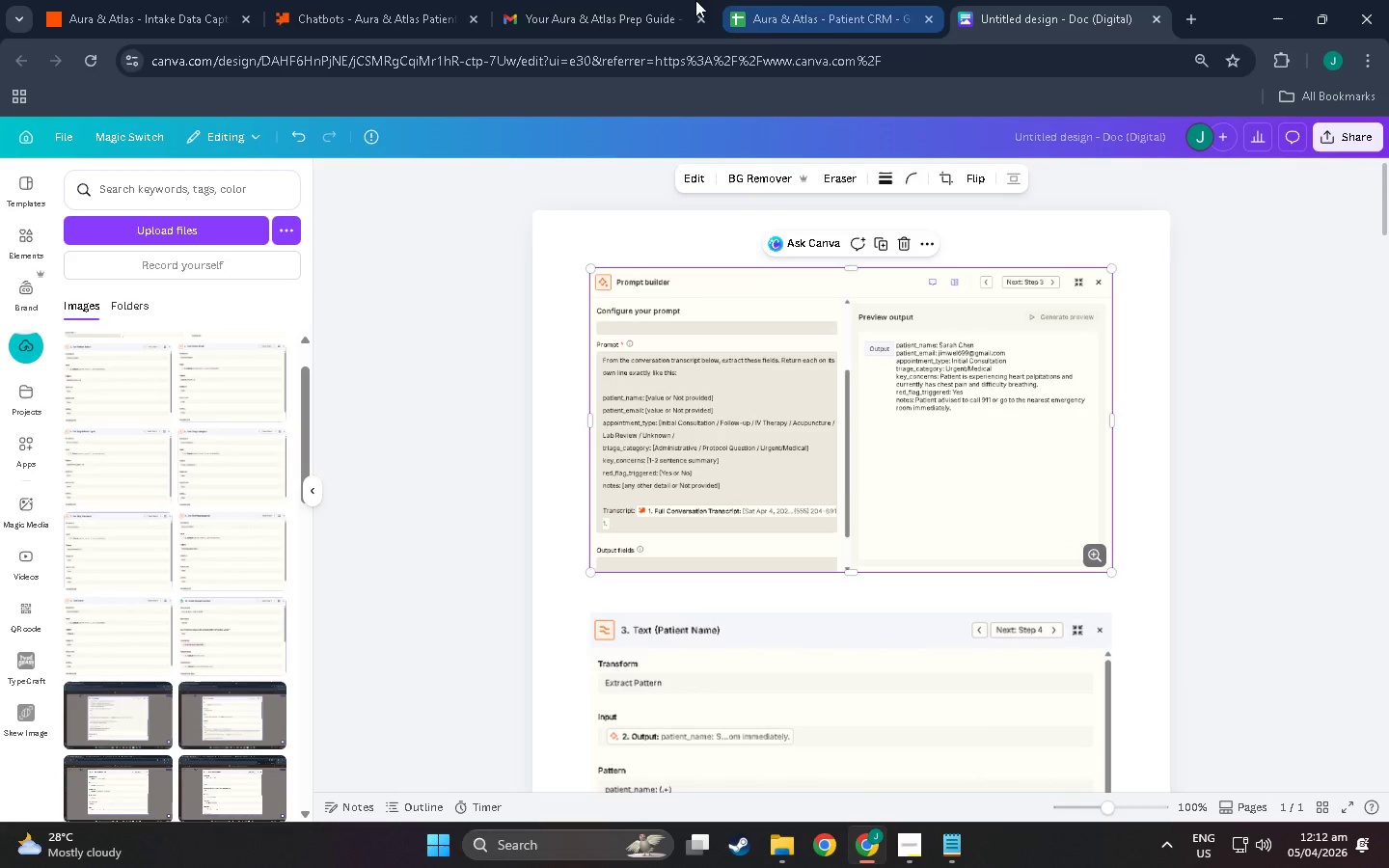 
left_click([68, 0])
 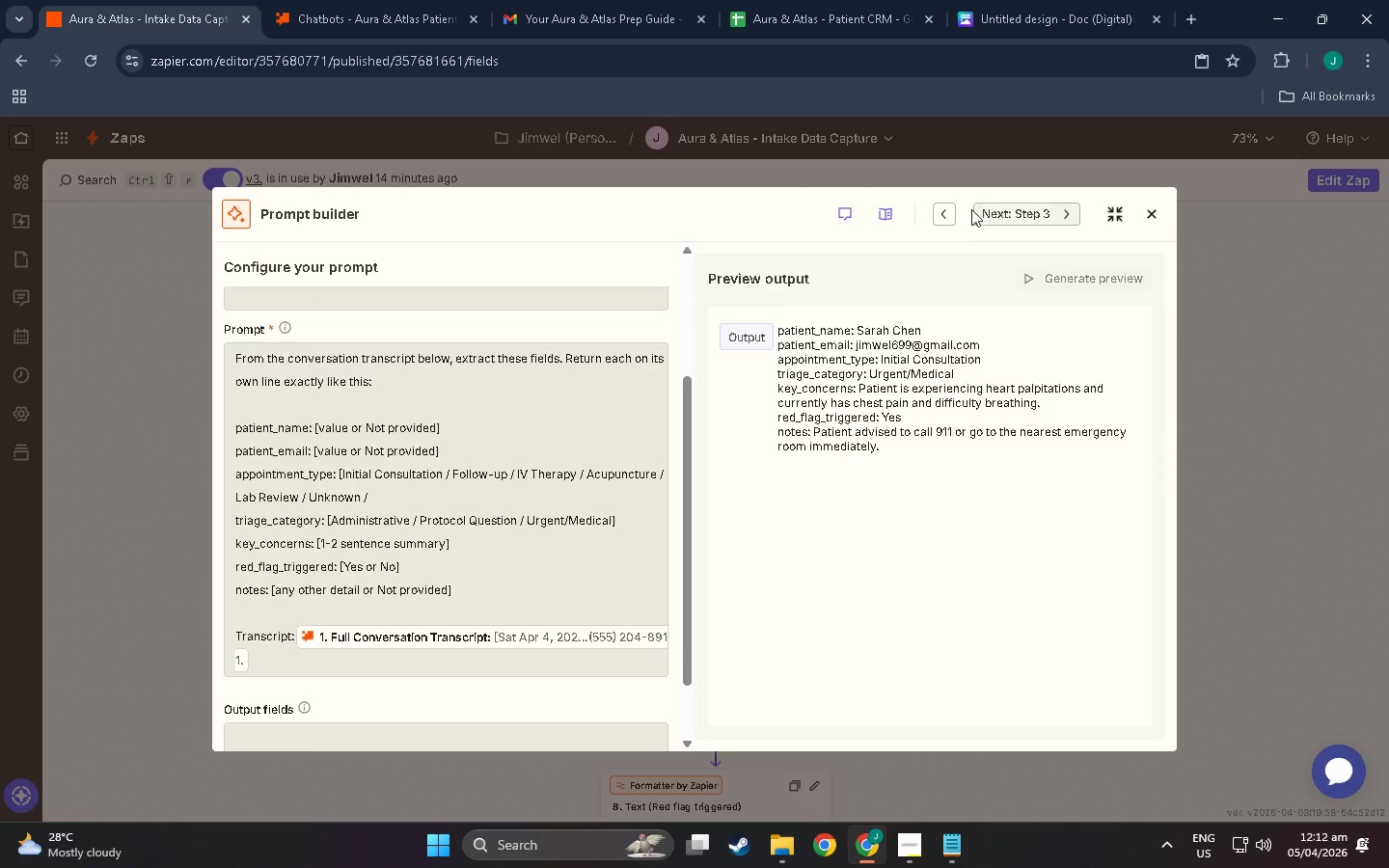 
left_click([944, 214])
 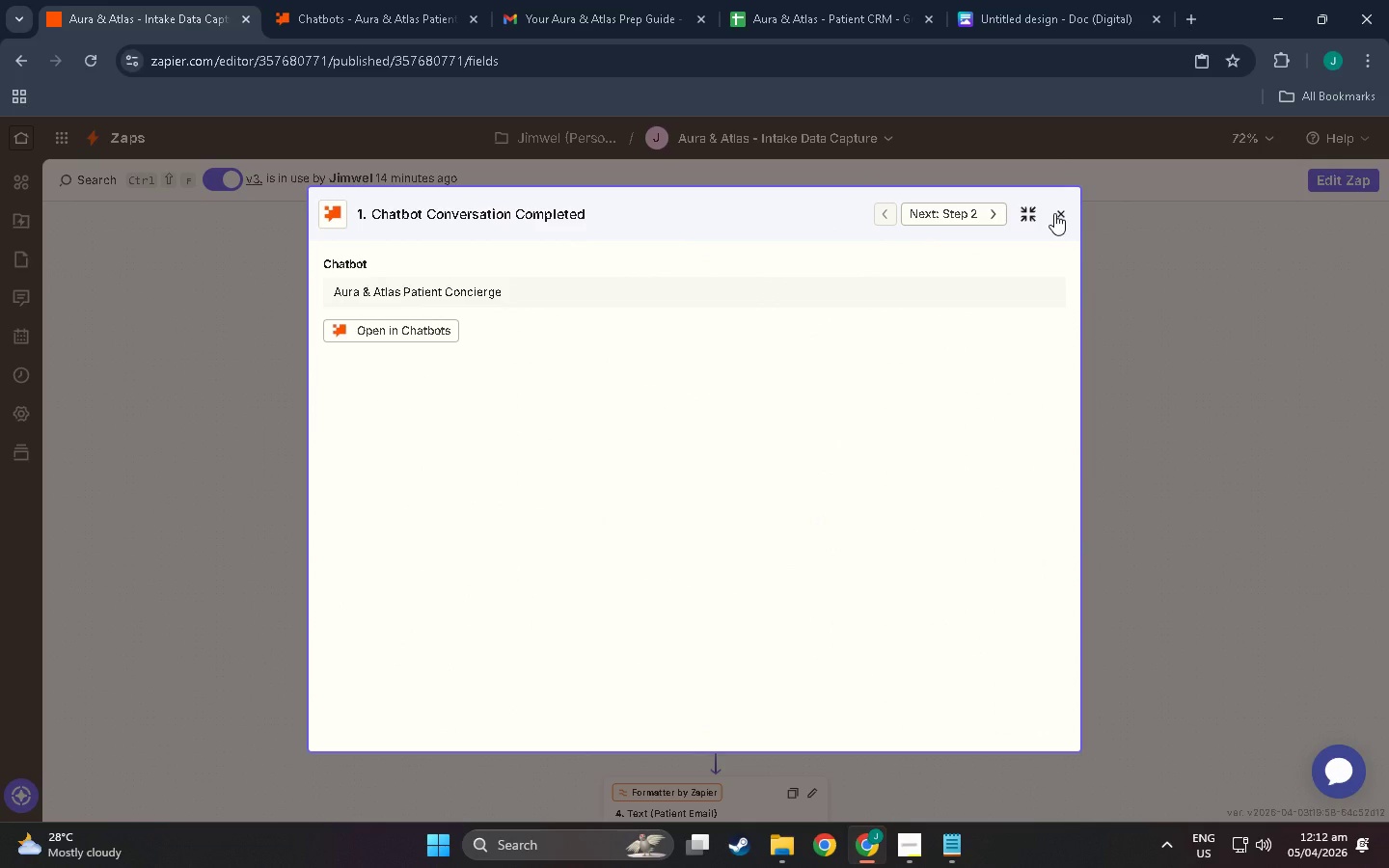 
wait(5.38)
 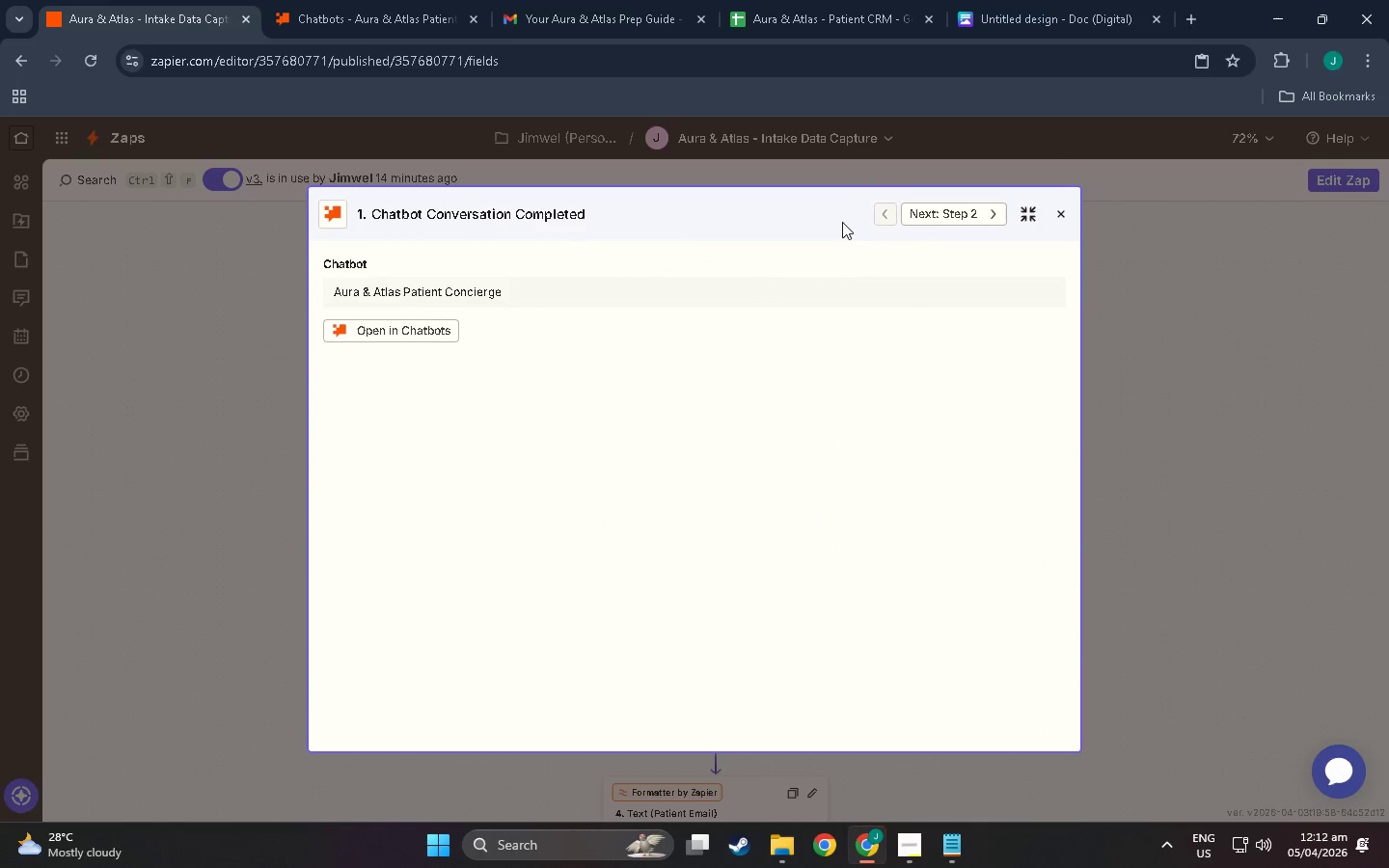 
left_click([1054, 213])
 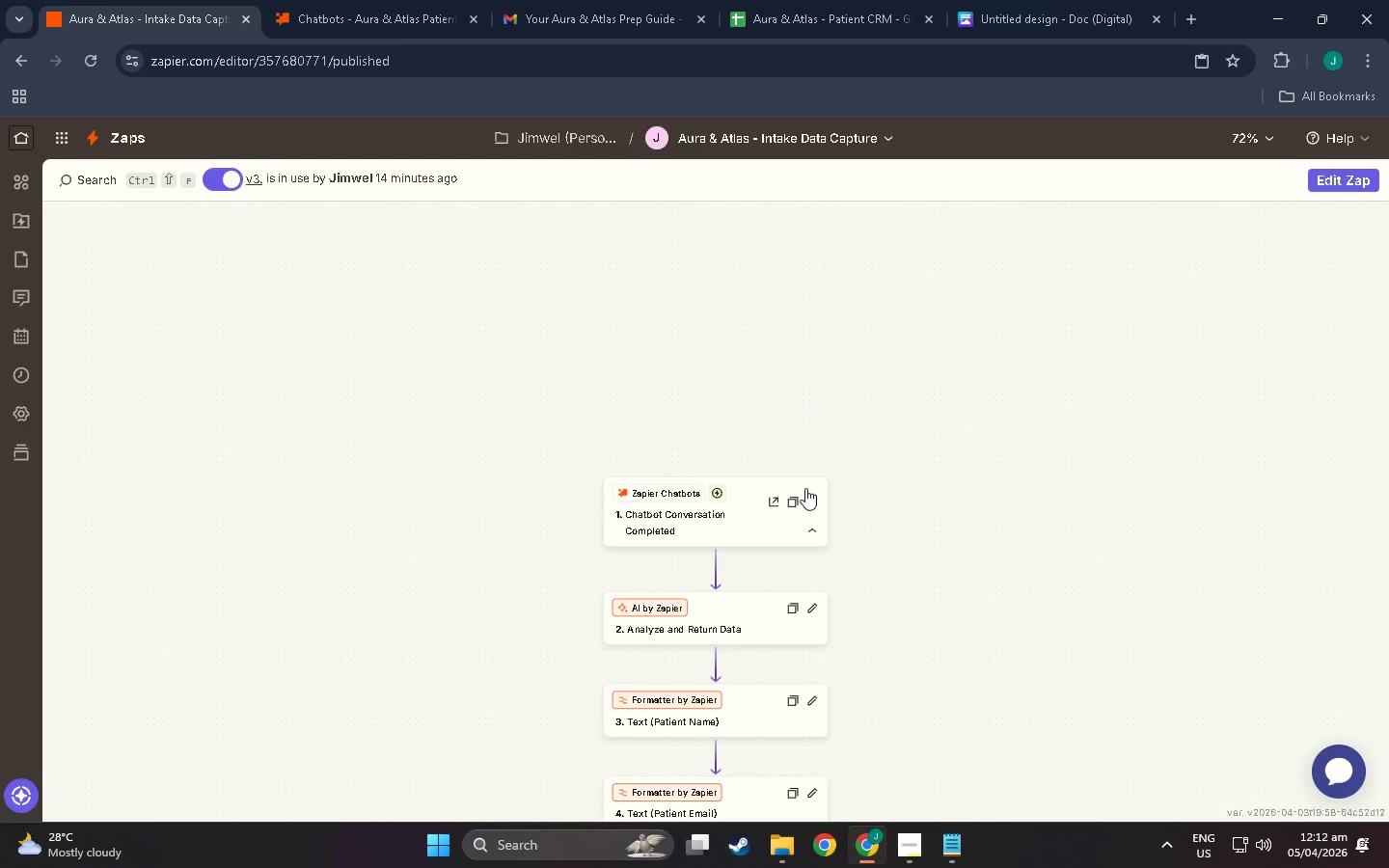 
scroll: coordinate [846, 460], scroll_direction: down, amount: 13.0
 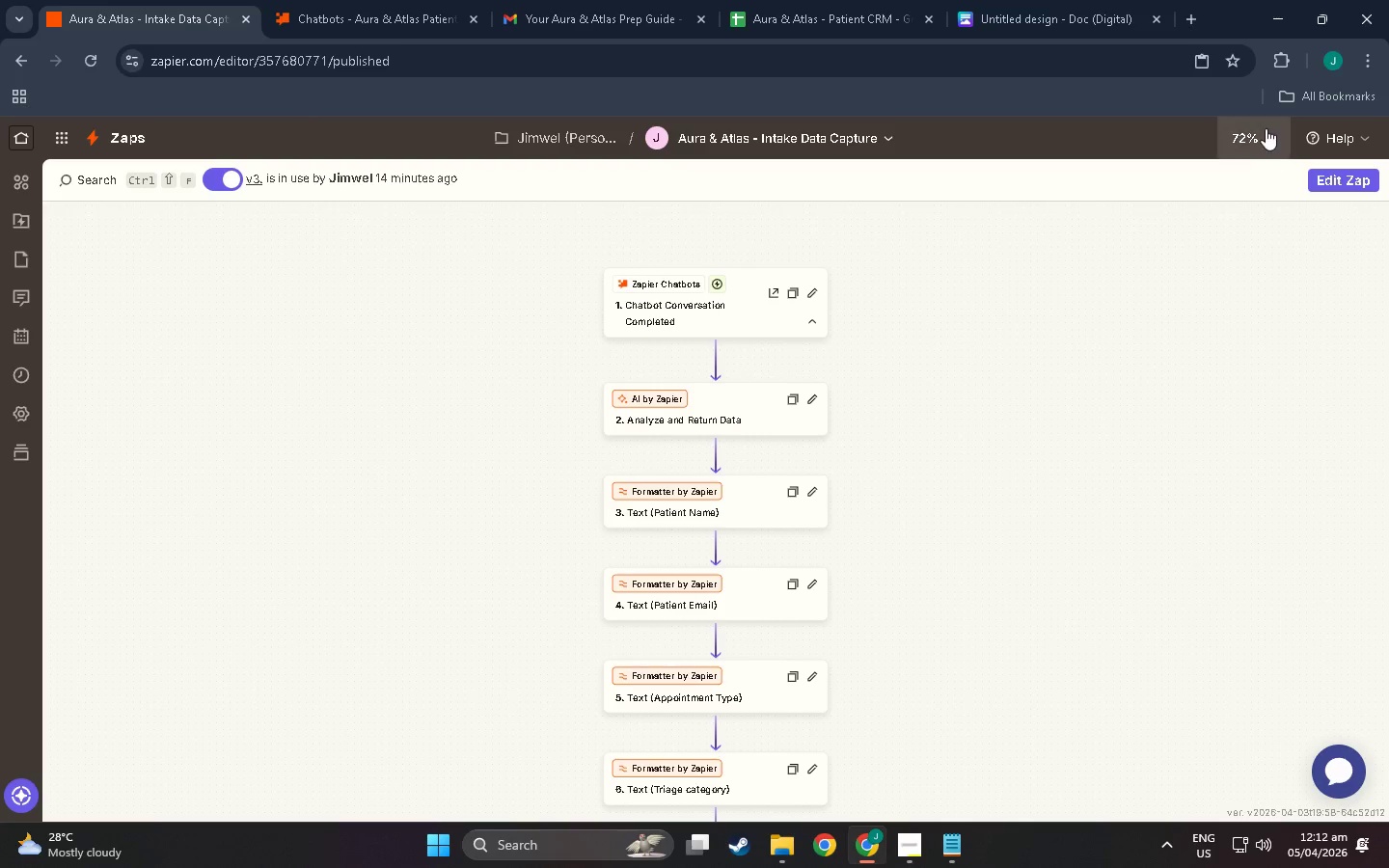 
left_click([1266, 128])
 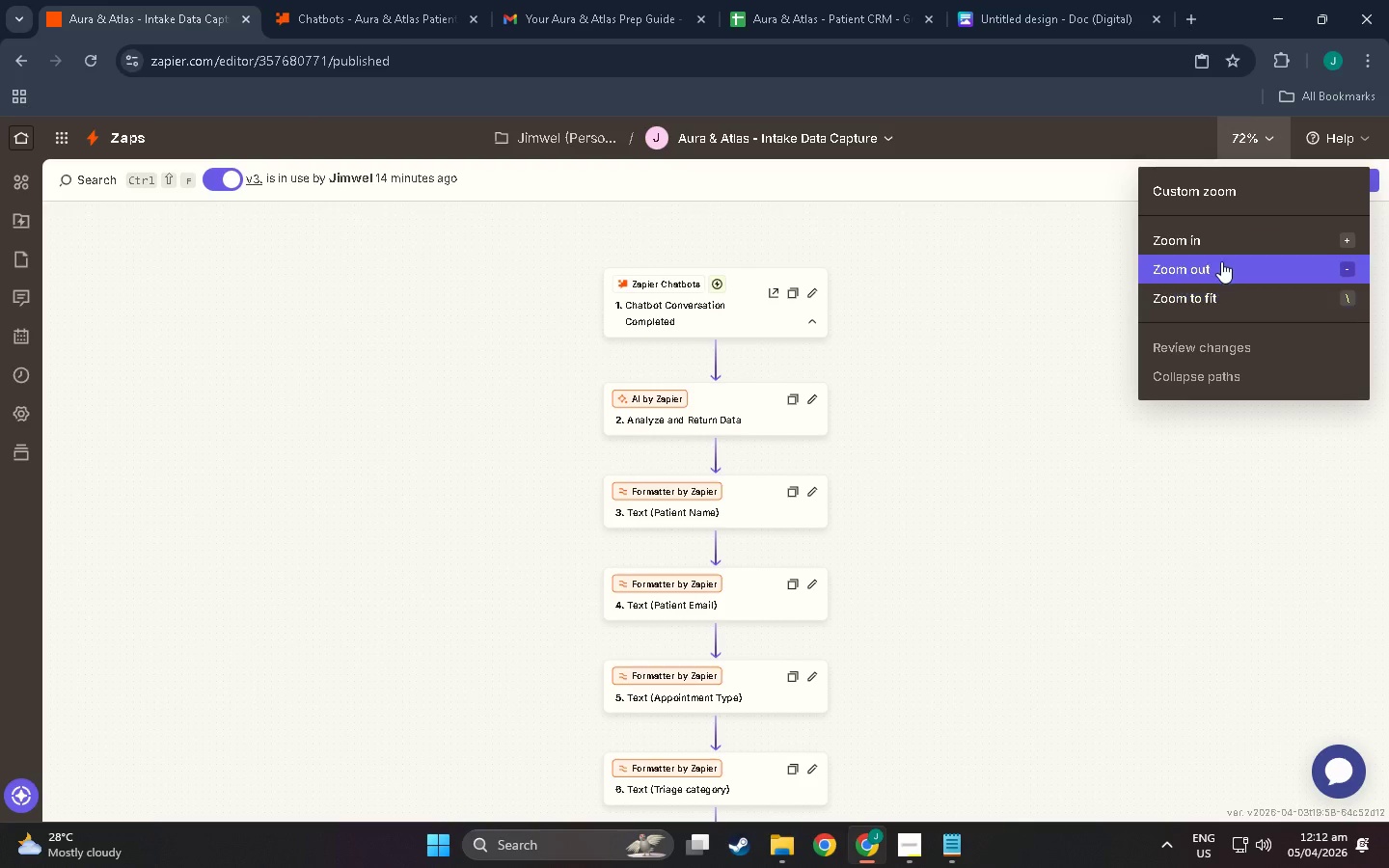 
left_click([1214, 236])
 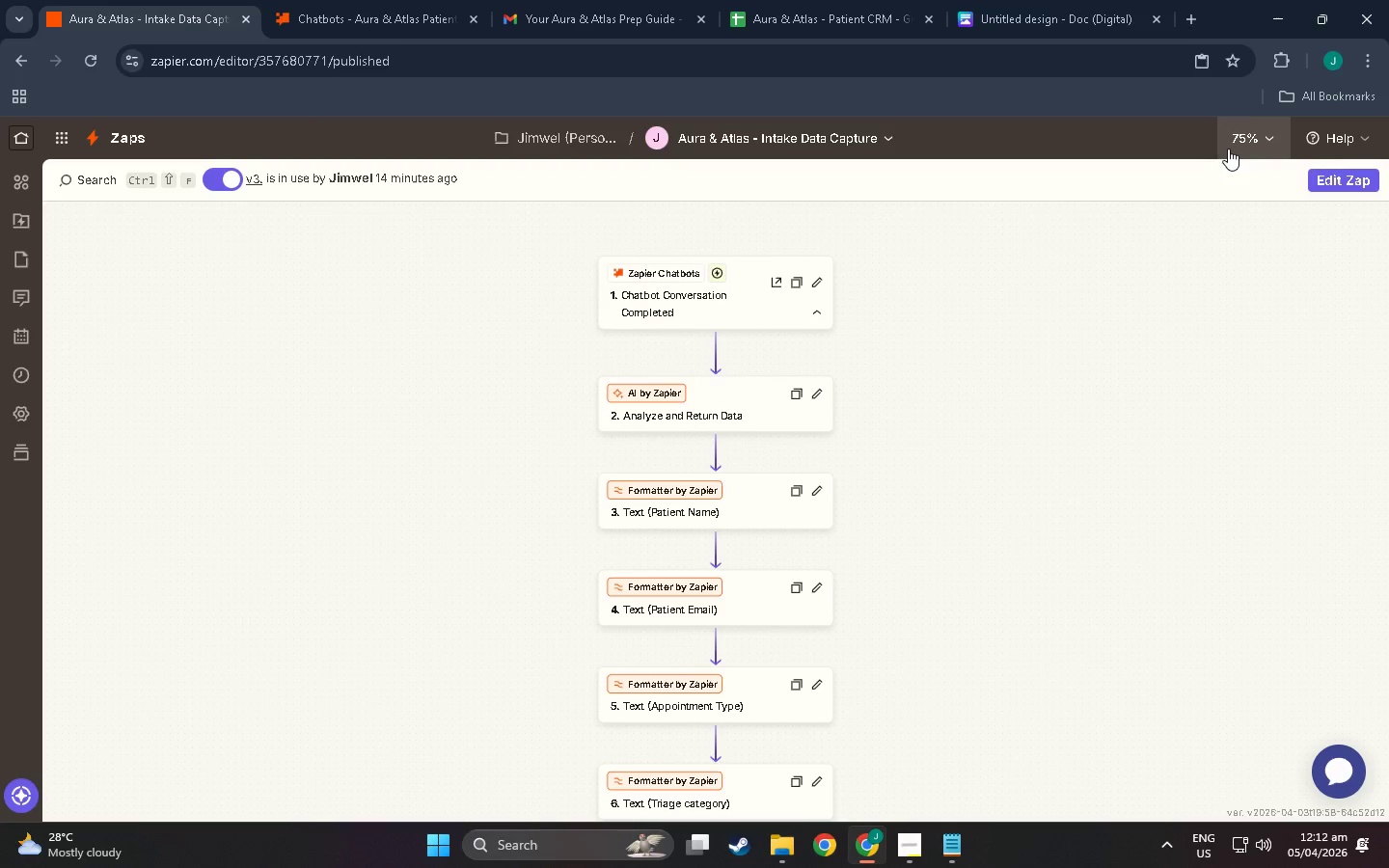 
left_click([1232, 148])
 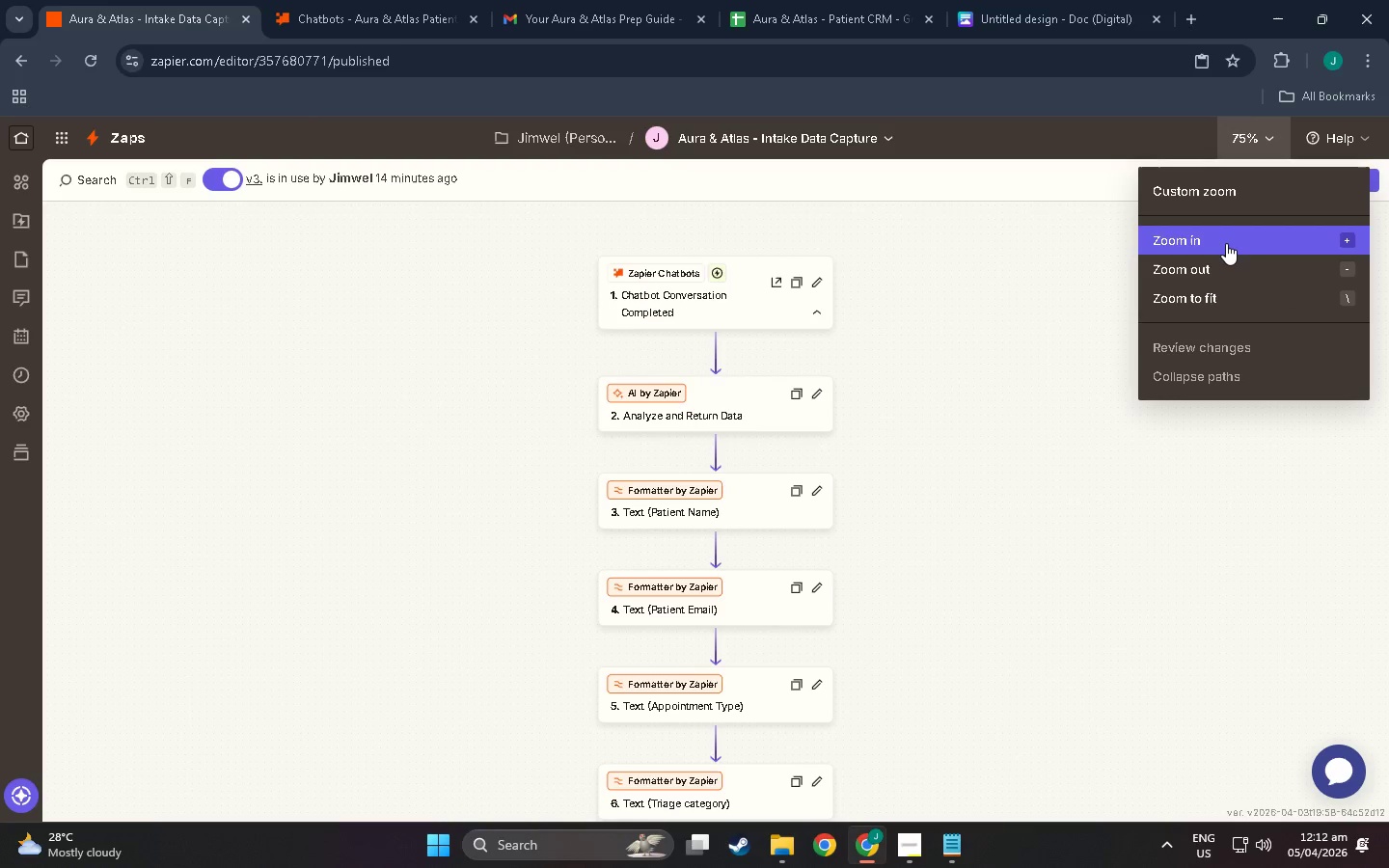 
left_click([1226, 243])
 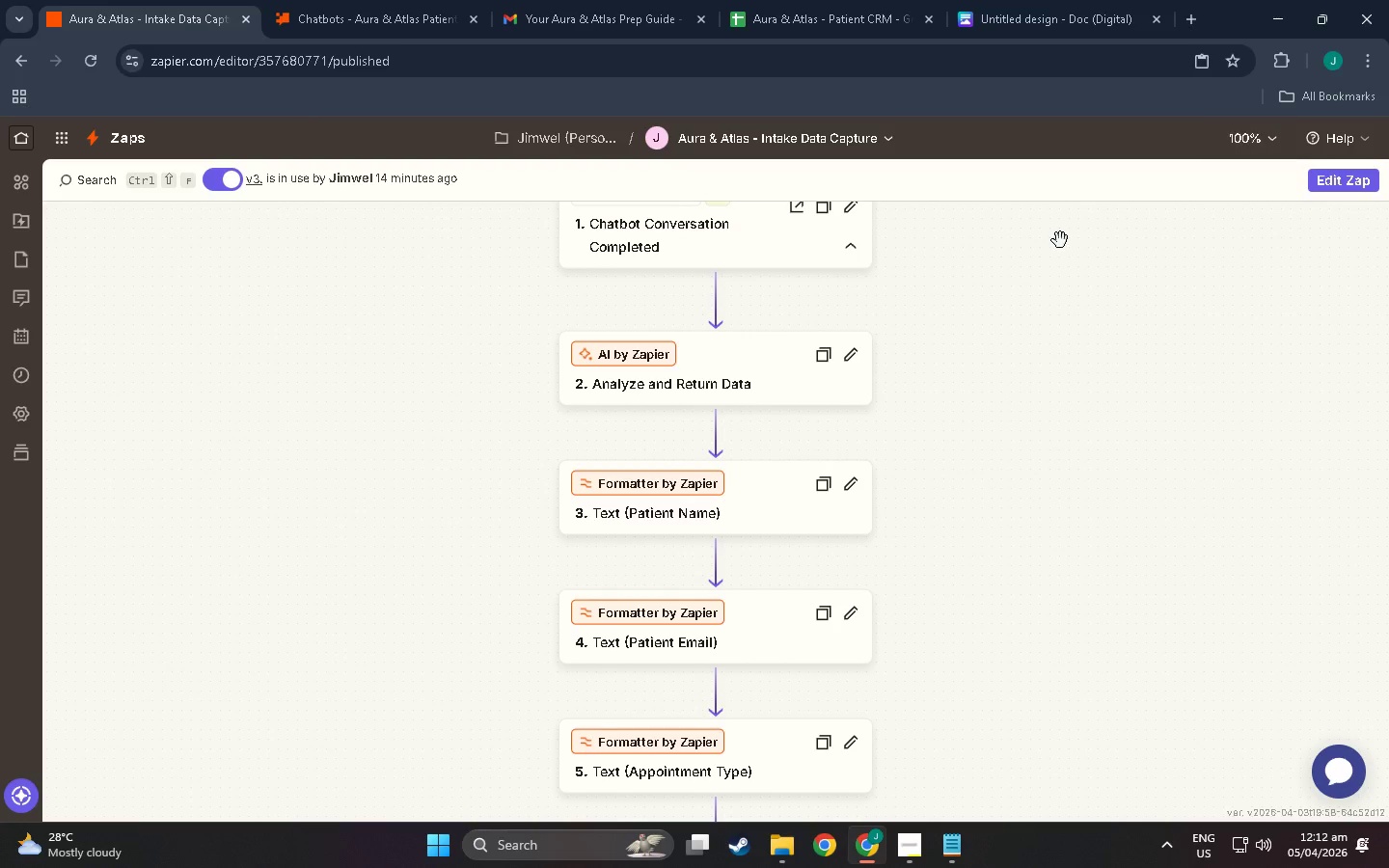 
scroll: coordinate [1035, 297], scroll_direction: up, amount: 4.0
 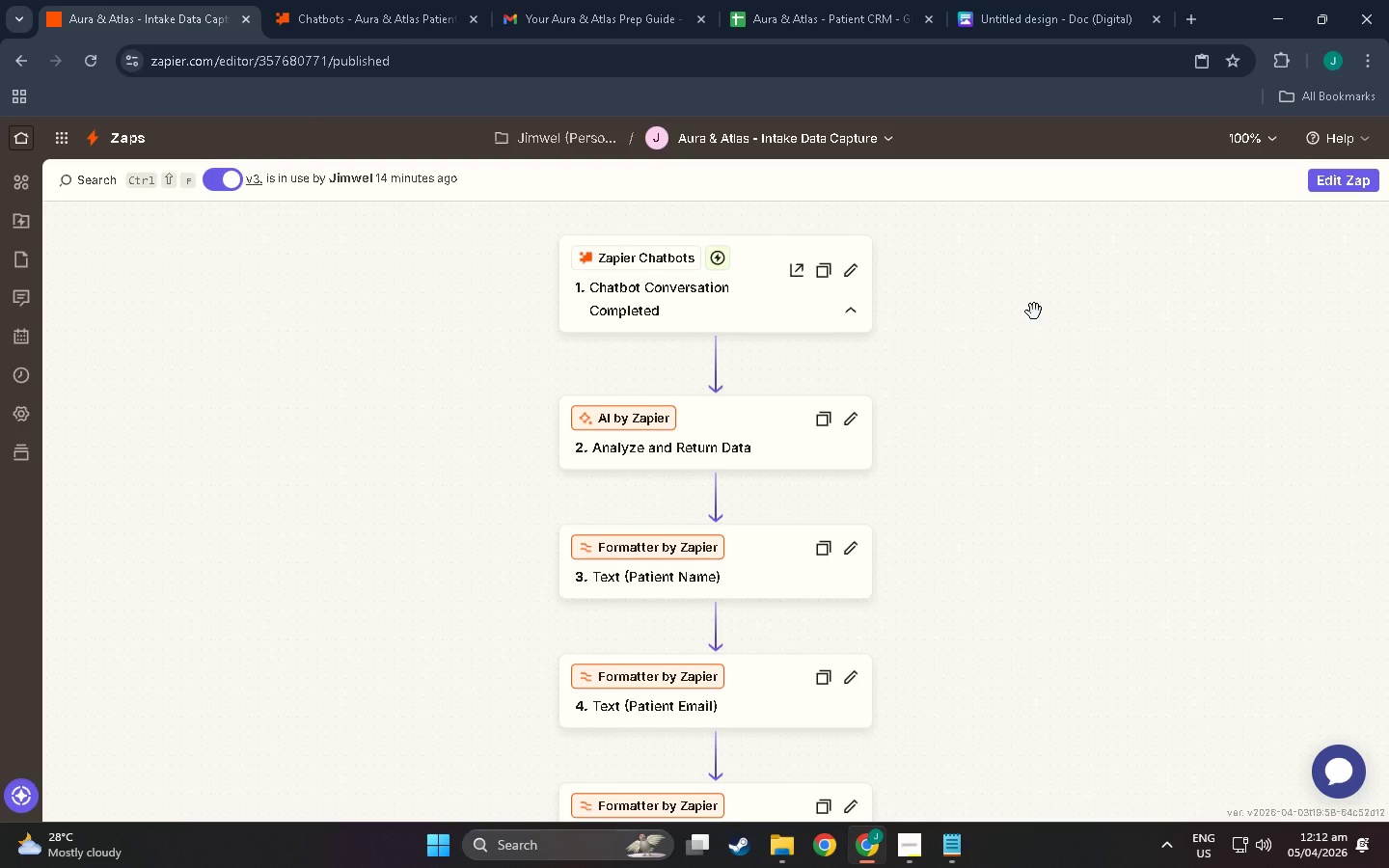 
scroll: coordinate [1034, 312], scroll_direction: down, amount: 1.0
 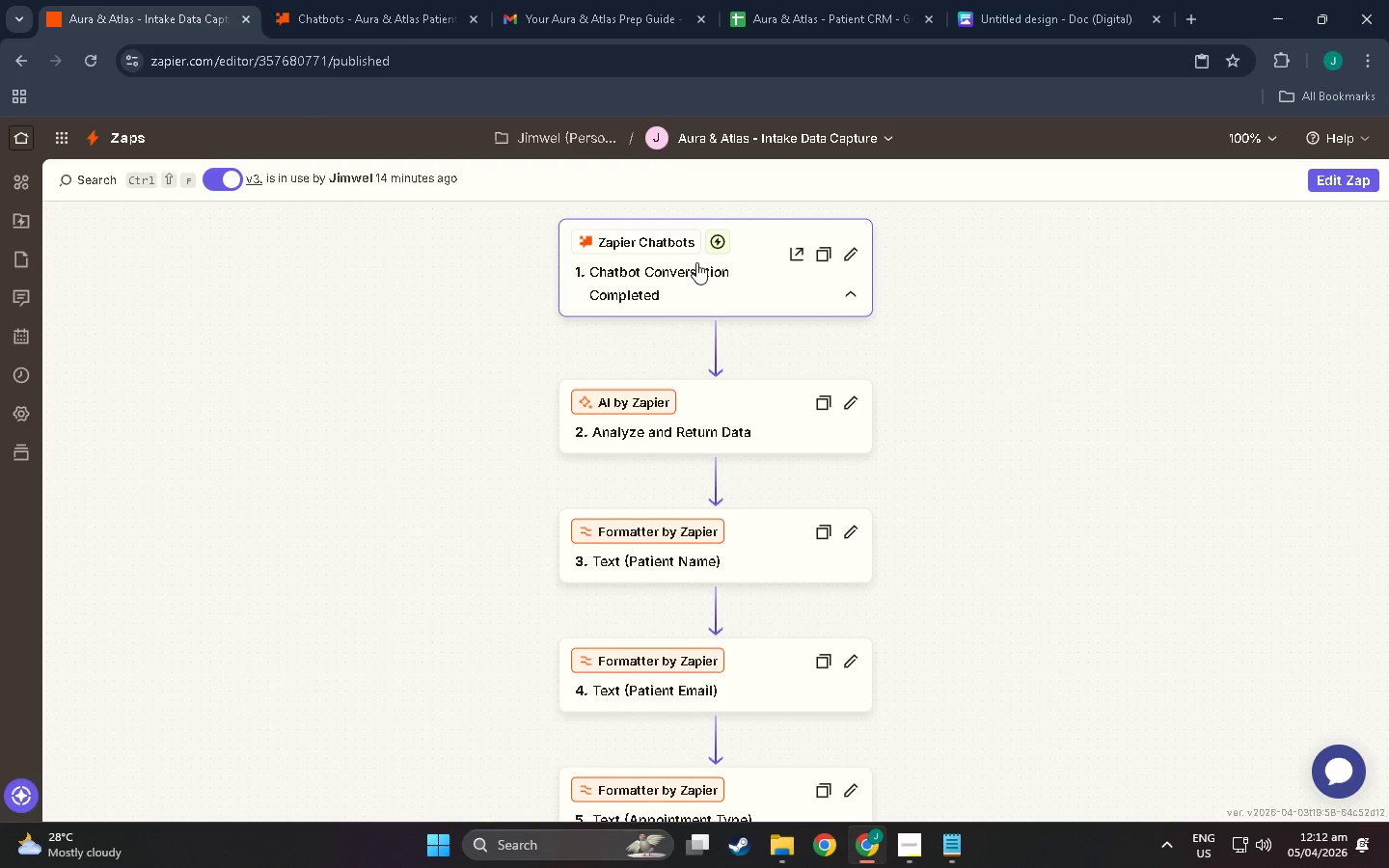 
key(Meta+Shift+S)
 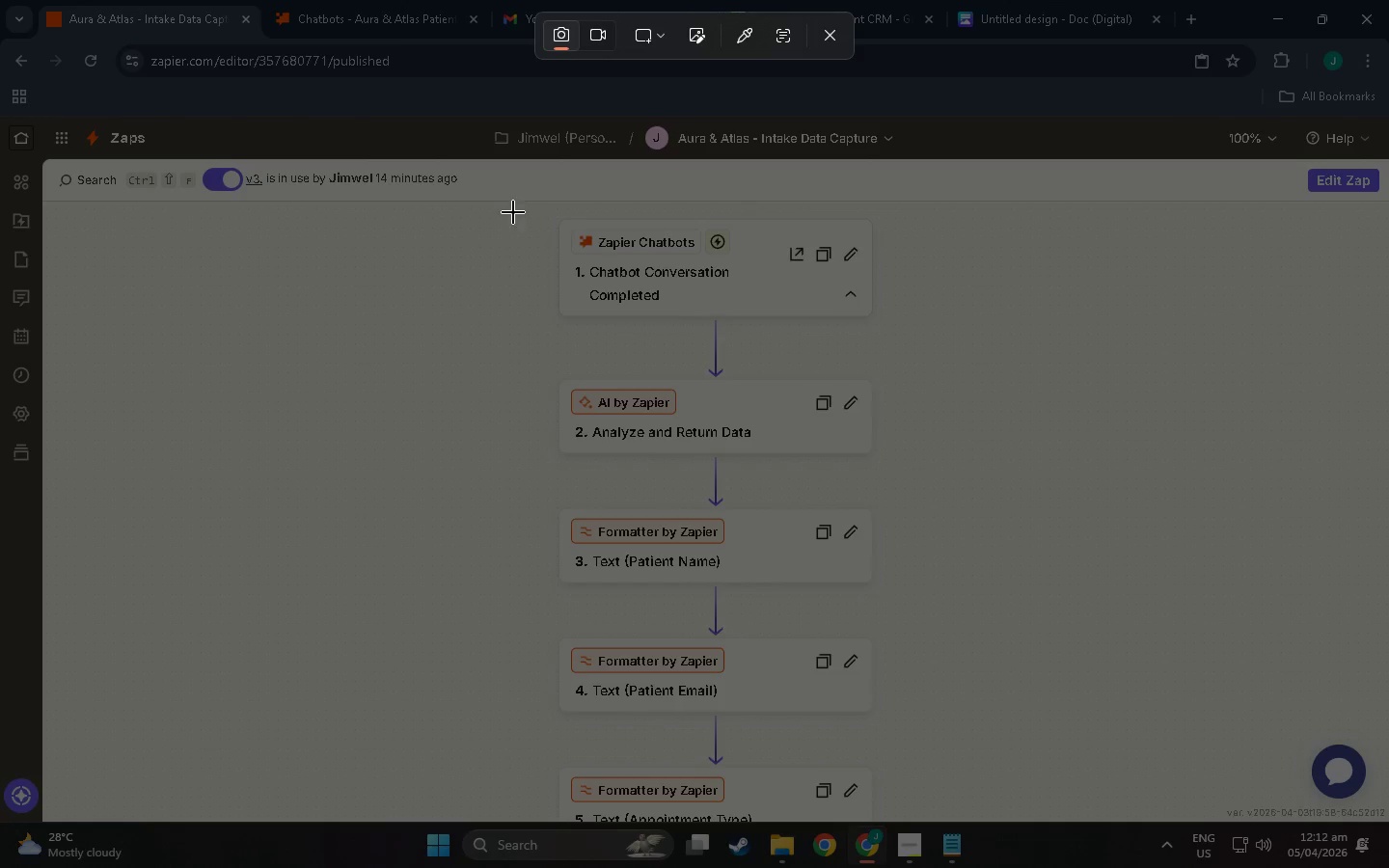 
left_click_drag(start_coordinate=[512, 217], to_coordinate=[933, 767])
 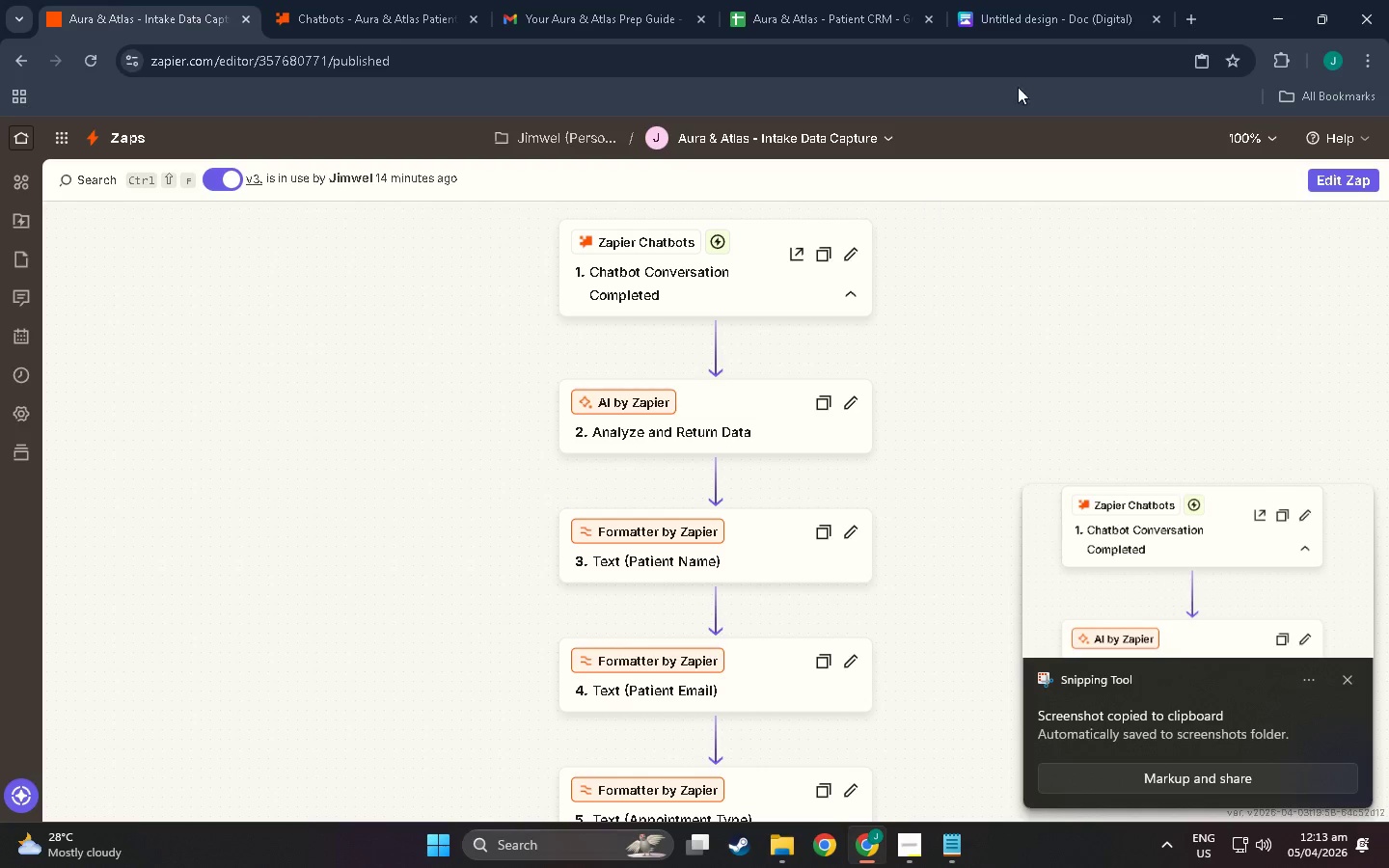 
left_click([1055, 0])
 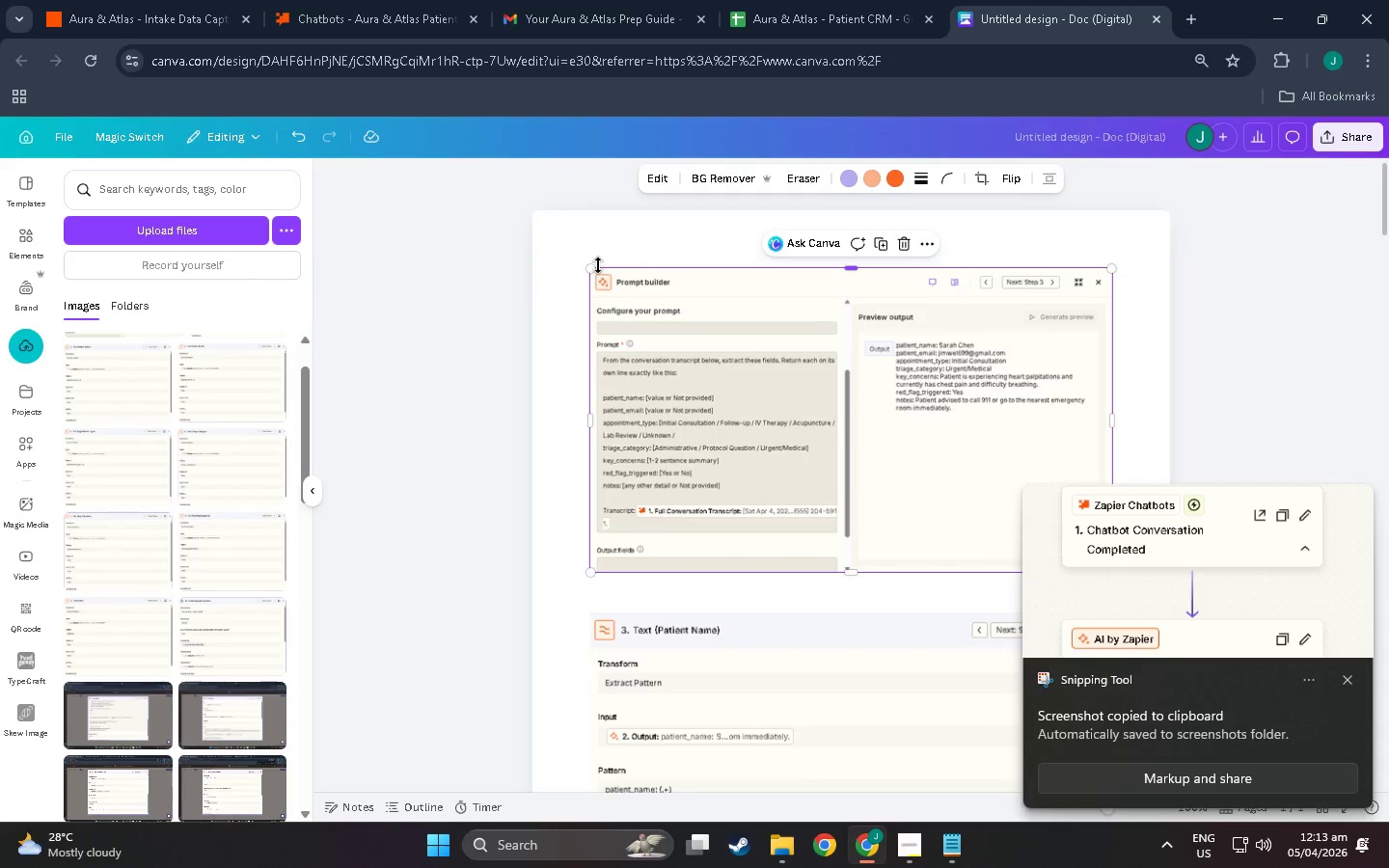 
double_click([604, 258])
 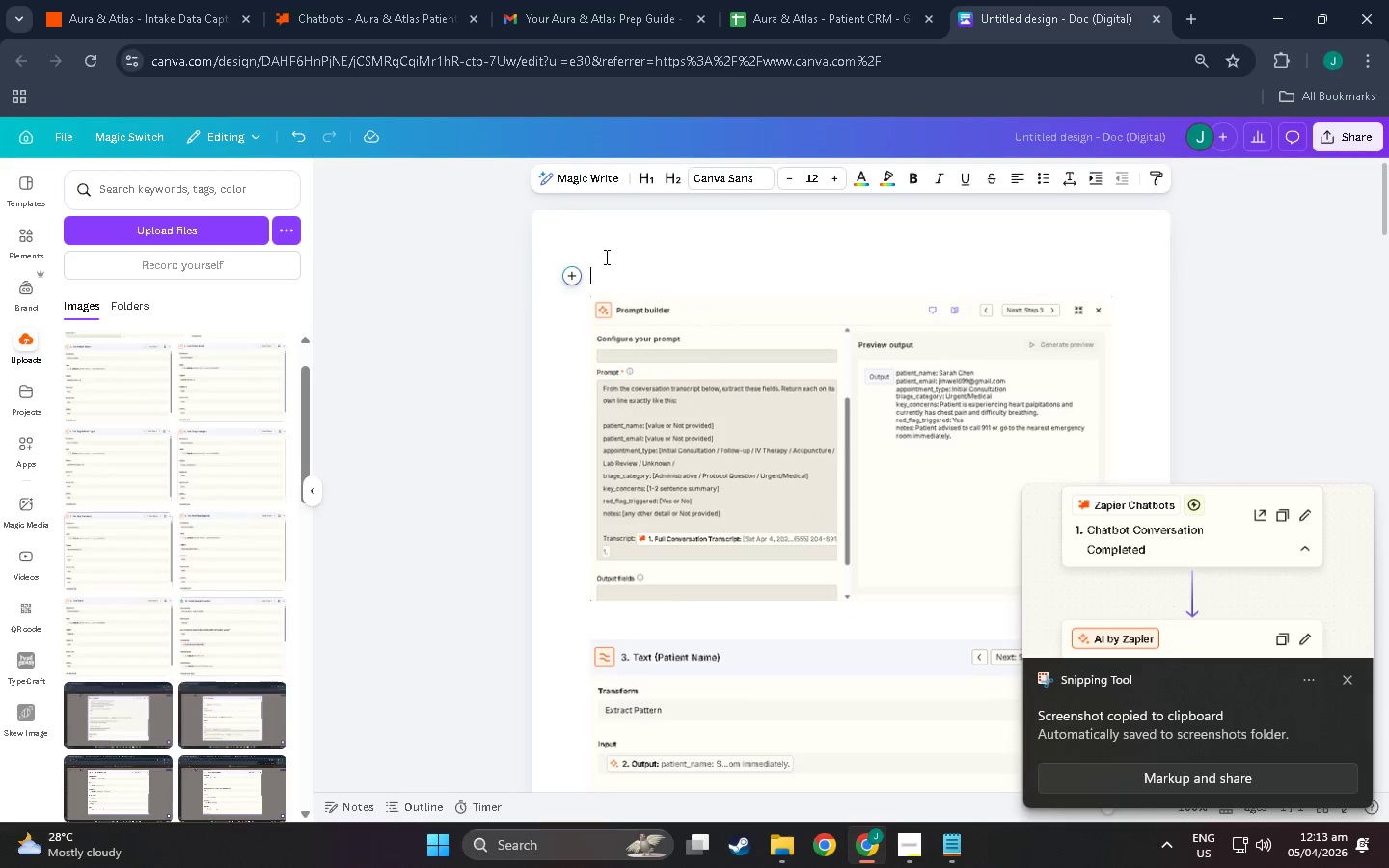 
key(Control+V)
 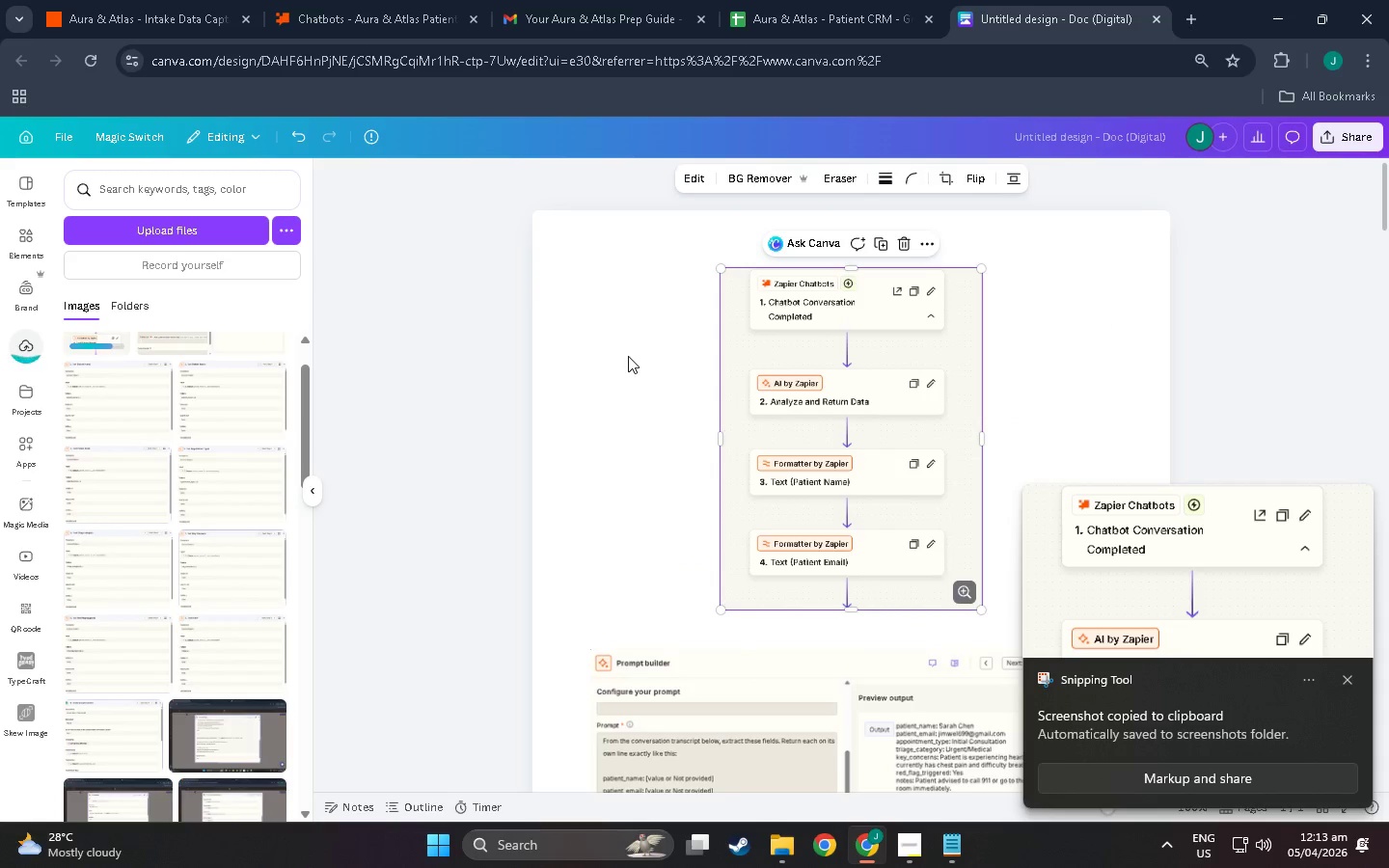 
left_click([875, 0])
 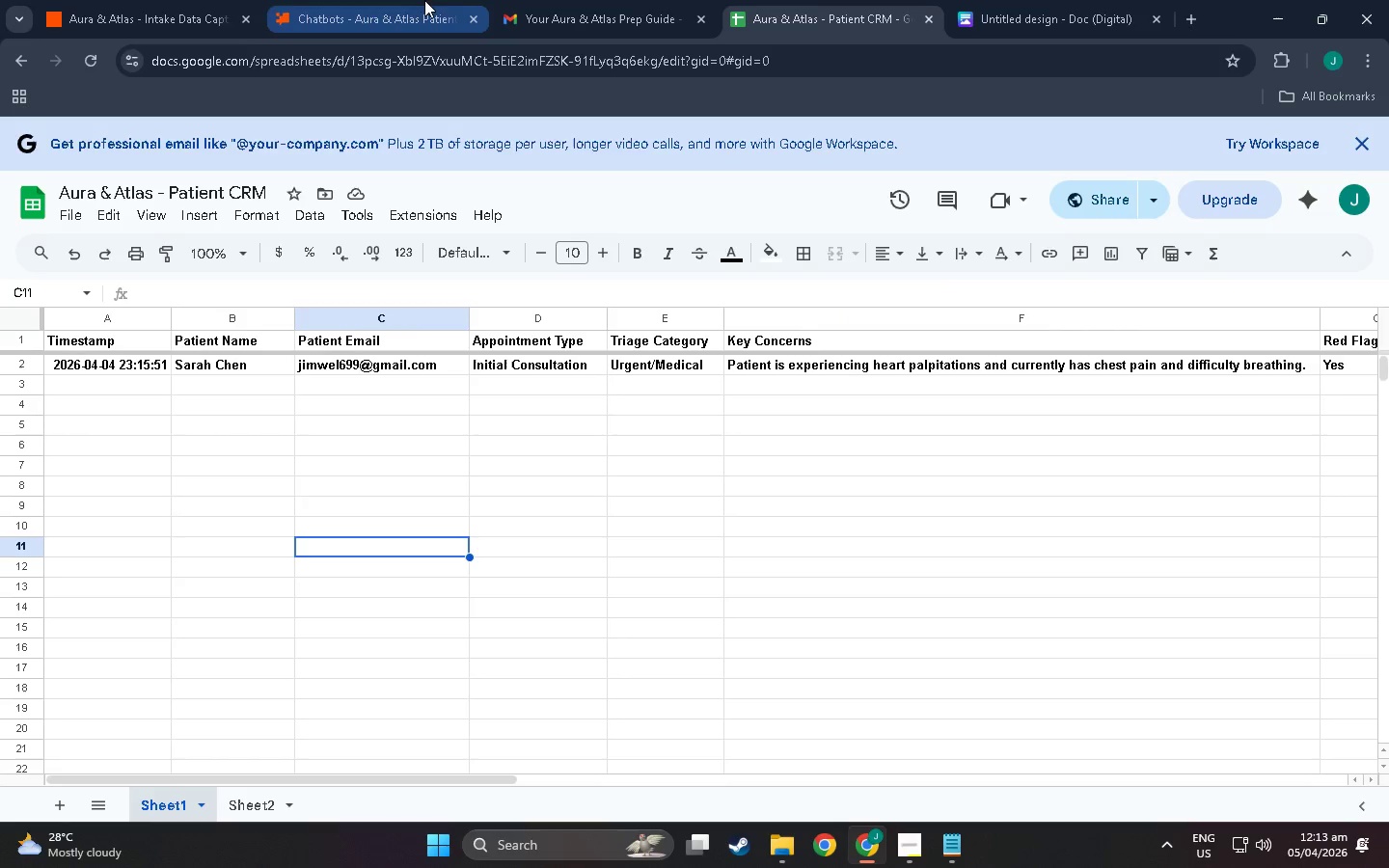 
left_click([214, 0])
 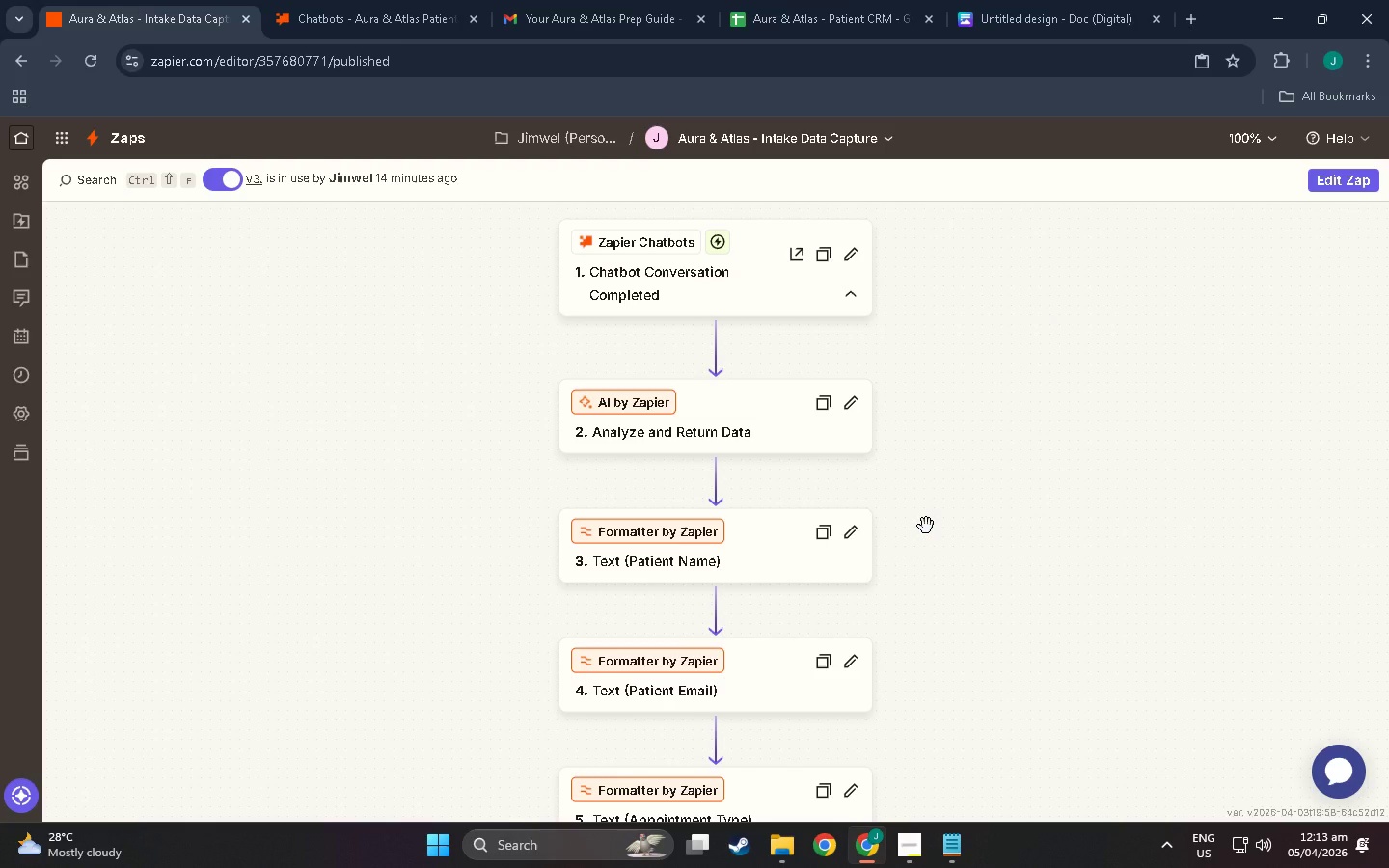 
scroll: coordinate [927, 537], scroll_direction: down, amount: 35.0
 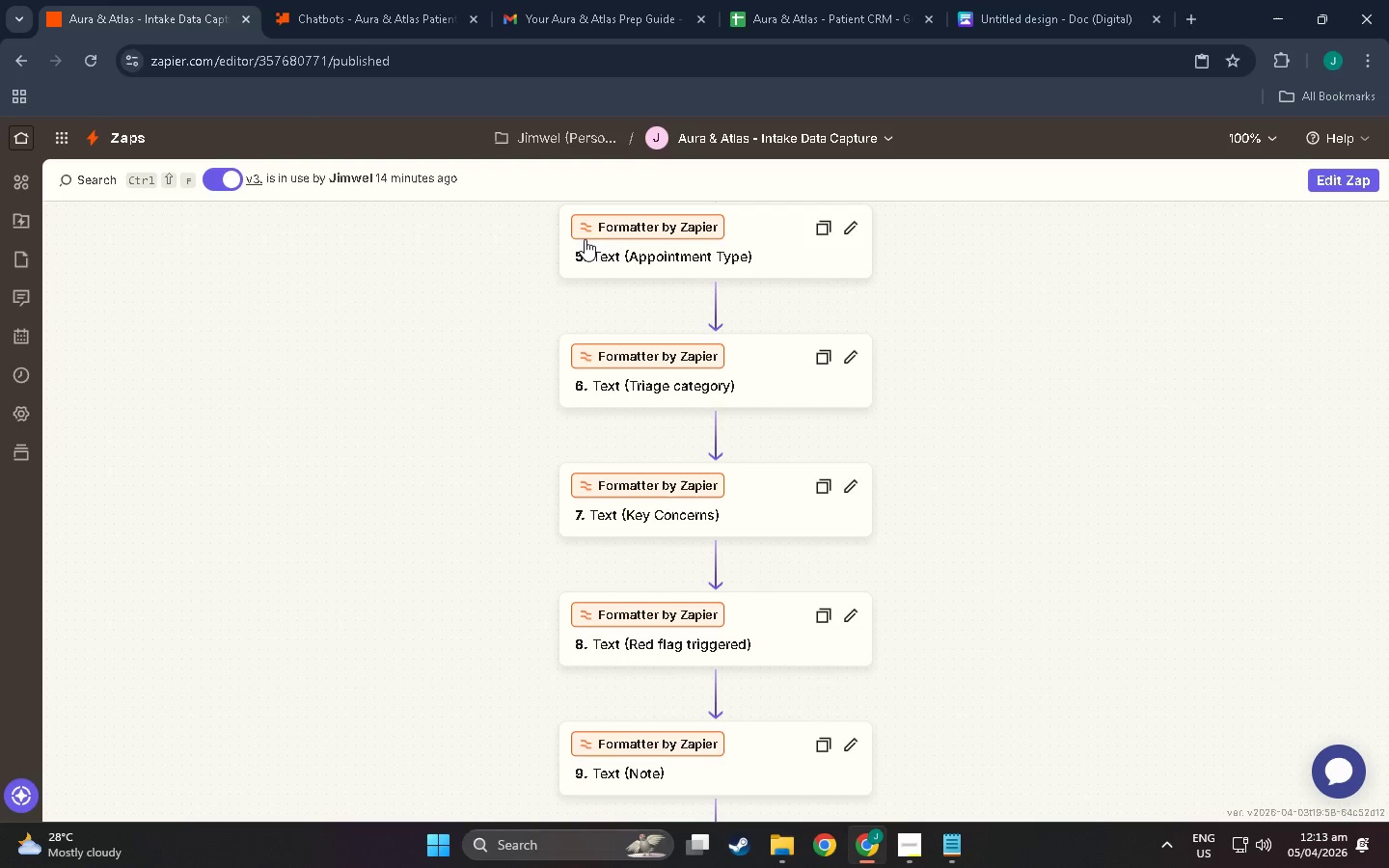 
key(Meta+MetaLeft)
 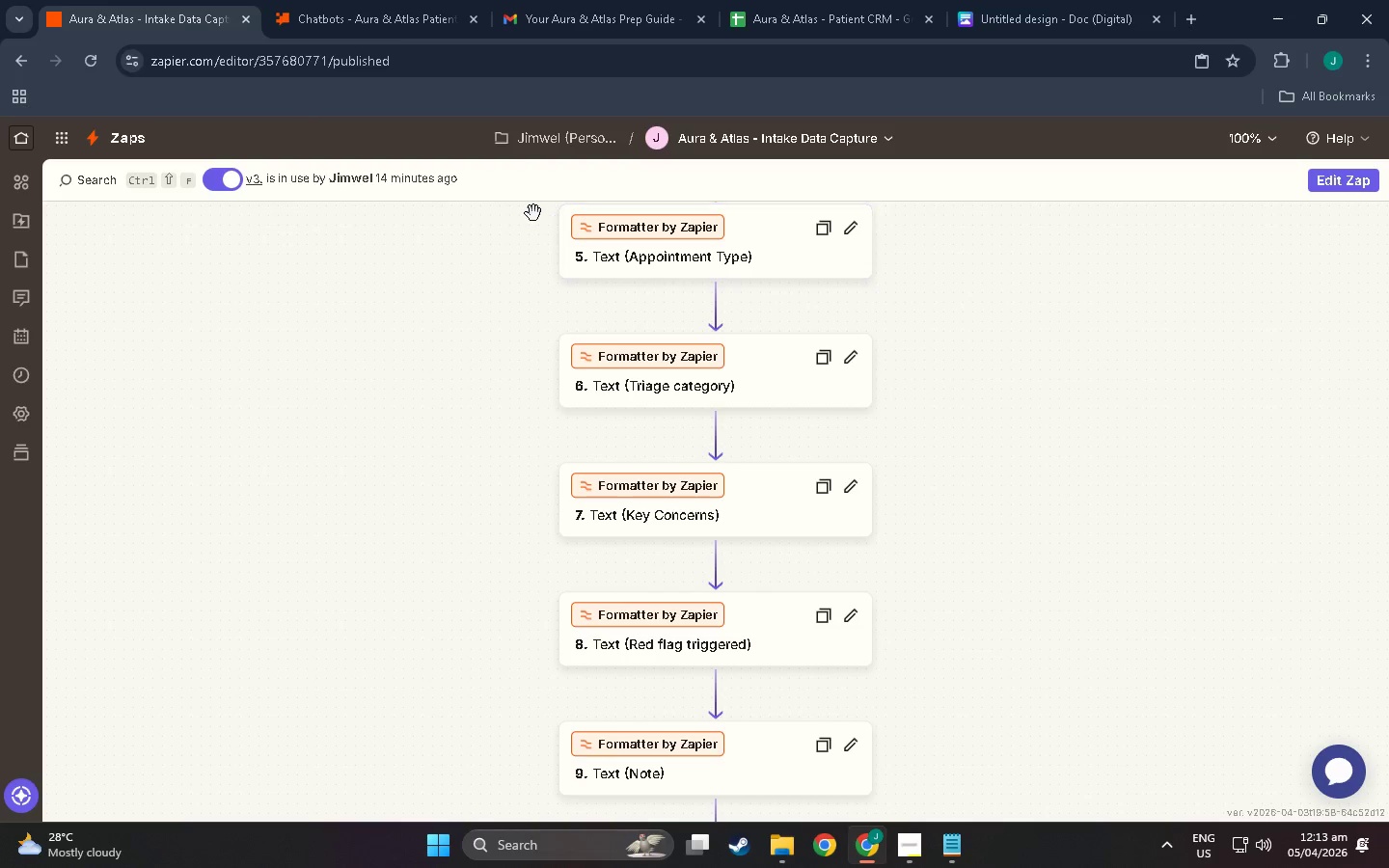 
key(Meta+Shift+S)
 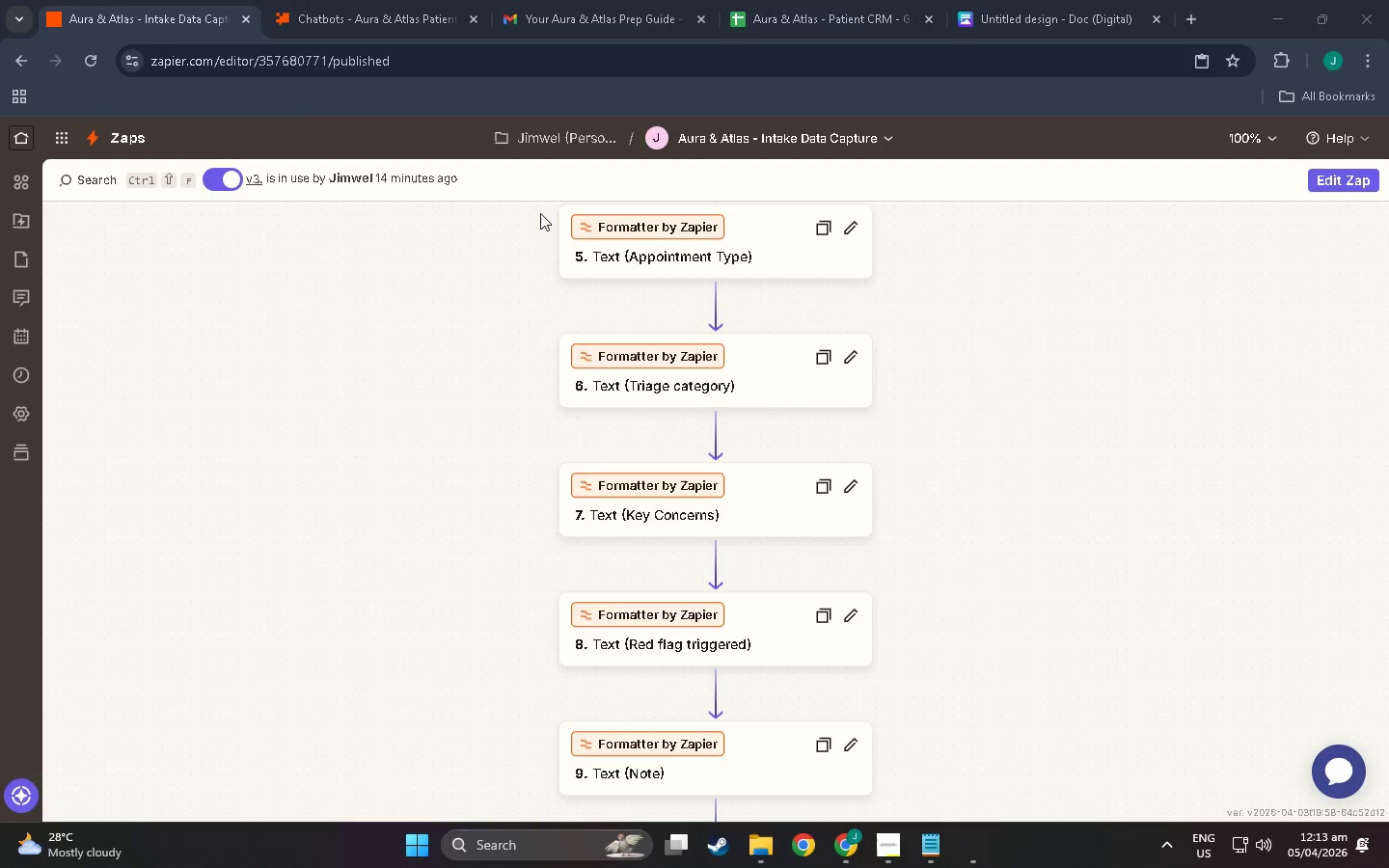 
key(Meta+Shift+ShiftLeft)
 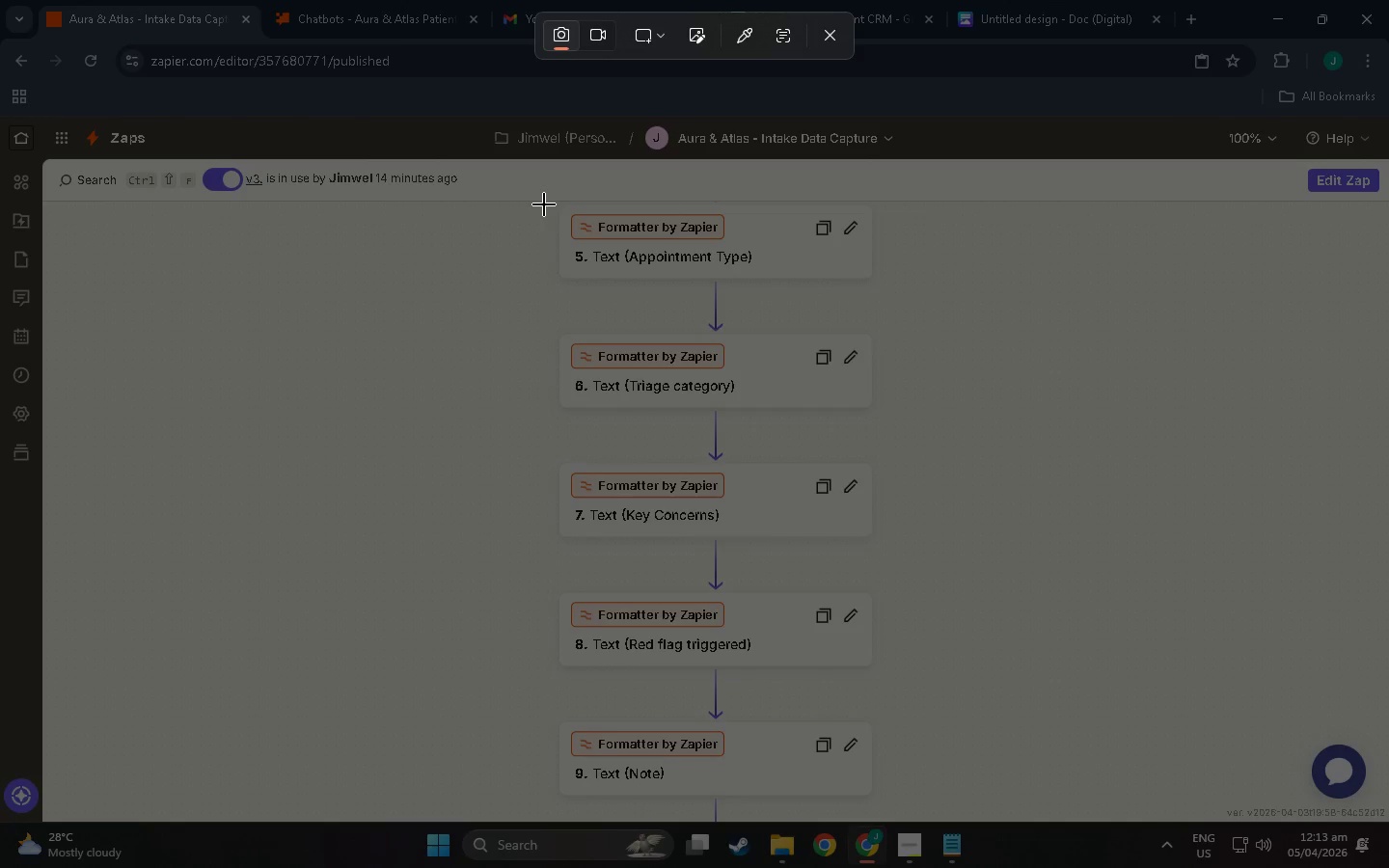 
left_click_drag(start_coordinate=[546, 203], to_coordinate=[938, 801])
 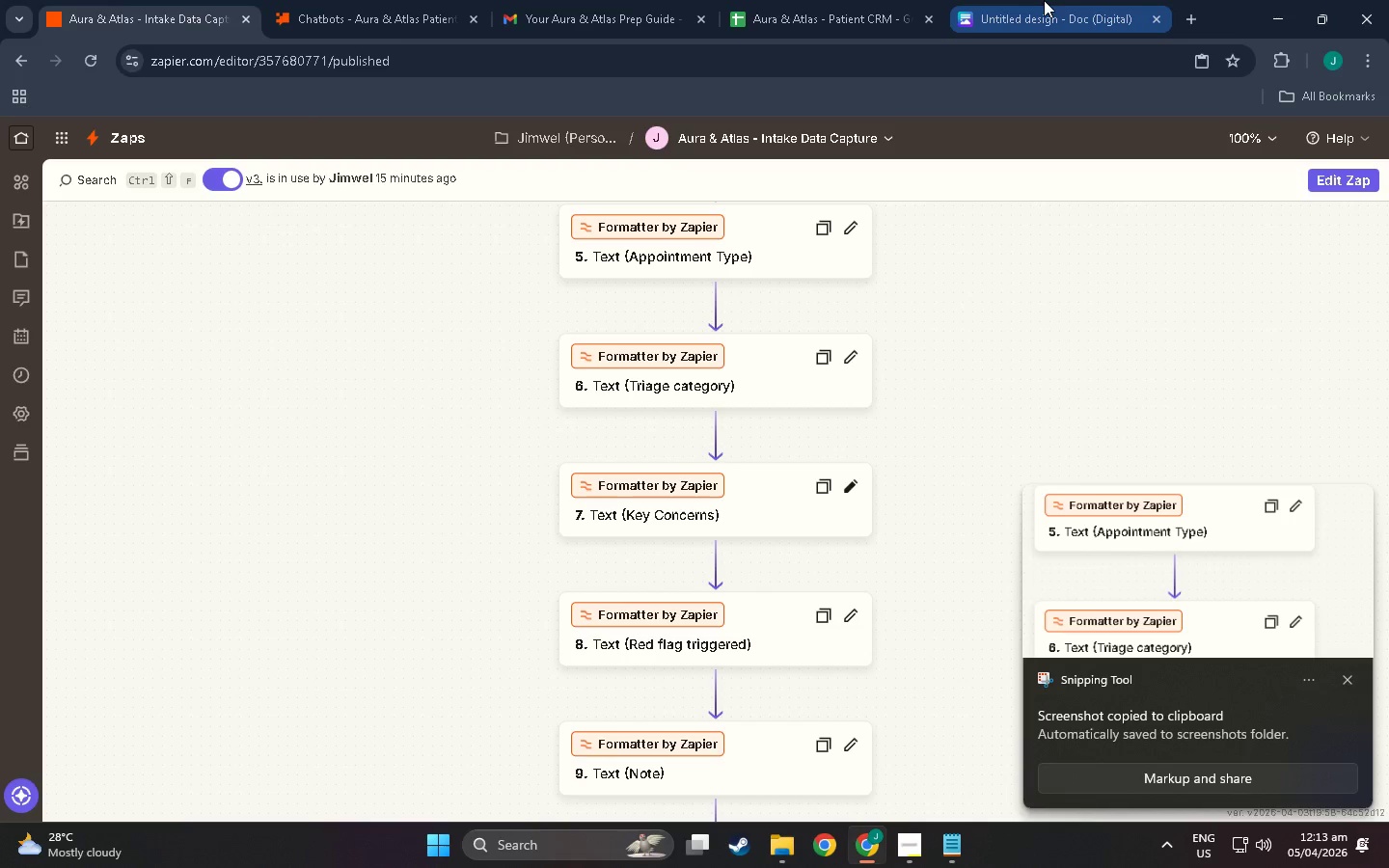 
left_click([1044, 0])
 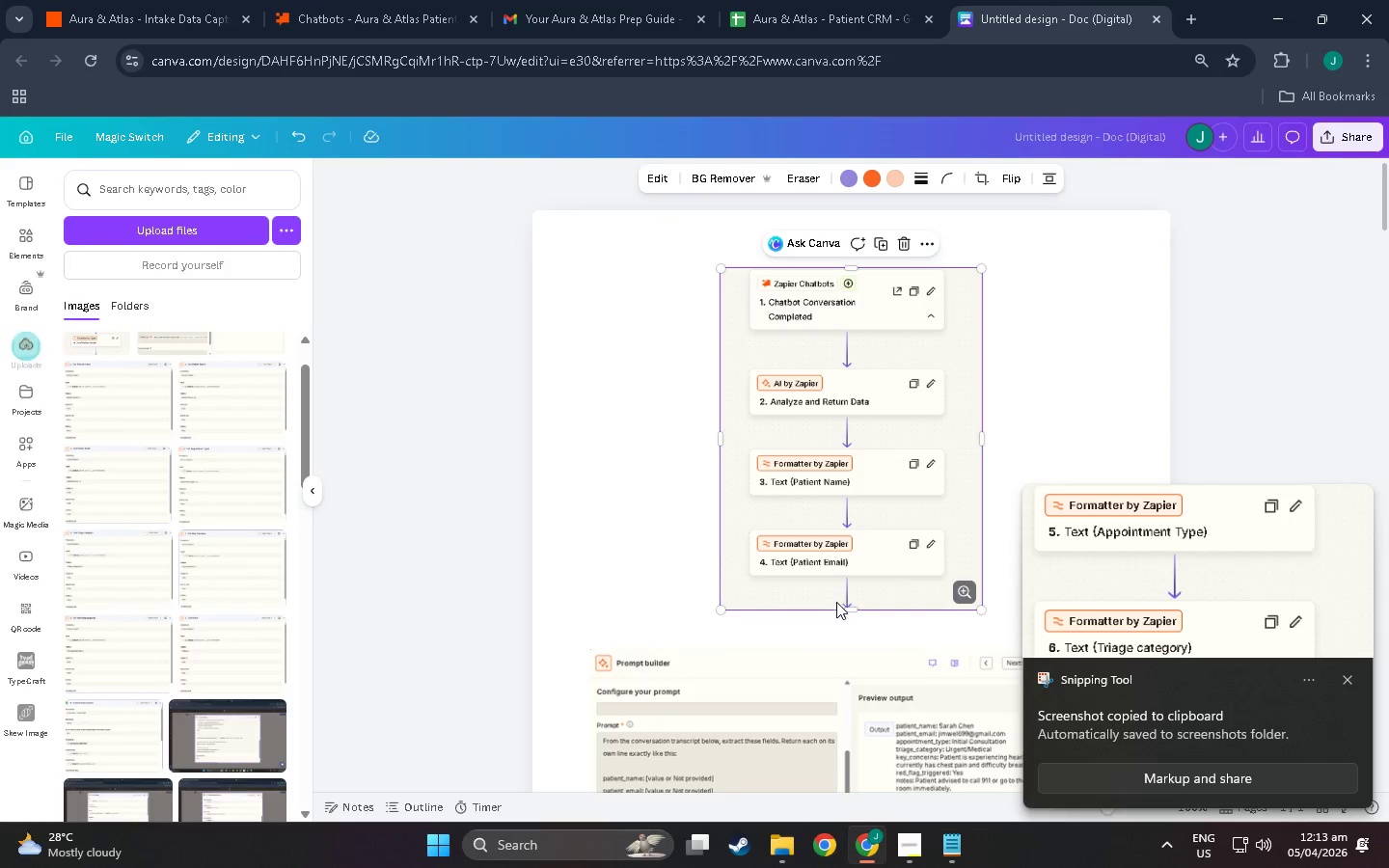 
left_click([829, 618])
 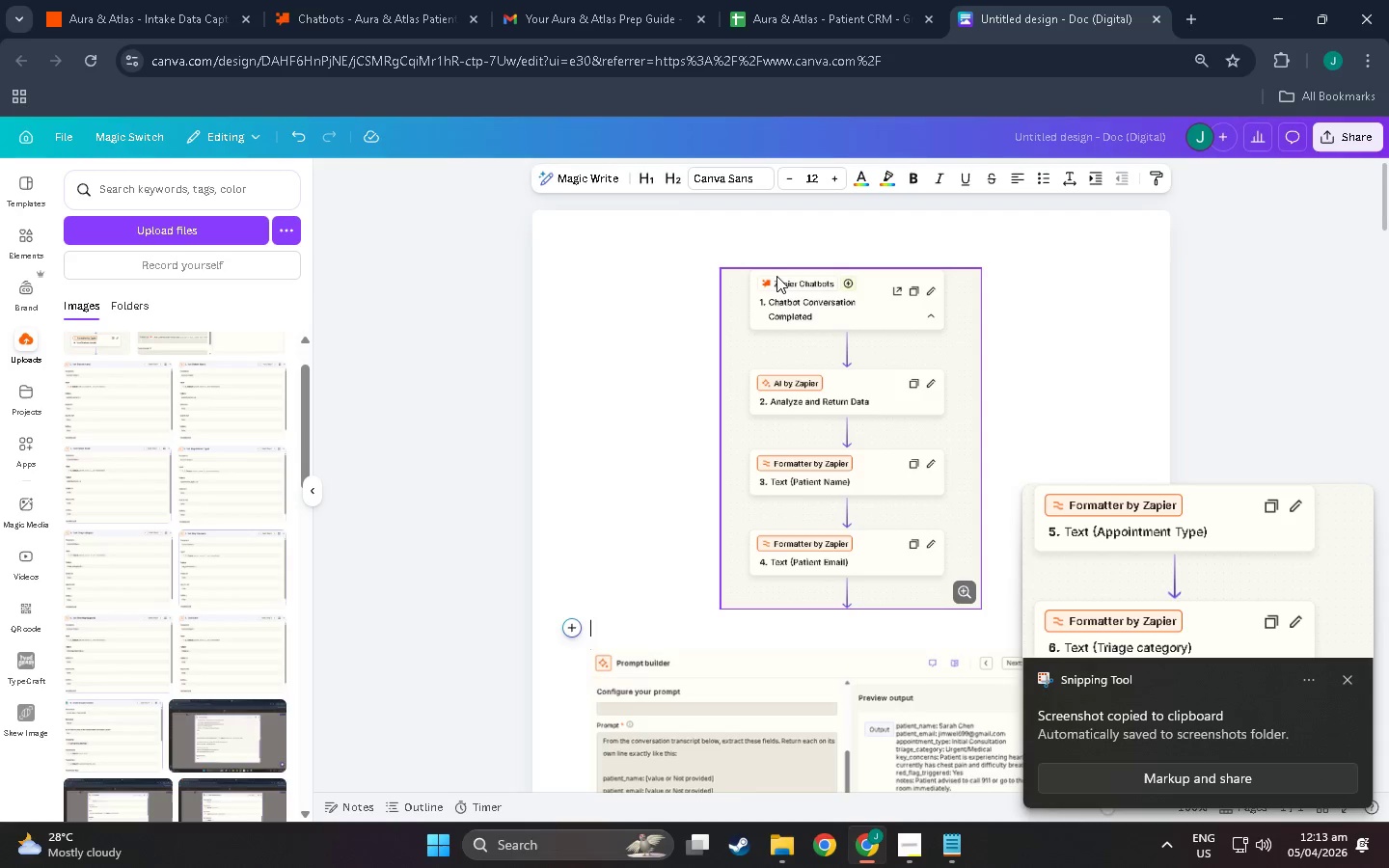 
key(Control+V)
 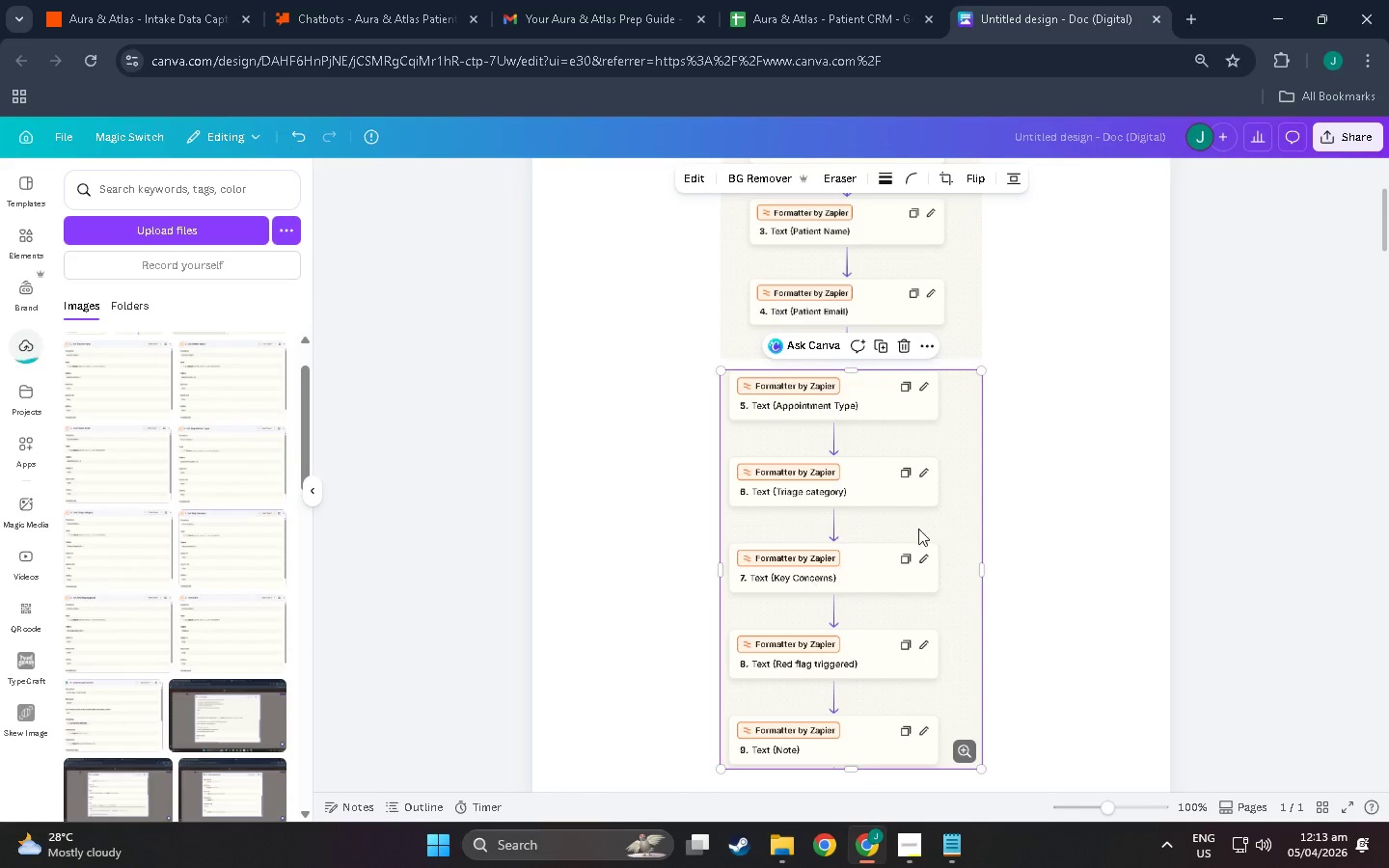 
left_click([1122, 459])
 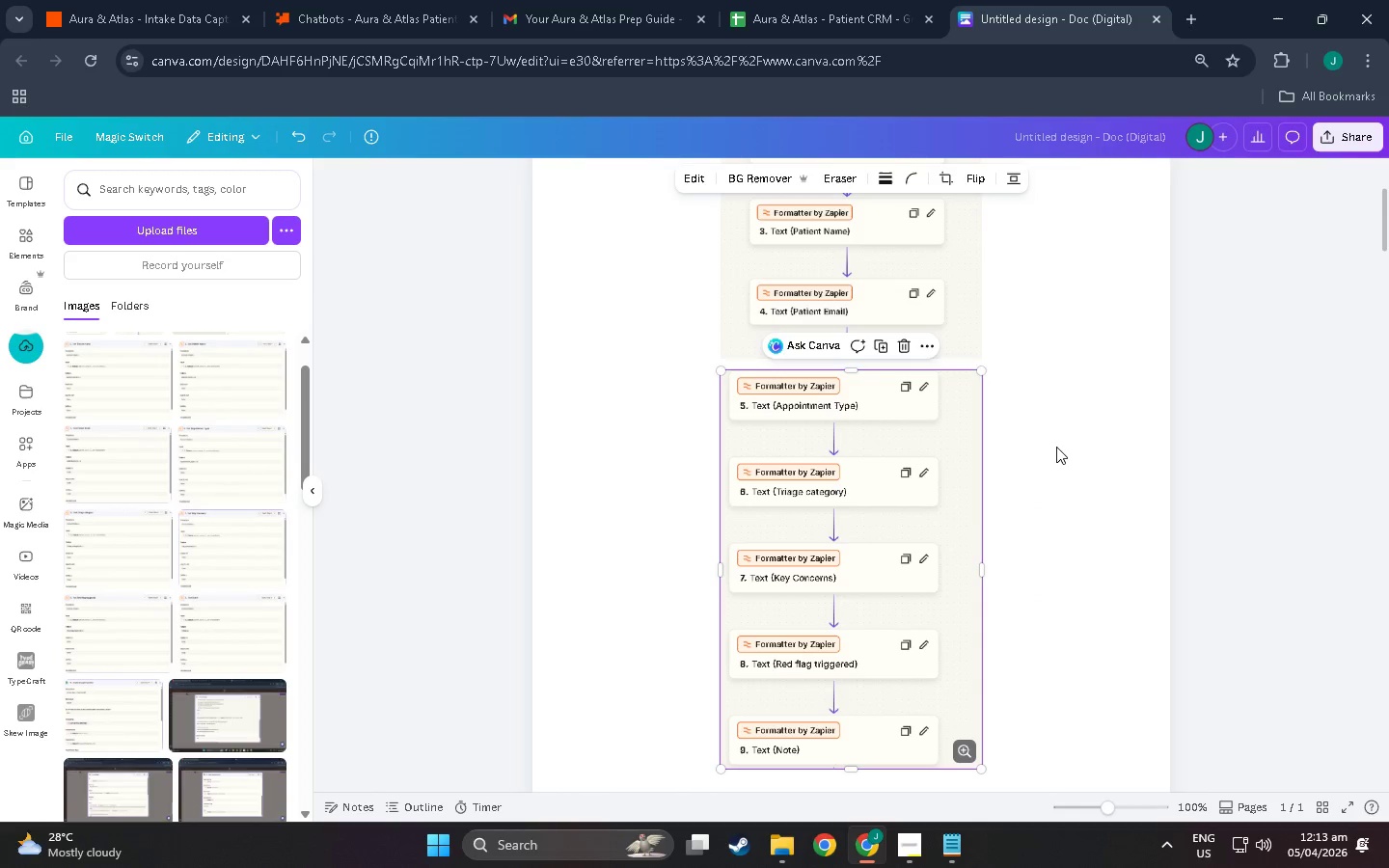 
left_click([1044, 430])
 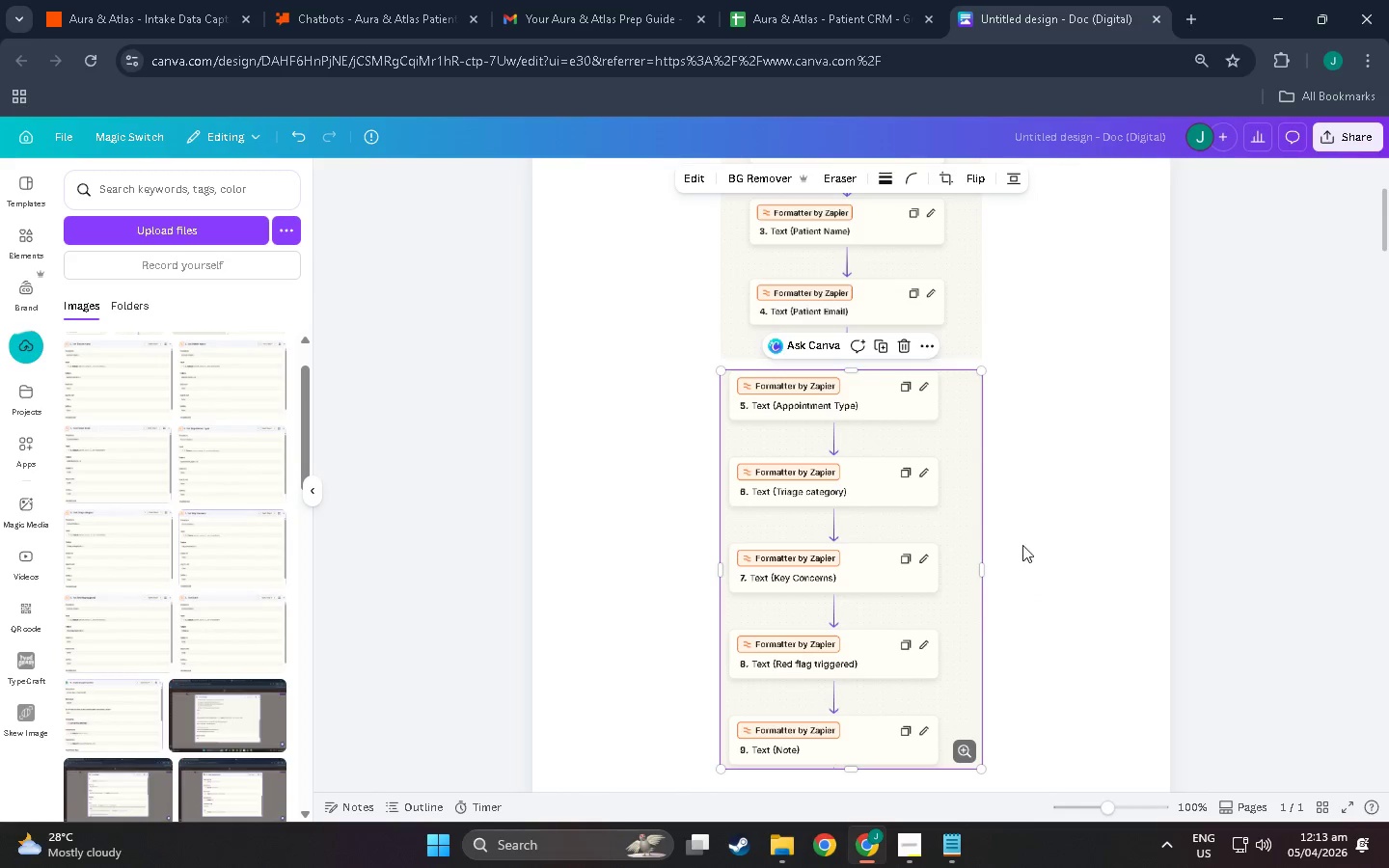 
scroll: coordinate [1021, 550], scroll_direction: down, amount: 2.0
 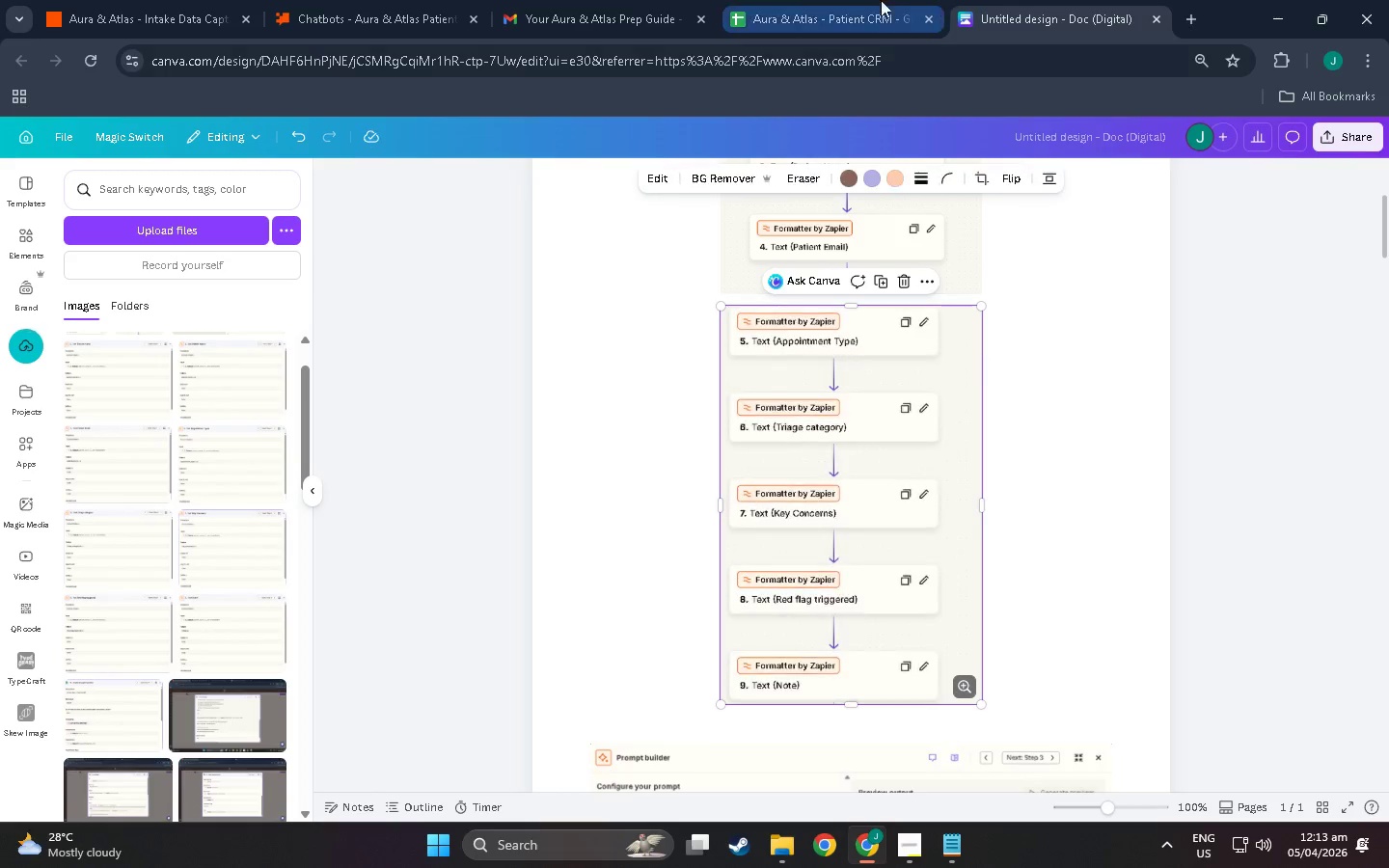 
left_click([860, 0])
 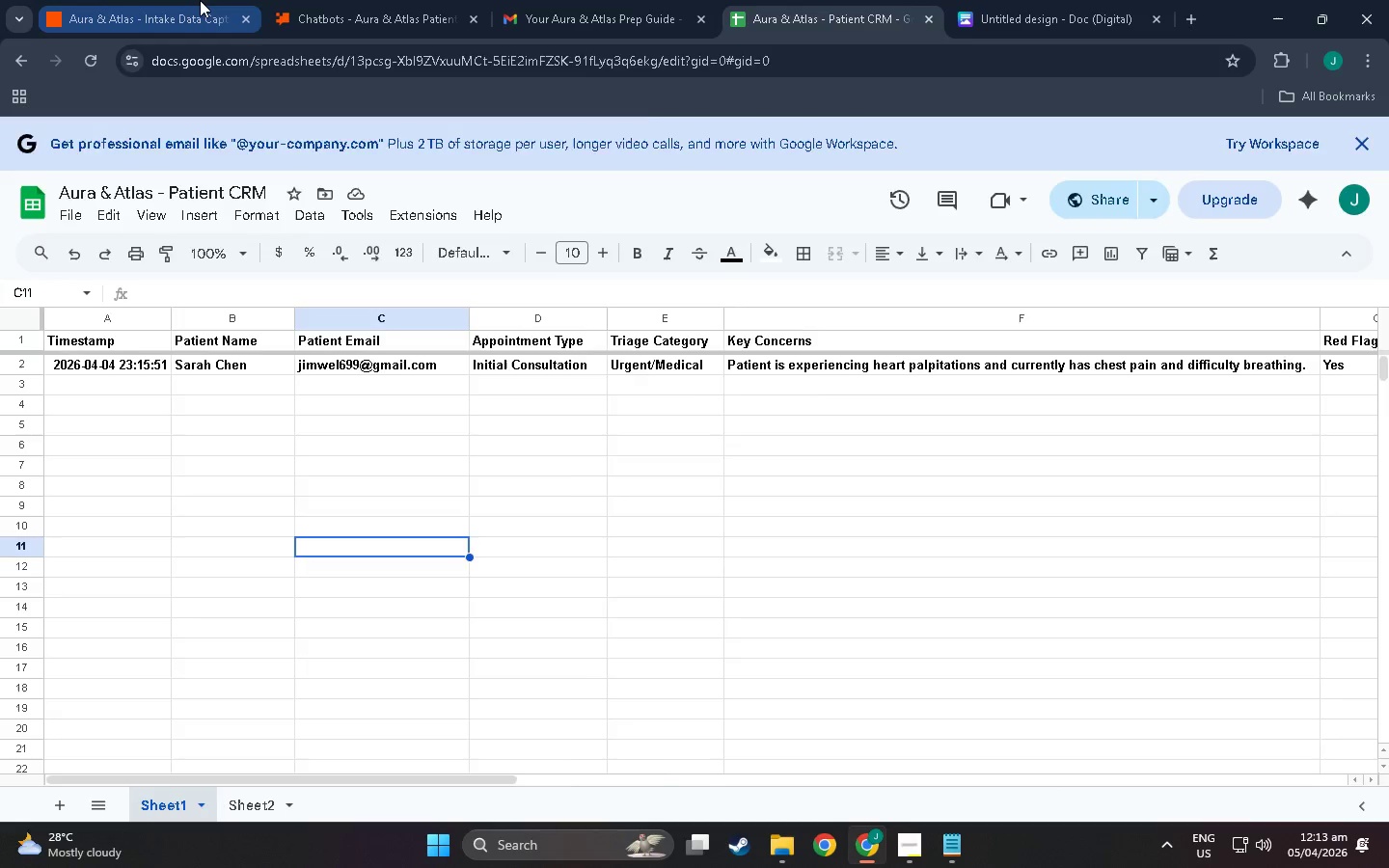 
left_click([200, 0])
 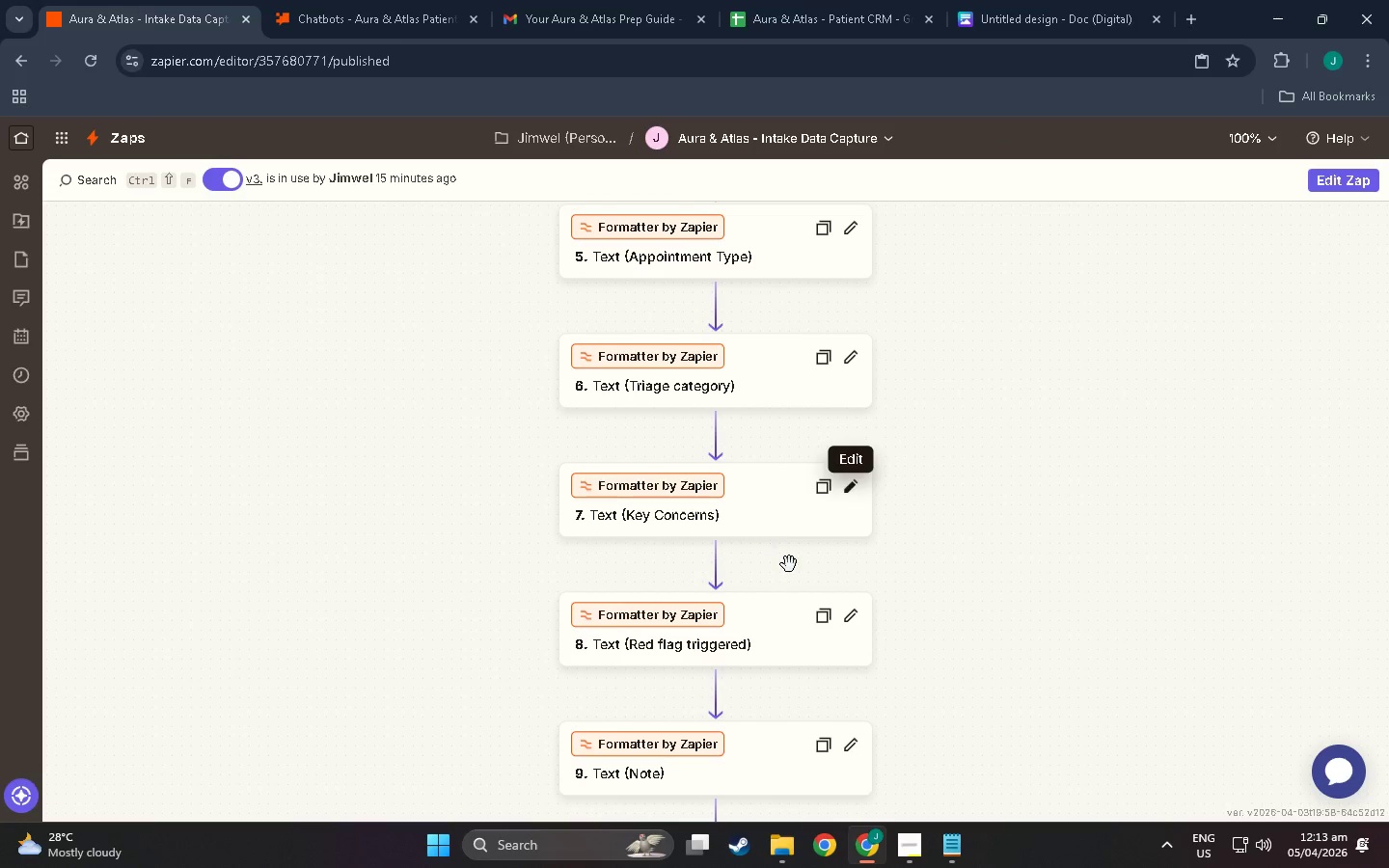 
scroll: coordinate [792, 534], scroll_direction: down, amount: 7.0
 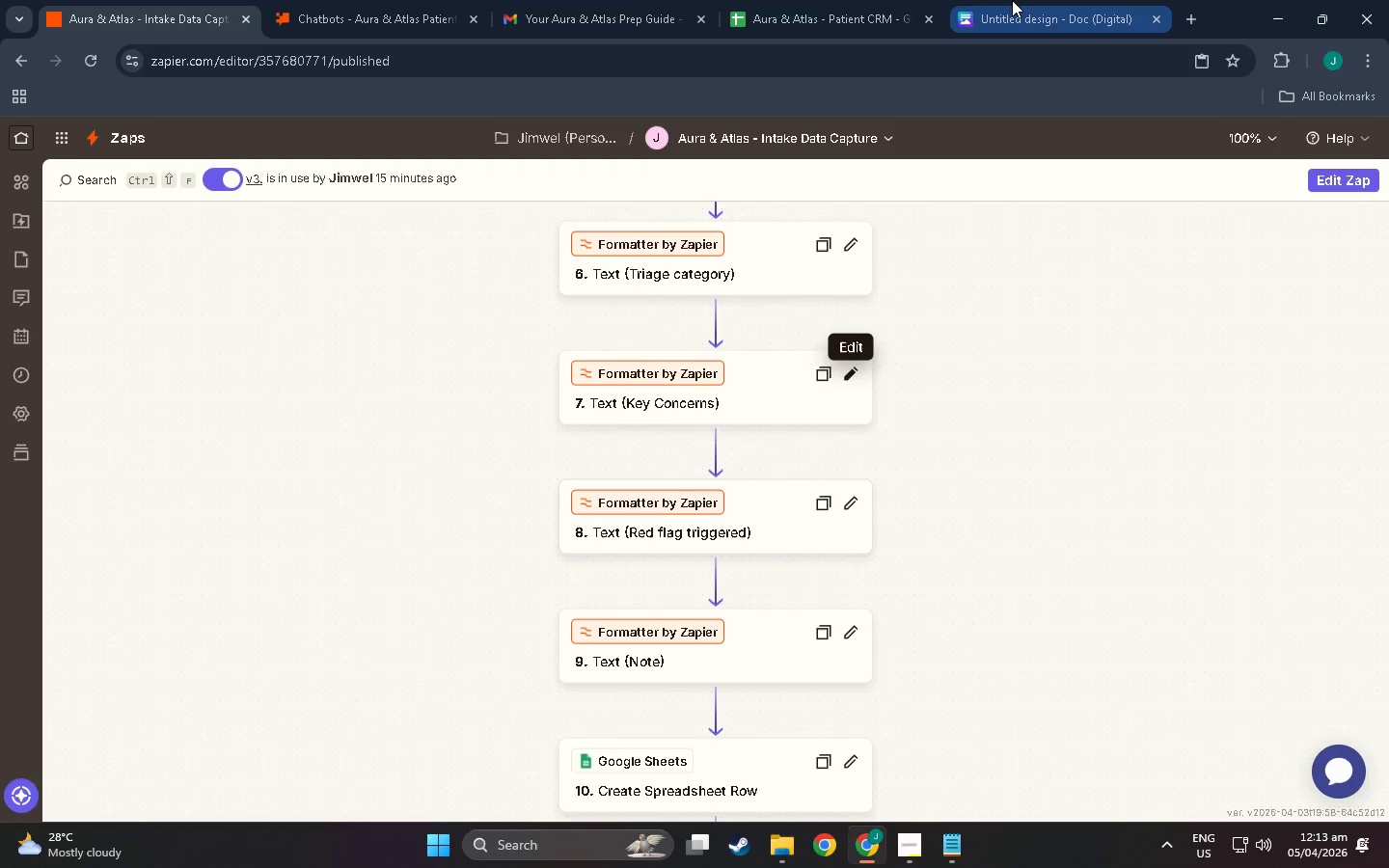 
left_click([1012, 0])
 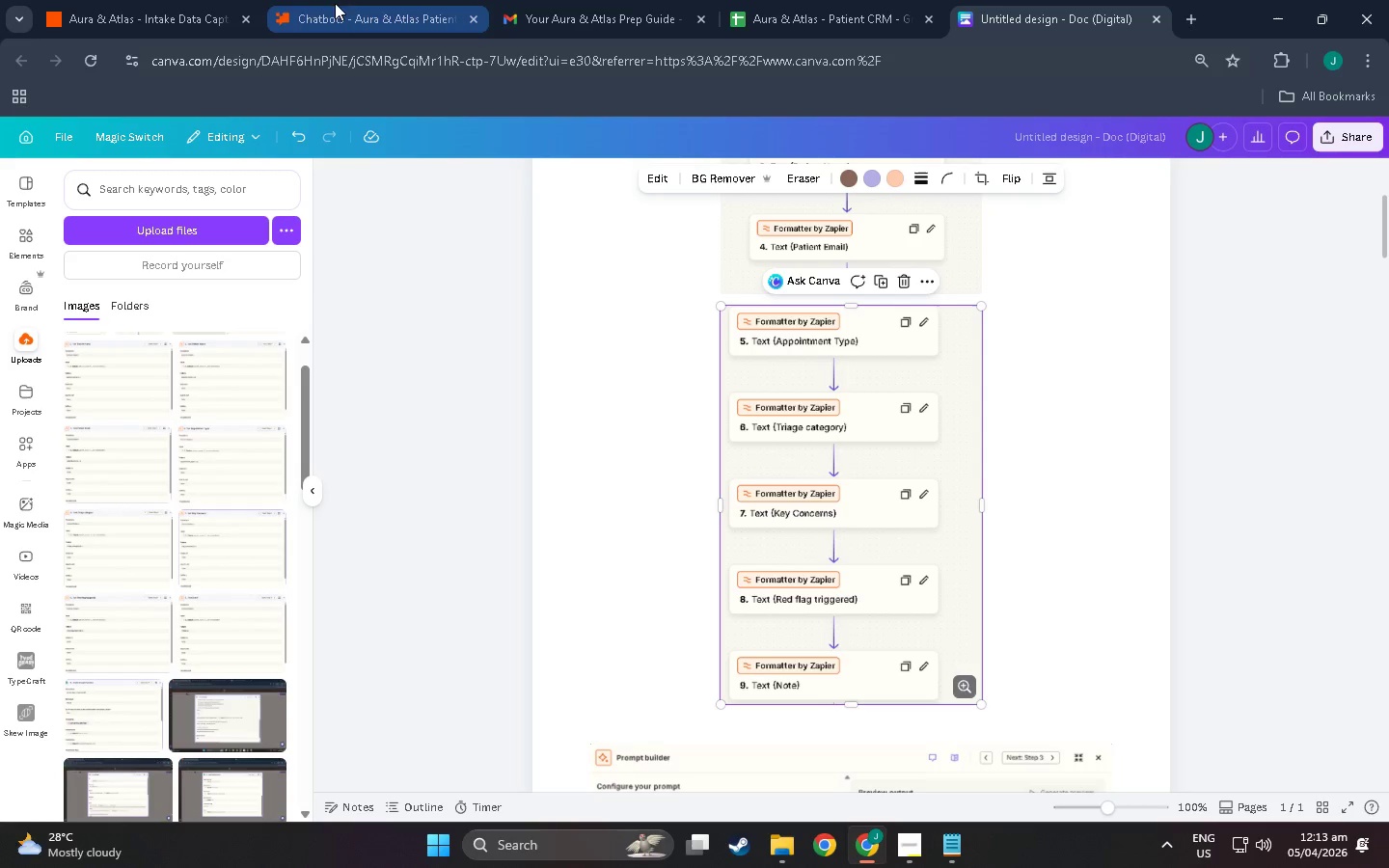 
left_click([179, 0])
 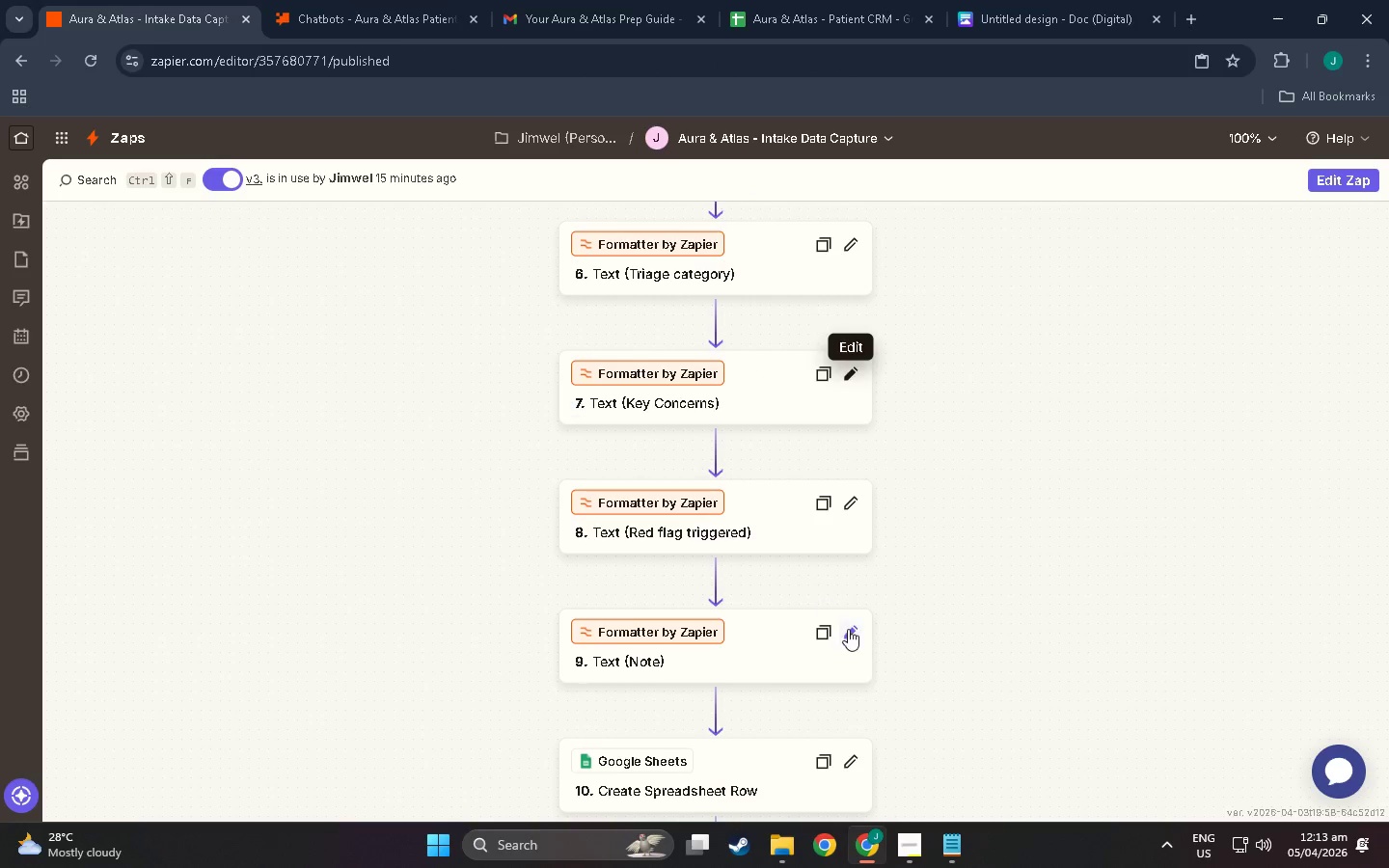 
scroll: coordinate [835, 656], scroll_direction: down, amount: 31.0
 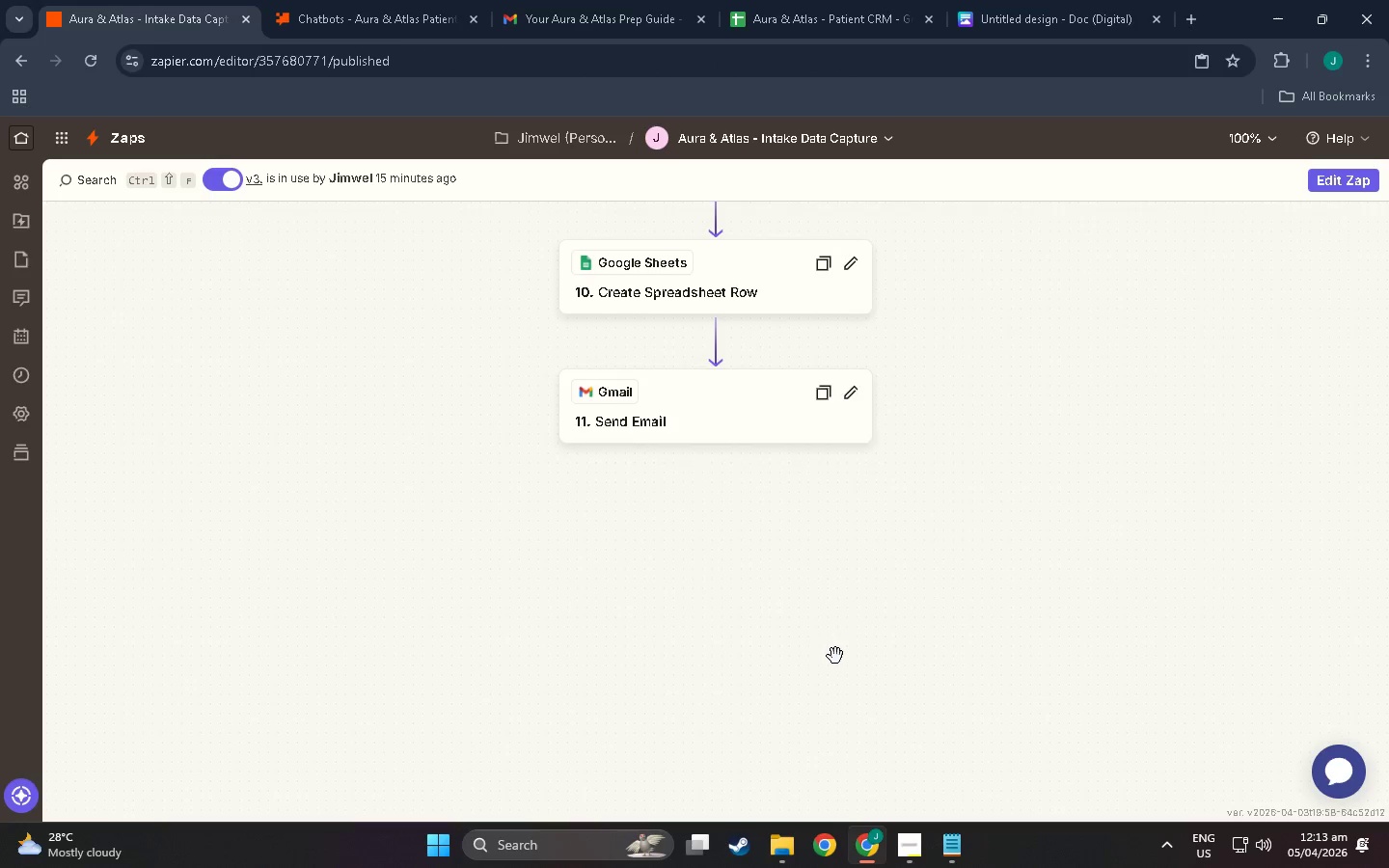 
scroll: coordinate [835, 639], scroll_direction: up, amount: 2.0
 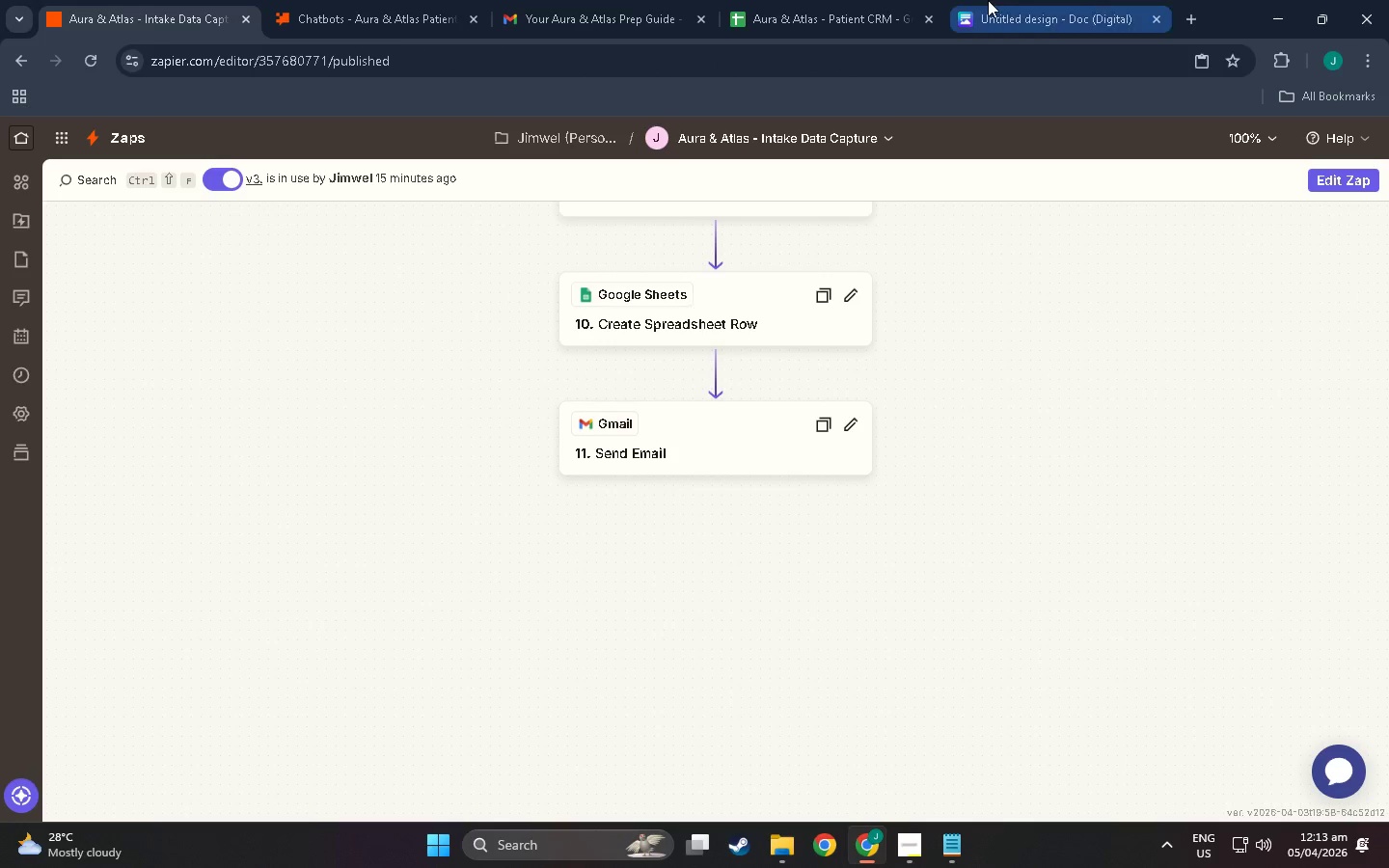 
left_click([988, 0])
 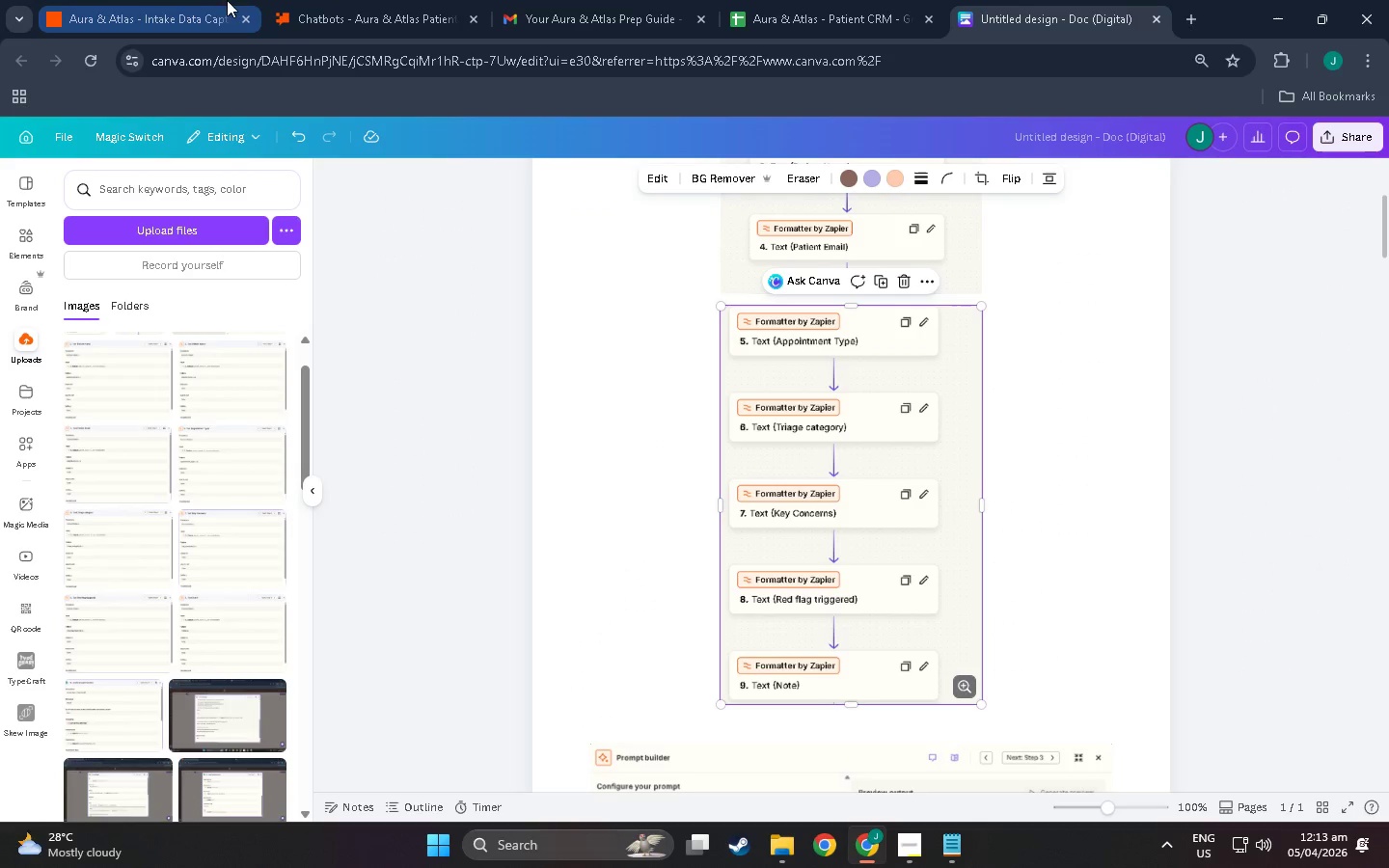 
left_click([128, 0])
 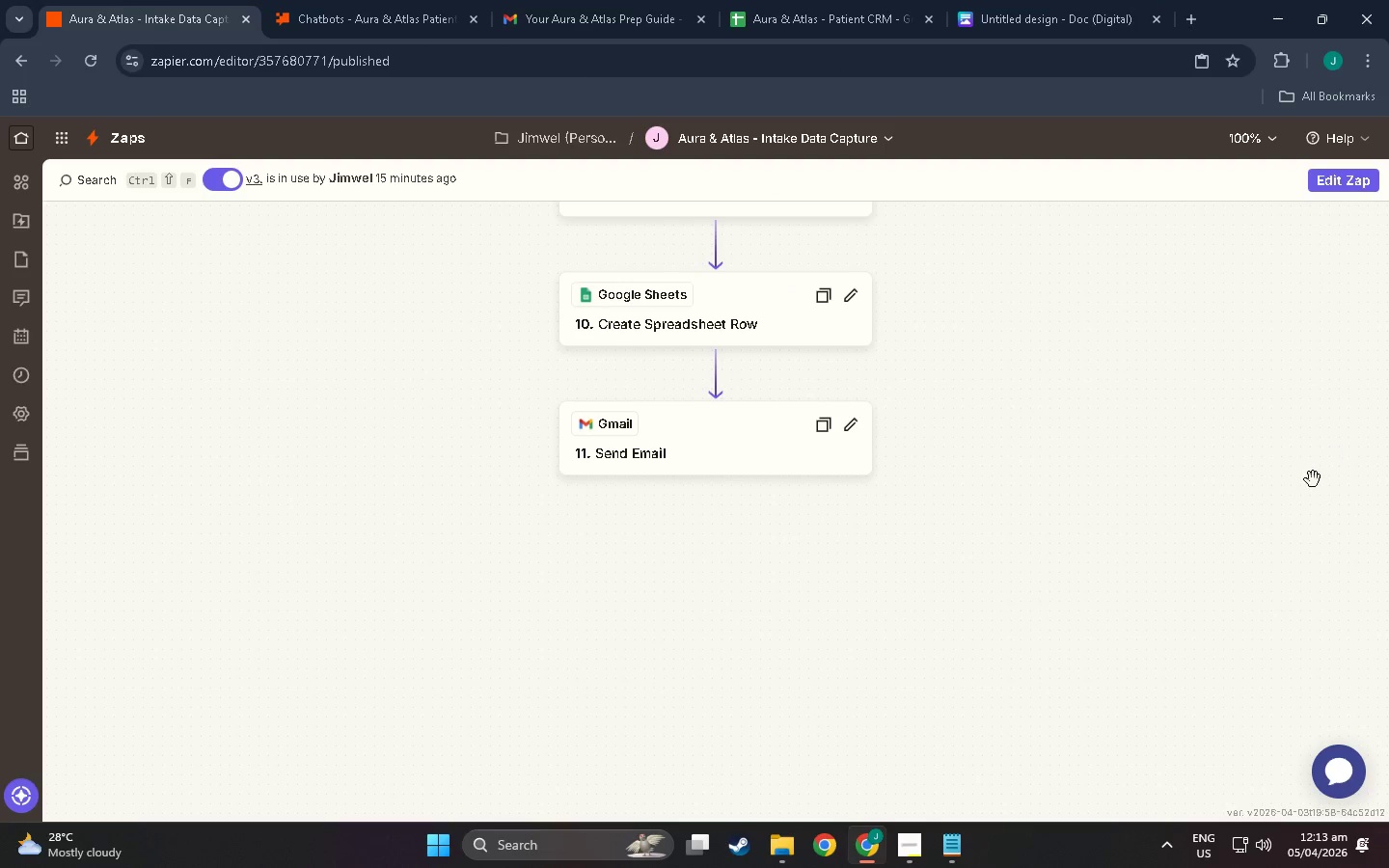 
key(Meta+MetaLeft)
 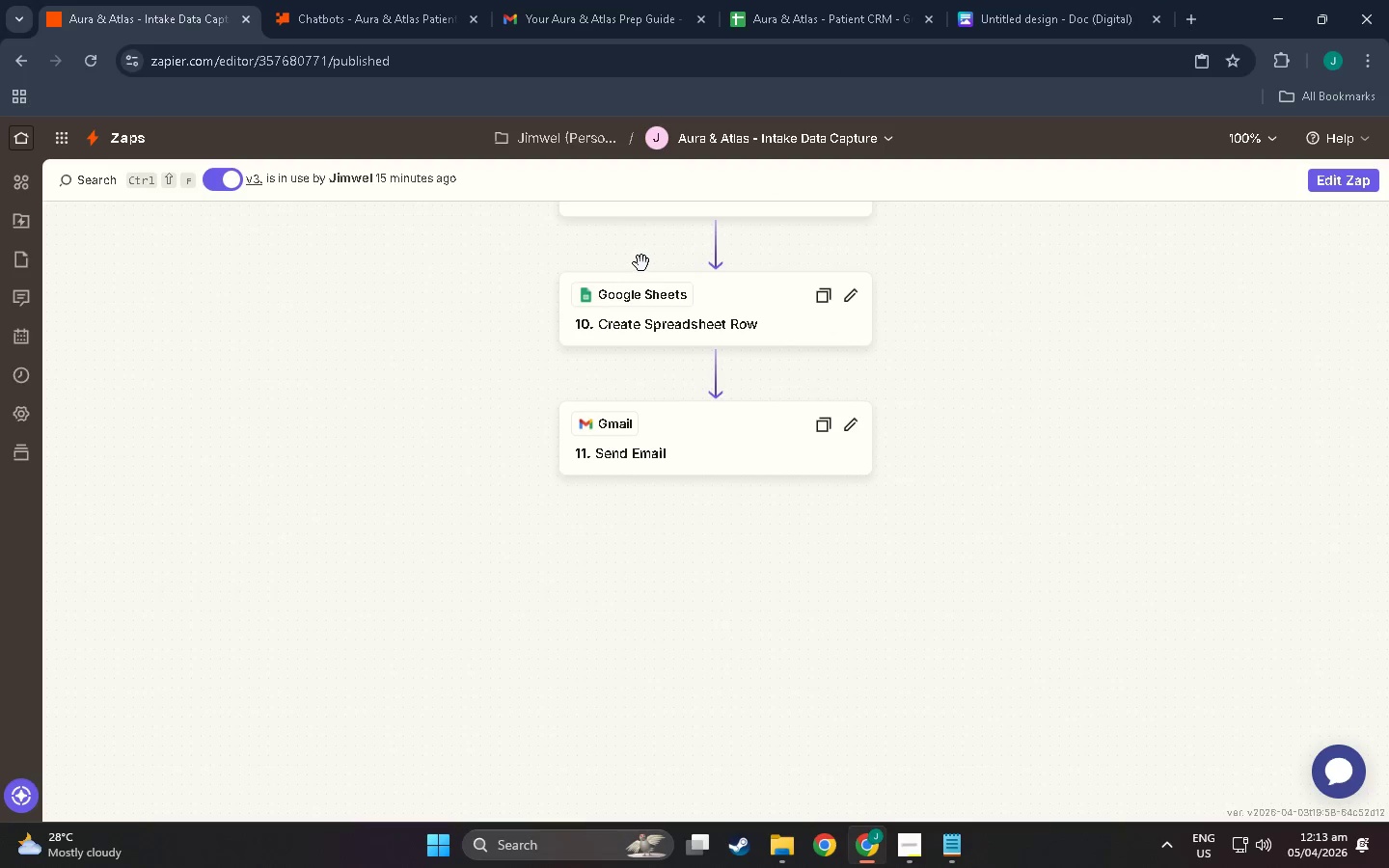 
key(Meta+Shift+ShiftLeft)
 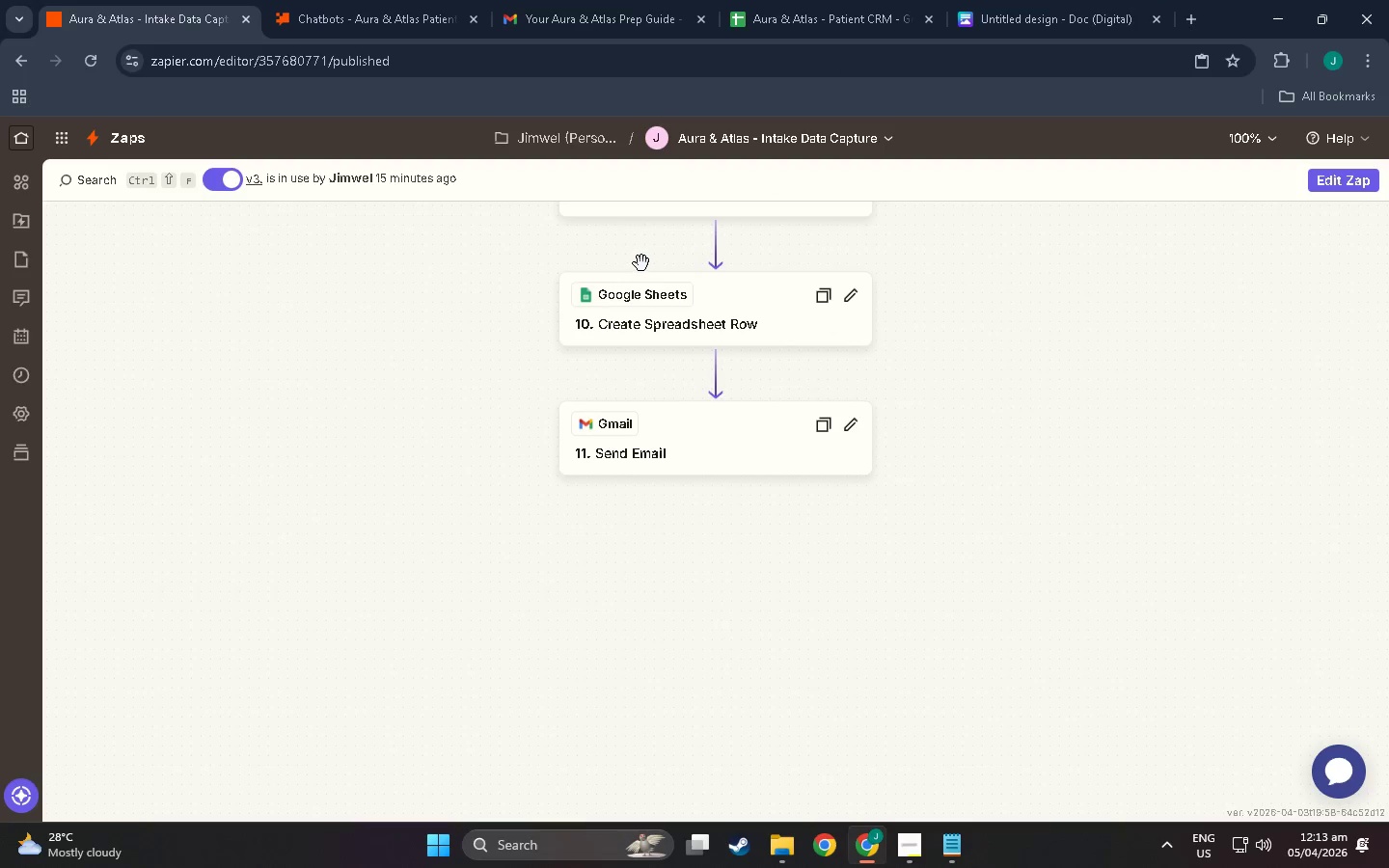 
key(Meta+Shift+S)
 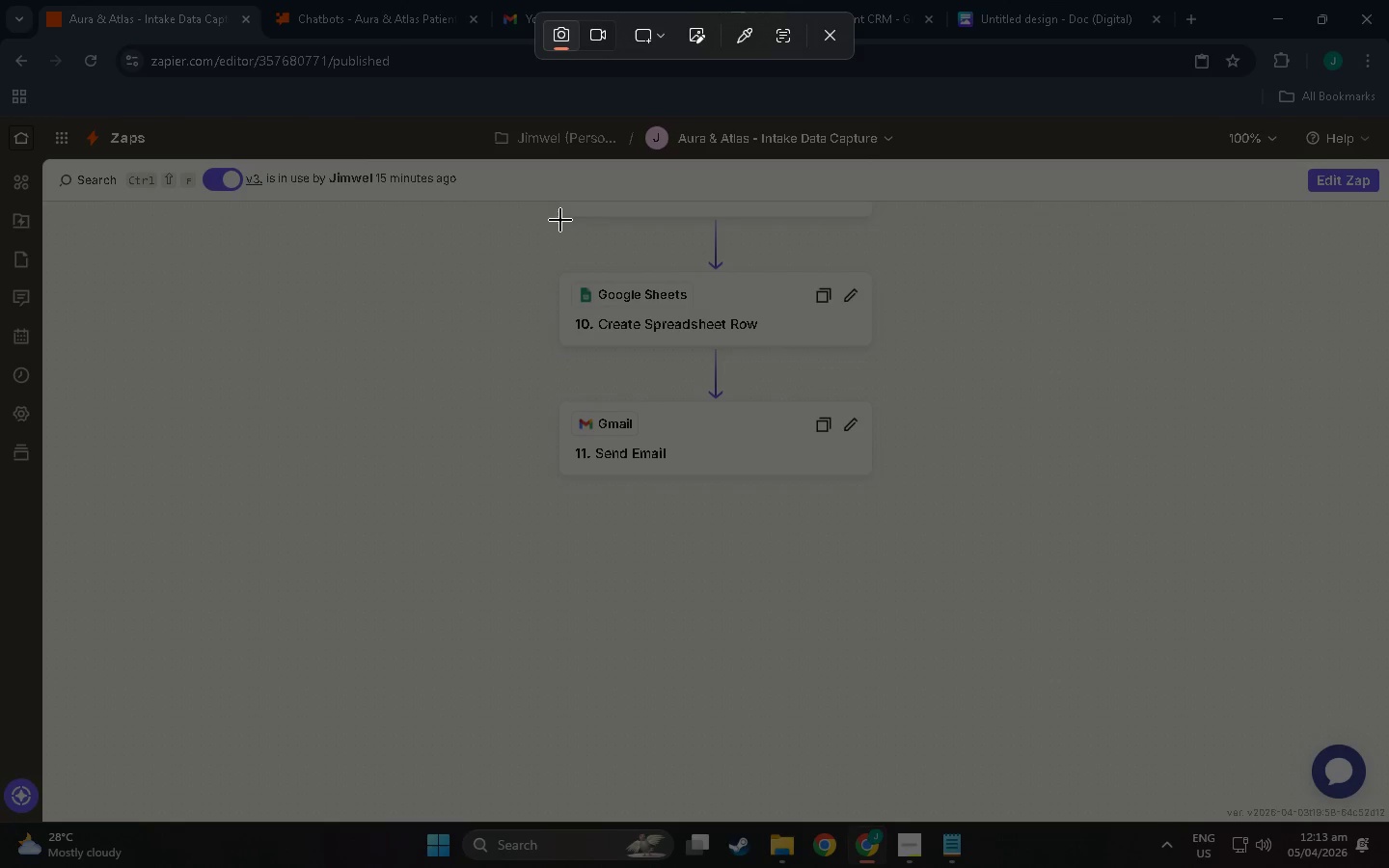 
left_click_drag(start_coordinate=[560, 220], to_coordinate=[881, 480])
 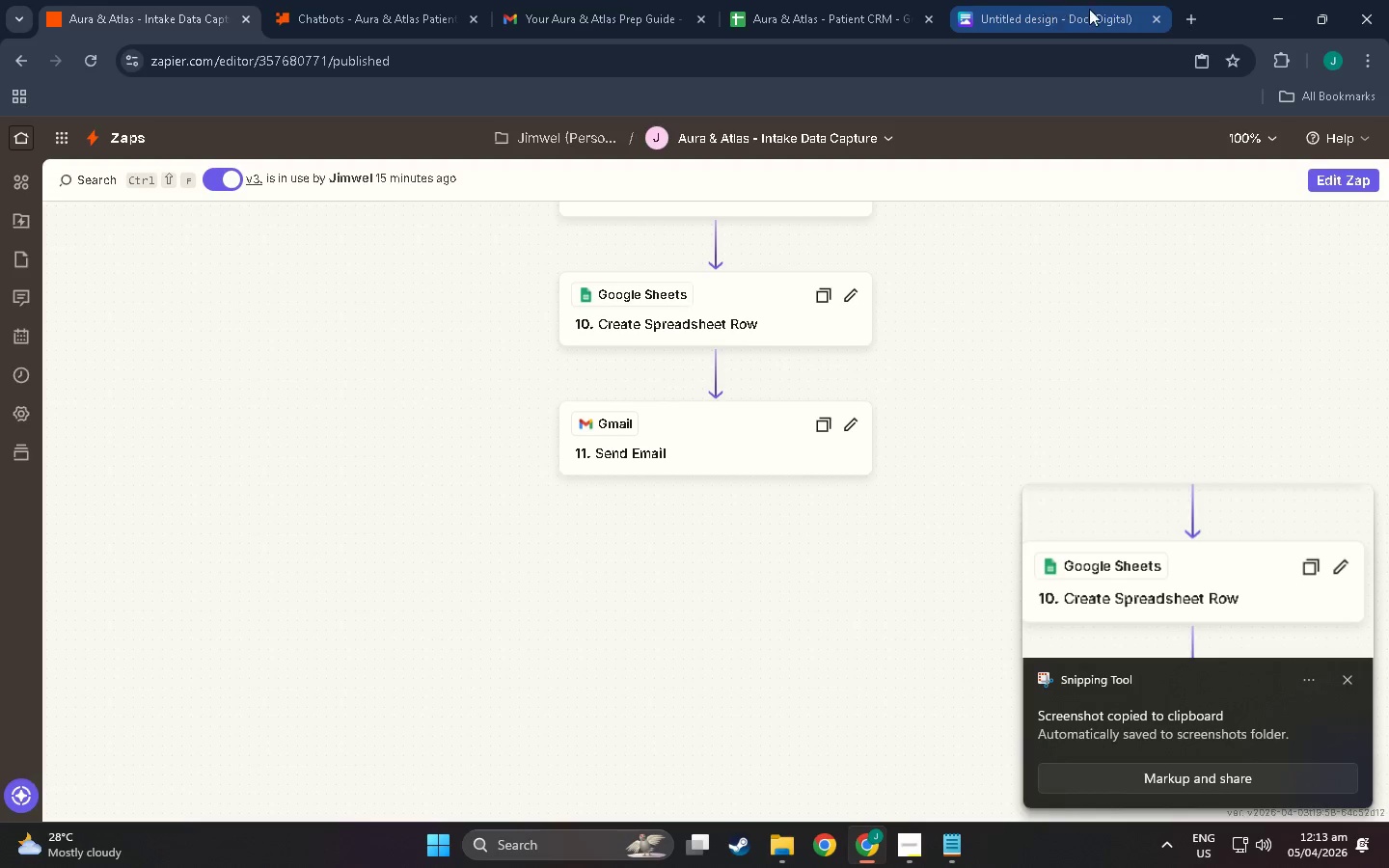 
left_click([1089, 9])
 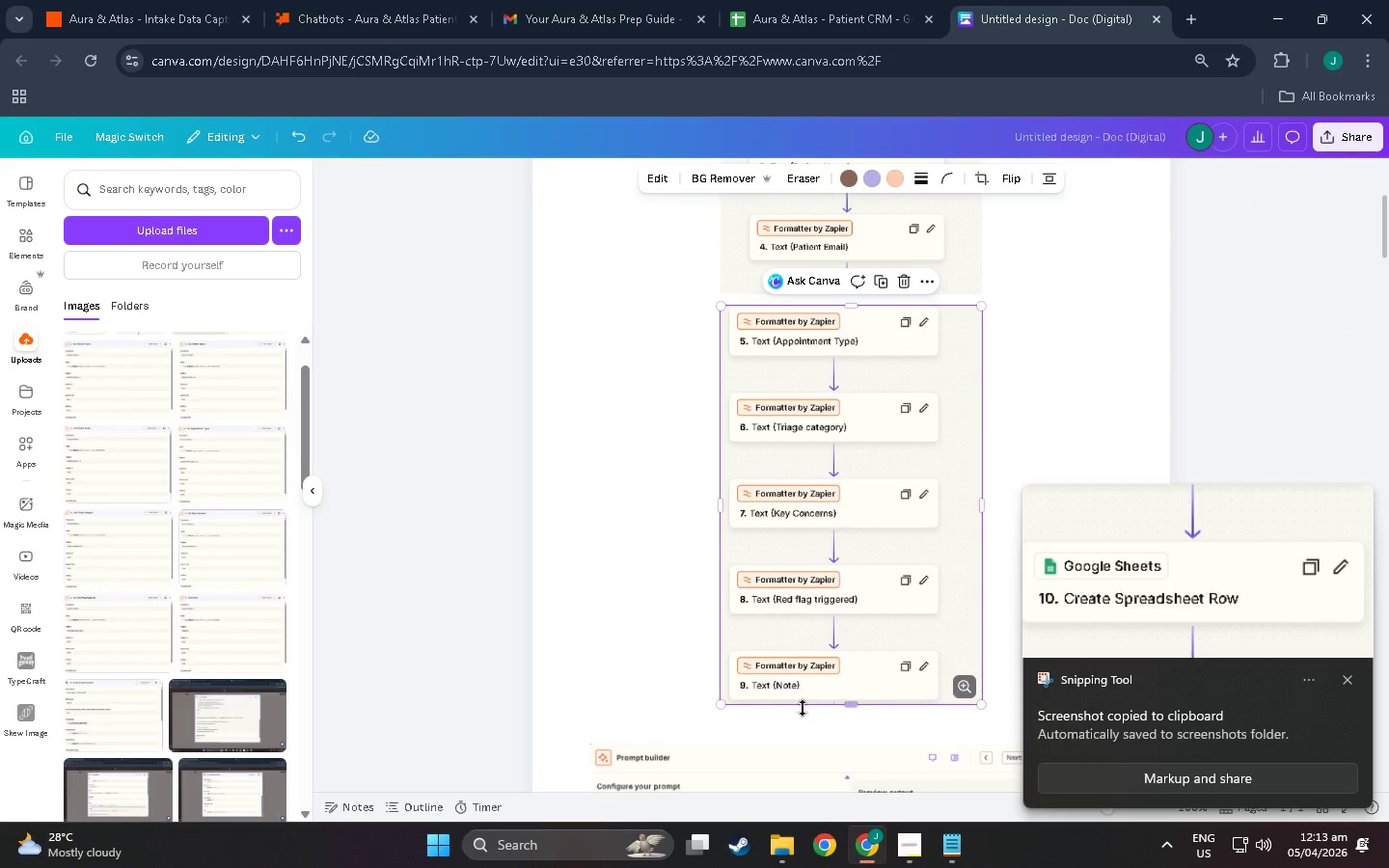 
left_click([709, 708])
 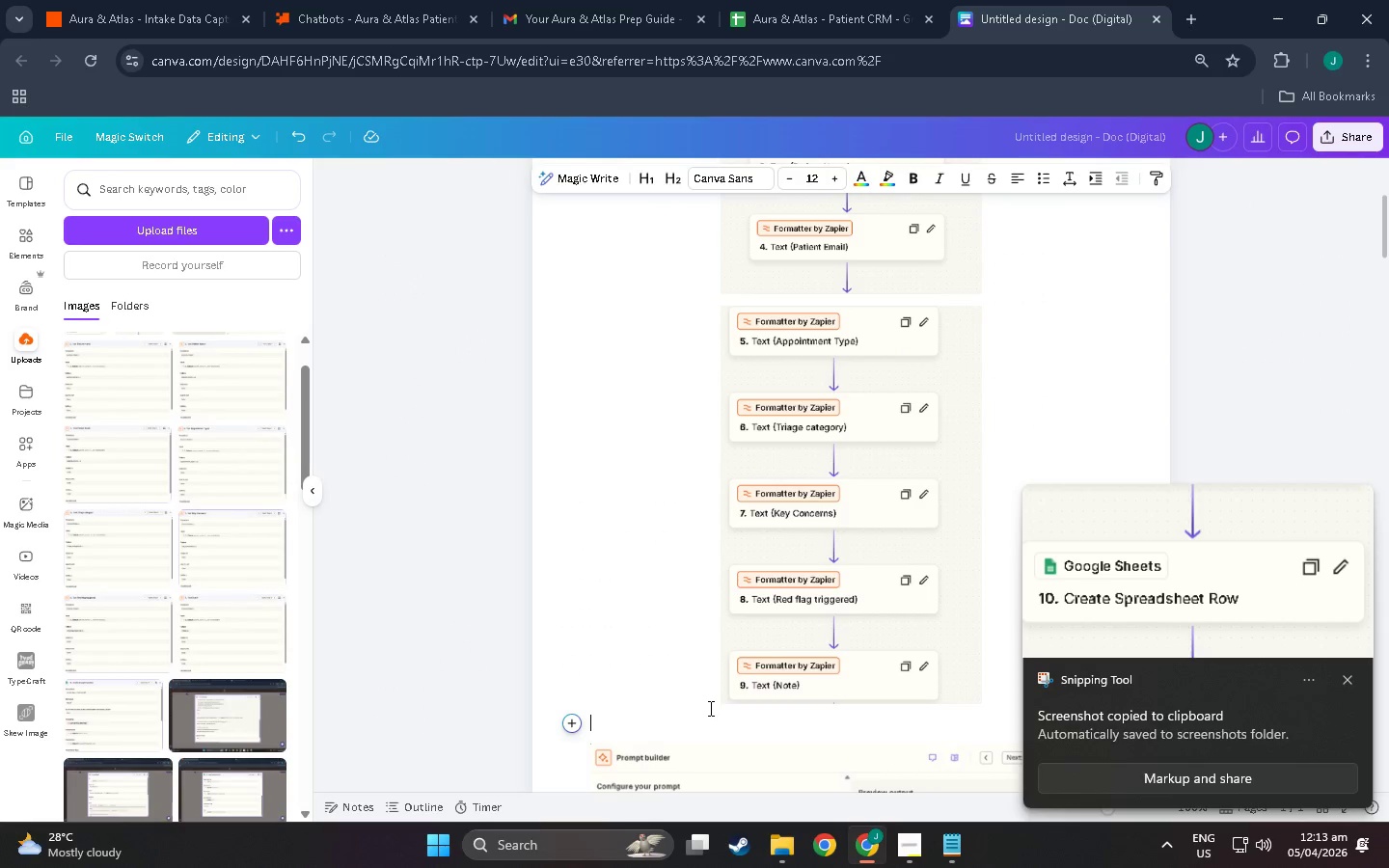 
key(Control+V)
 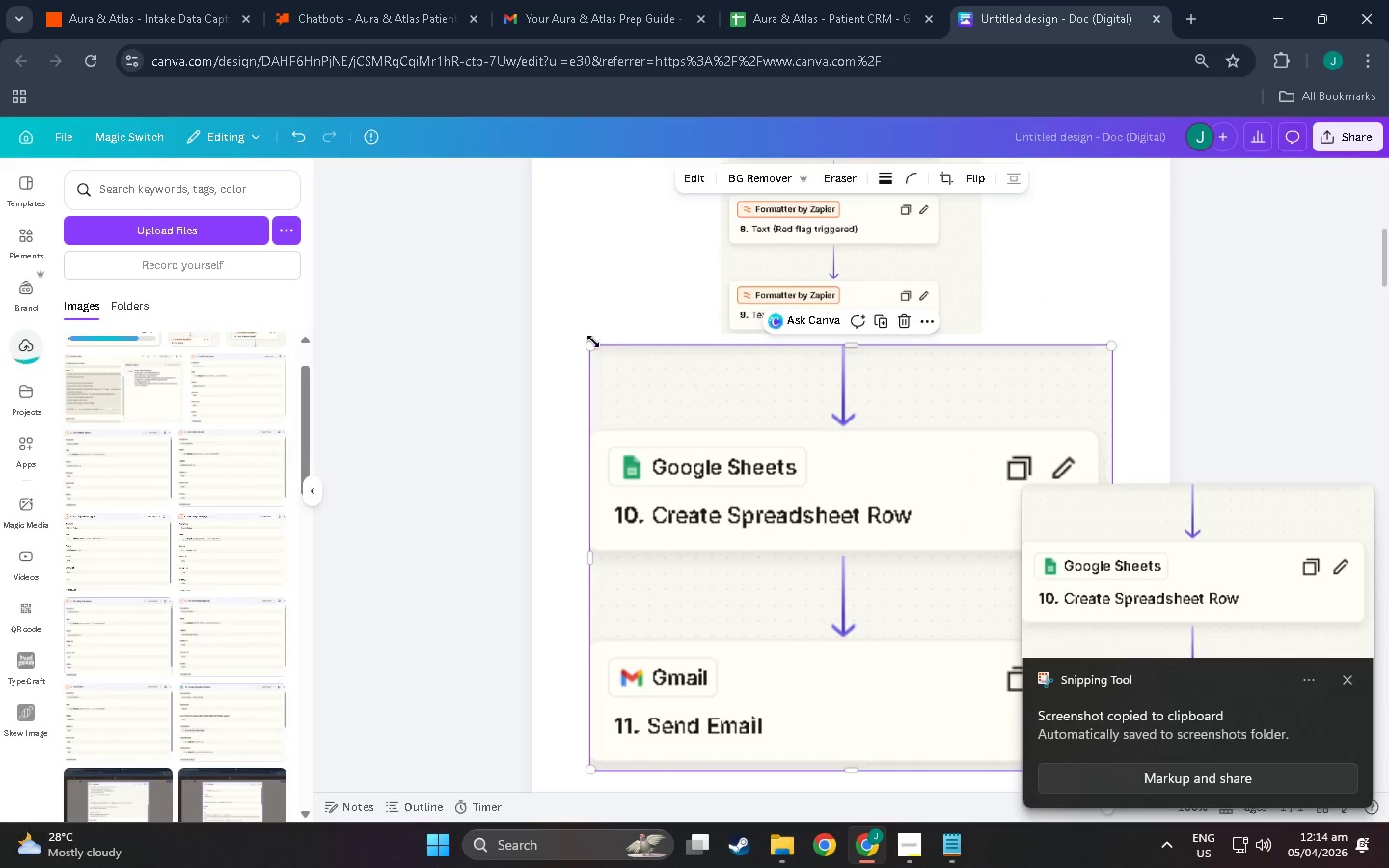 
left_click_drag(start_coordinate=[592, 347], to_coordinate=[730, 393])
 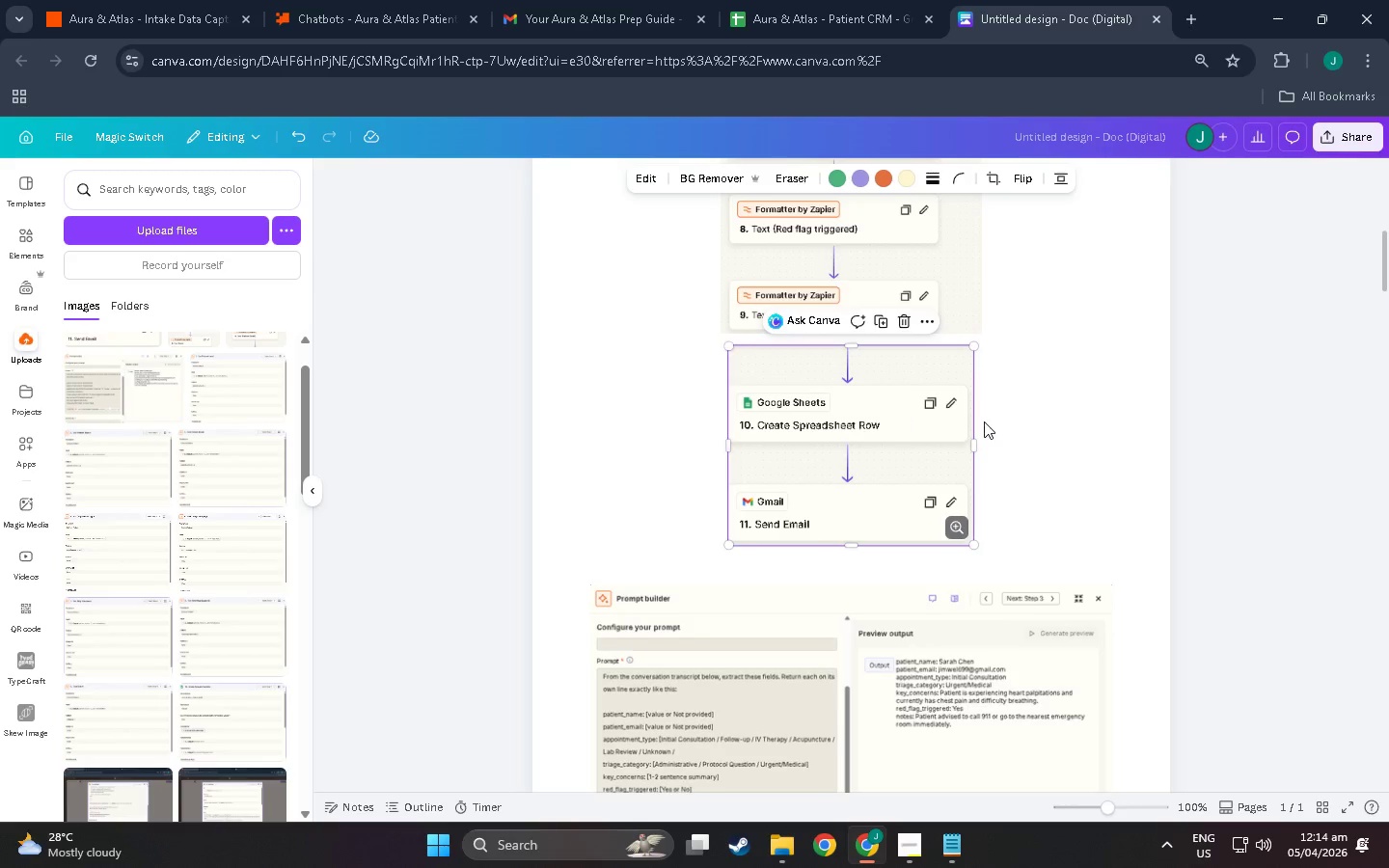 
left_click([986, 421])
 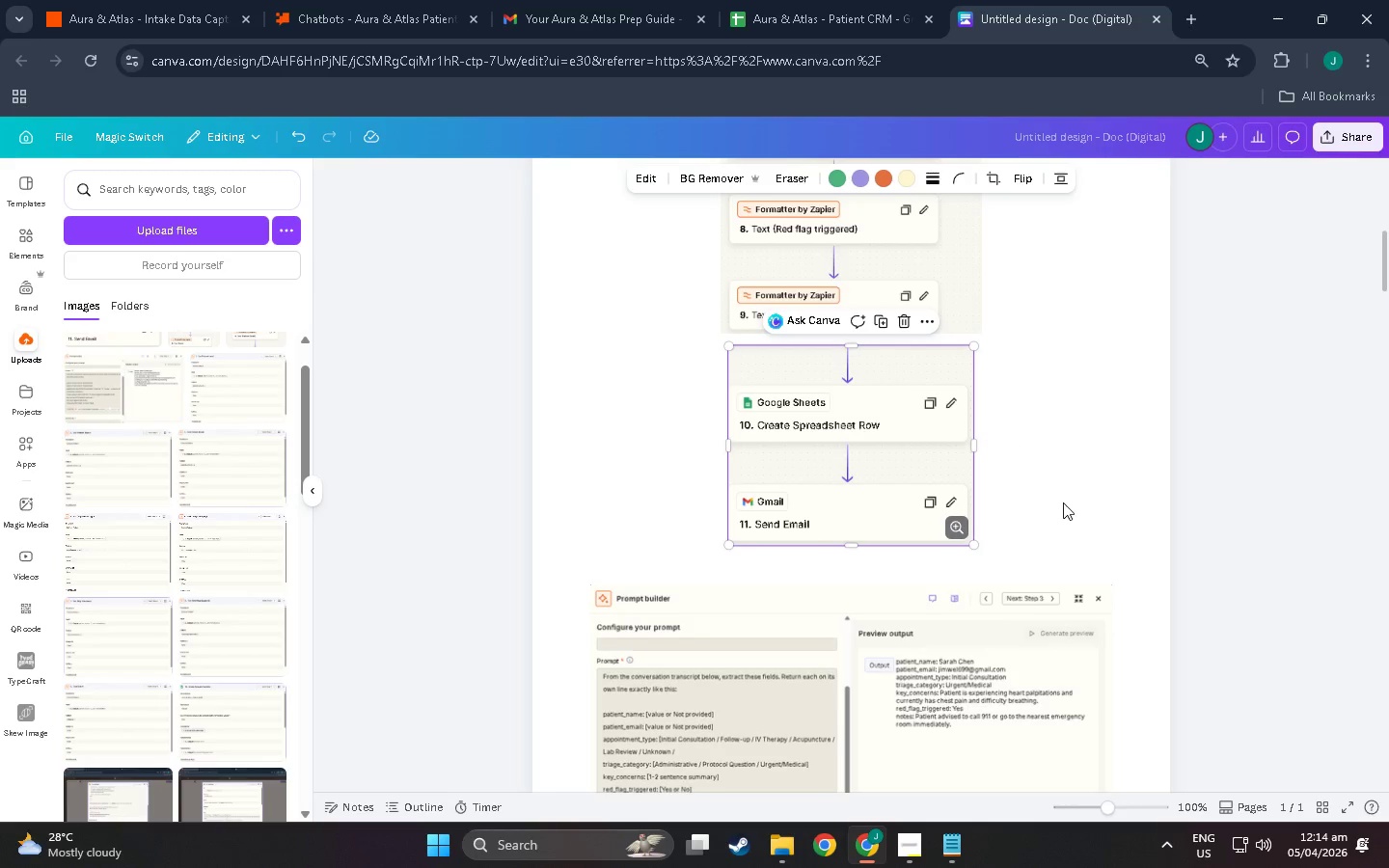 
left_click([1063, 502])
 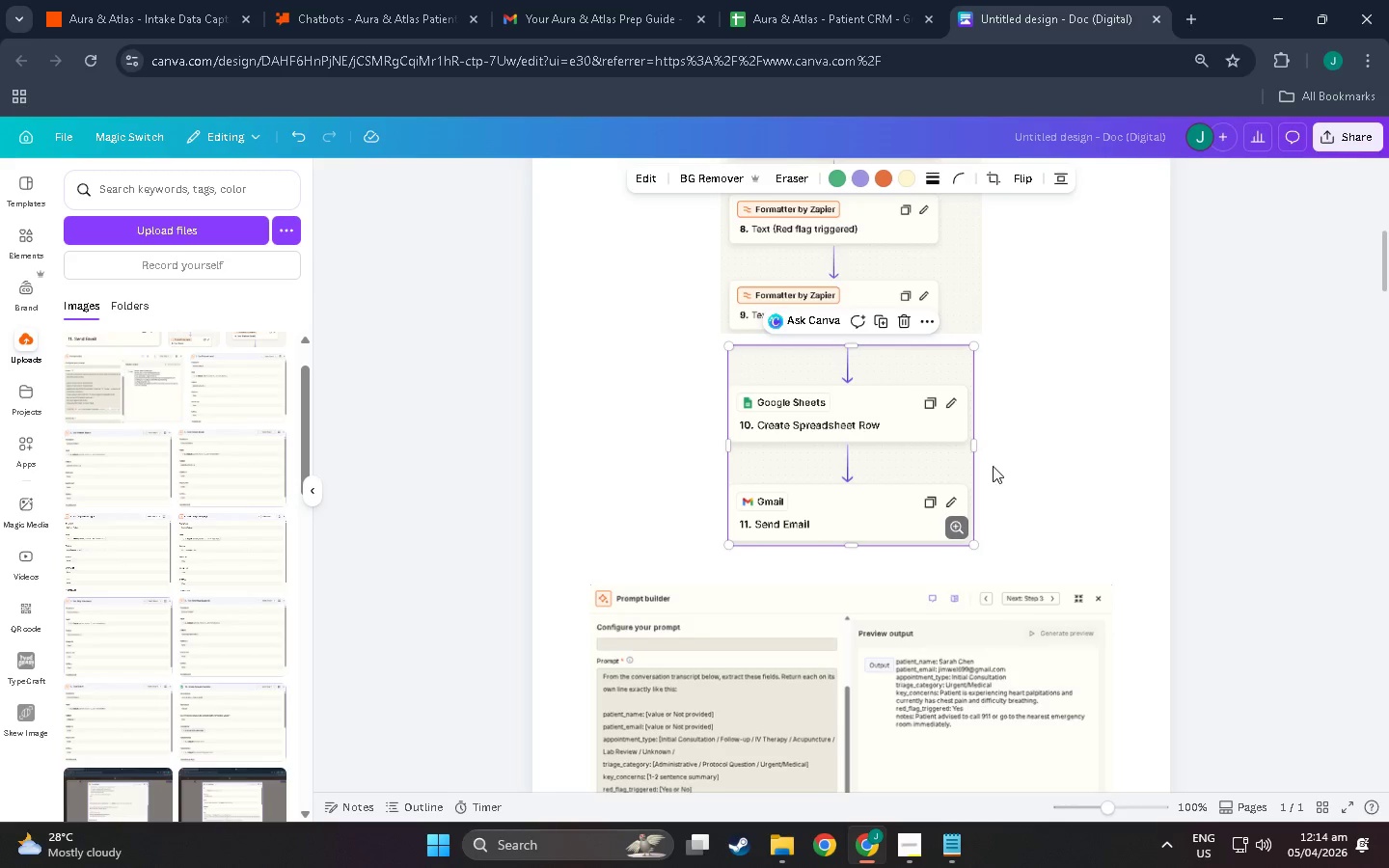 
left_click([990, 465])
 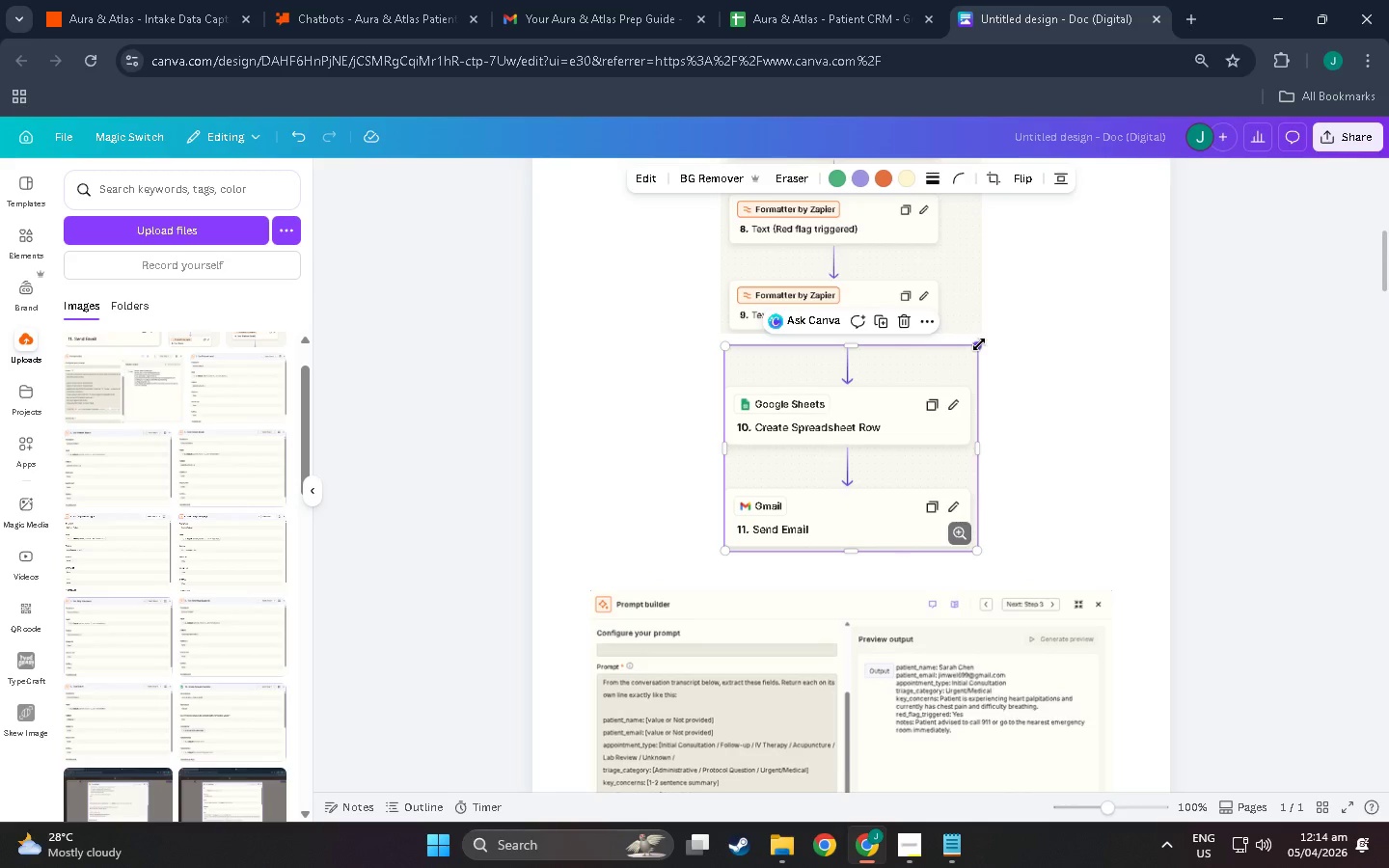 
double_click([958, 293])
 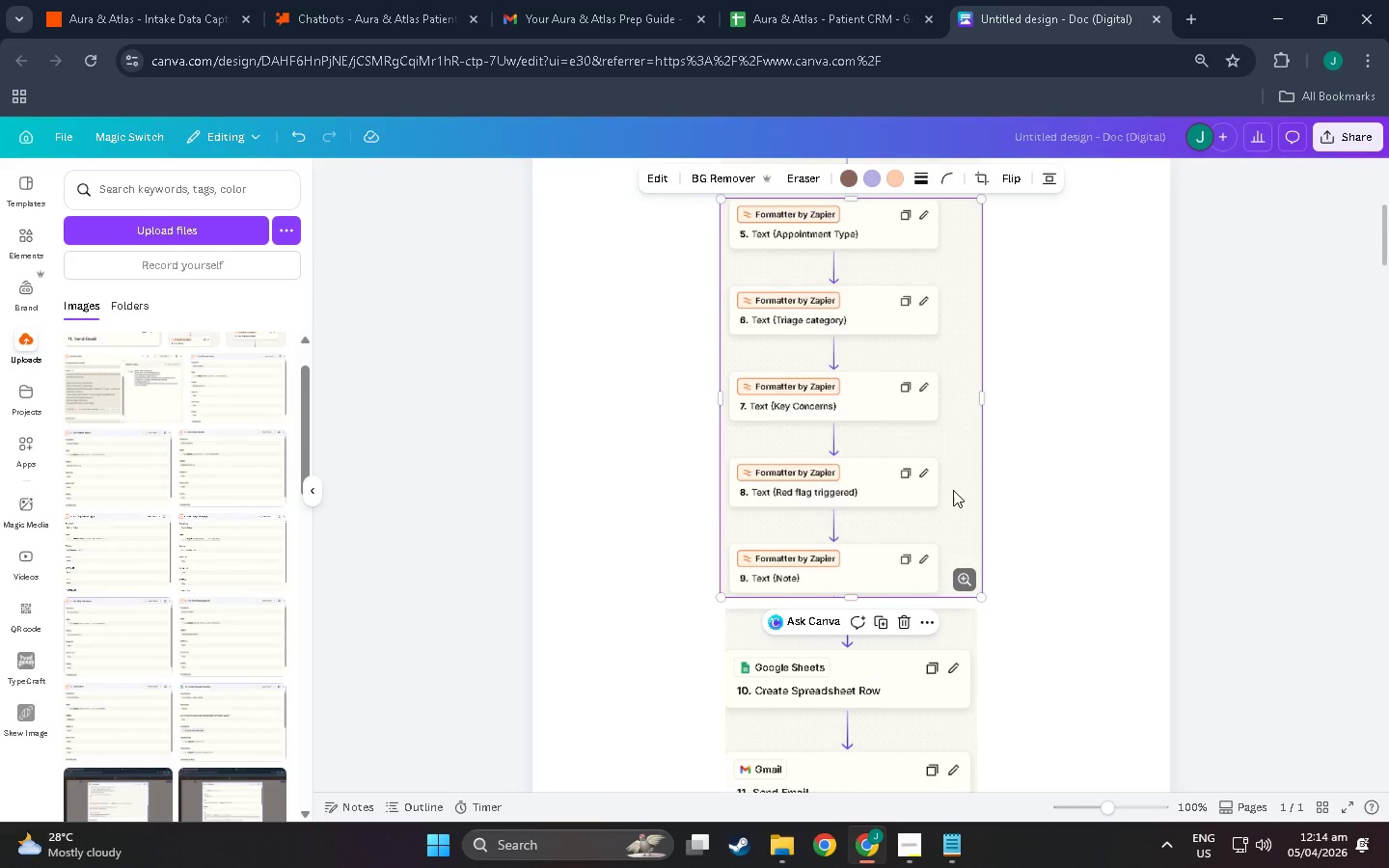 
scroll: coordinate [942, 537], scroll_direction: down, amount: 2.0
 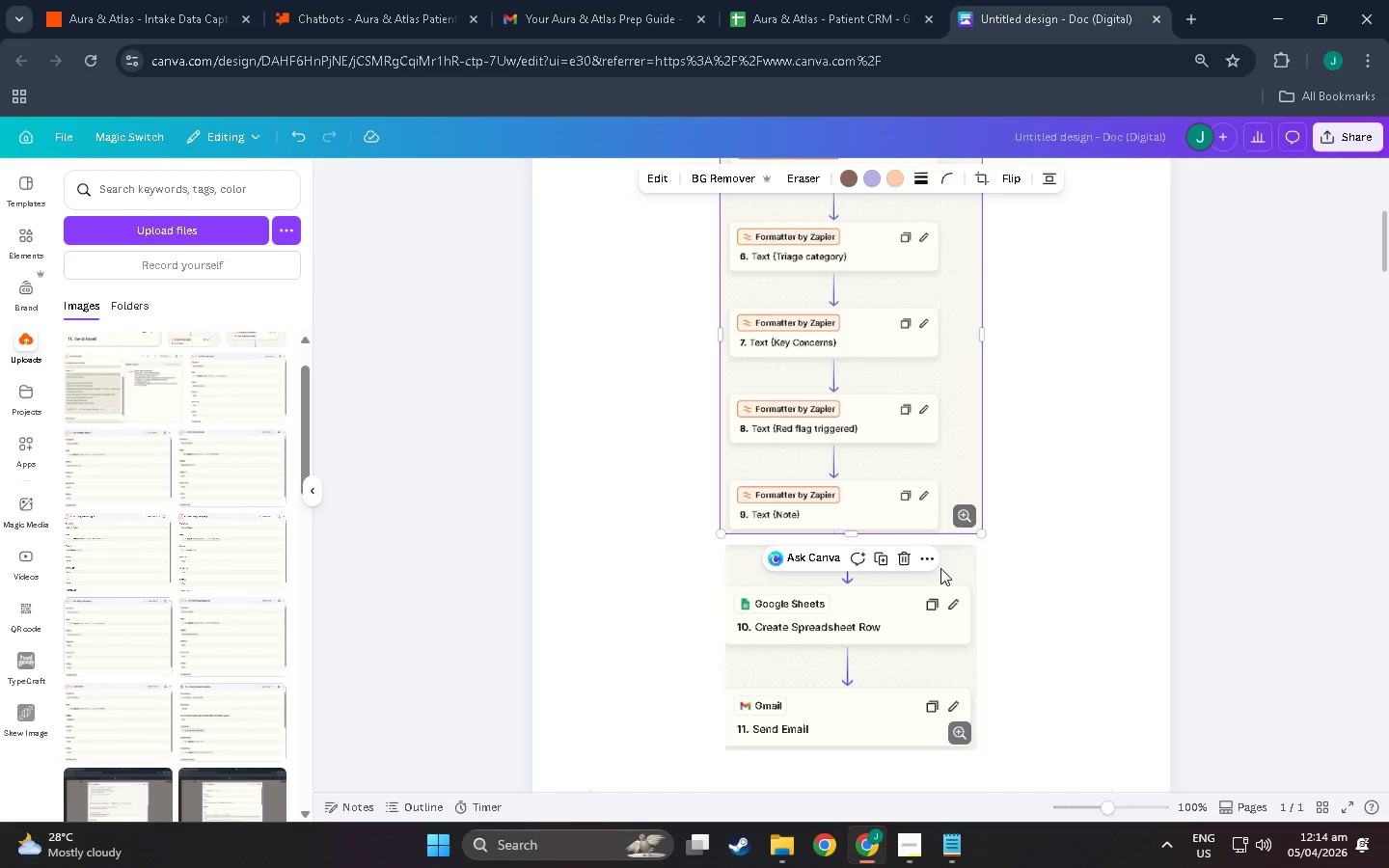 
left_click([953, 564])
 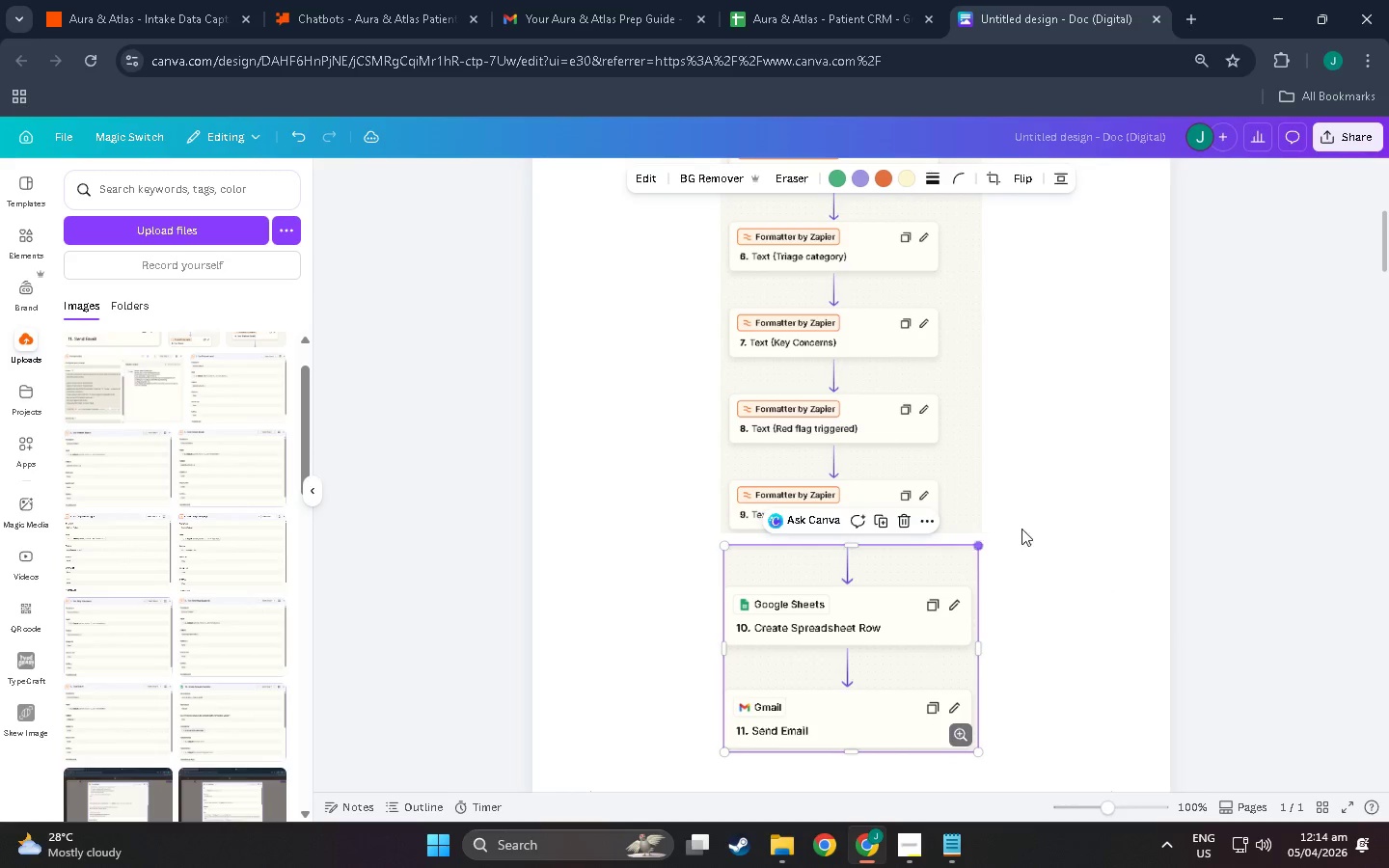 
double_click([1061, 555])
 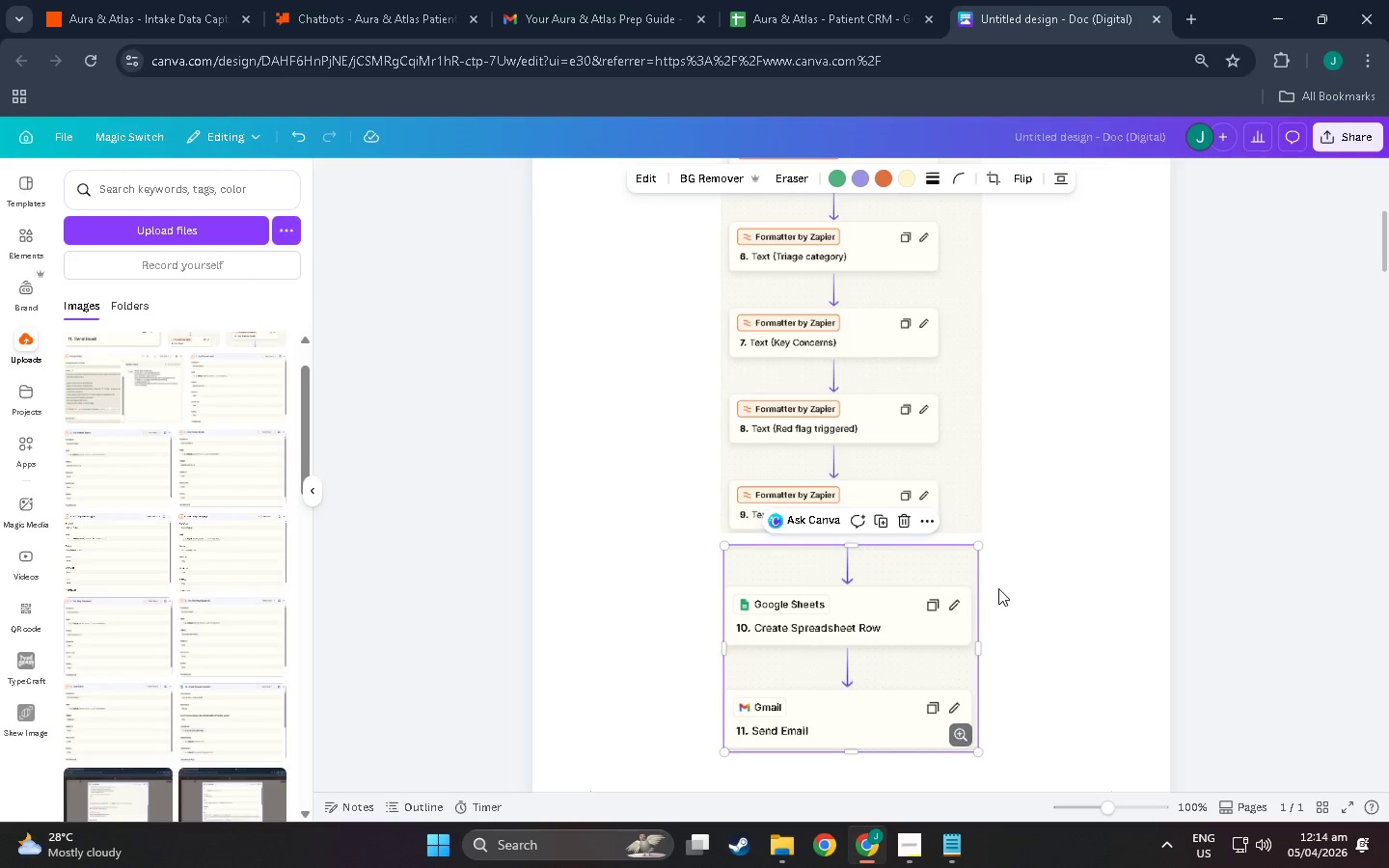 
triple_click([998, 589])
 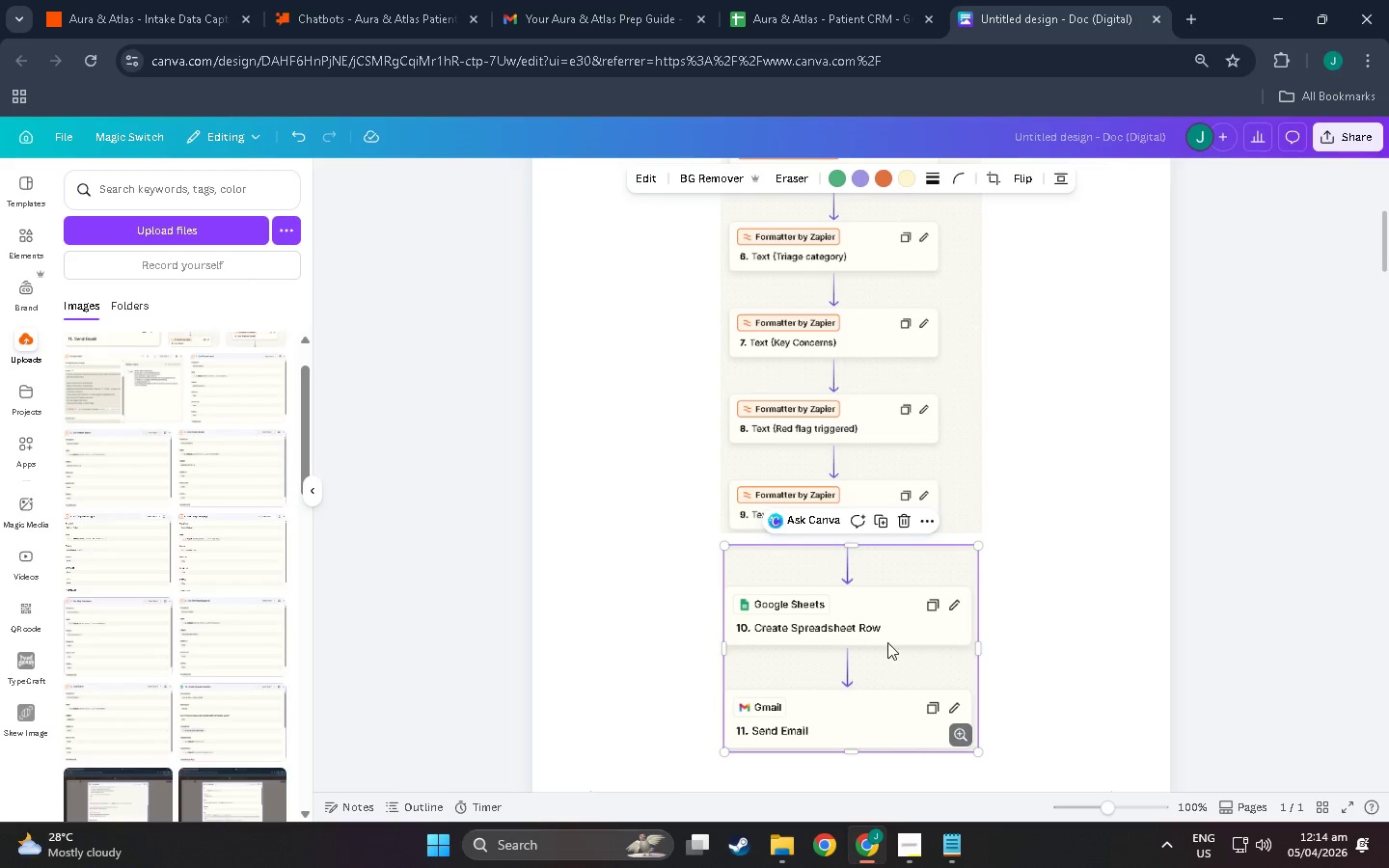 
left_click([885, 642])
 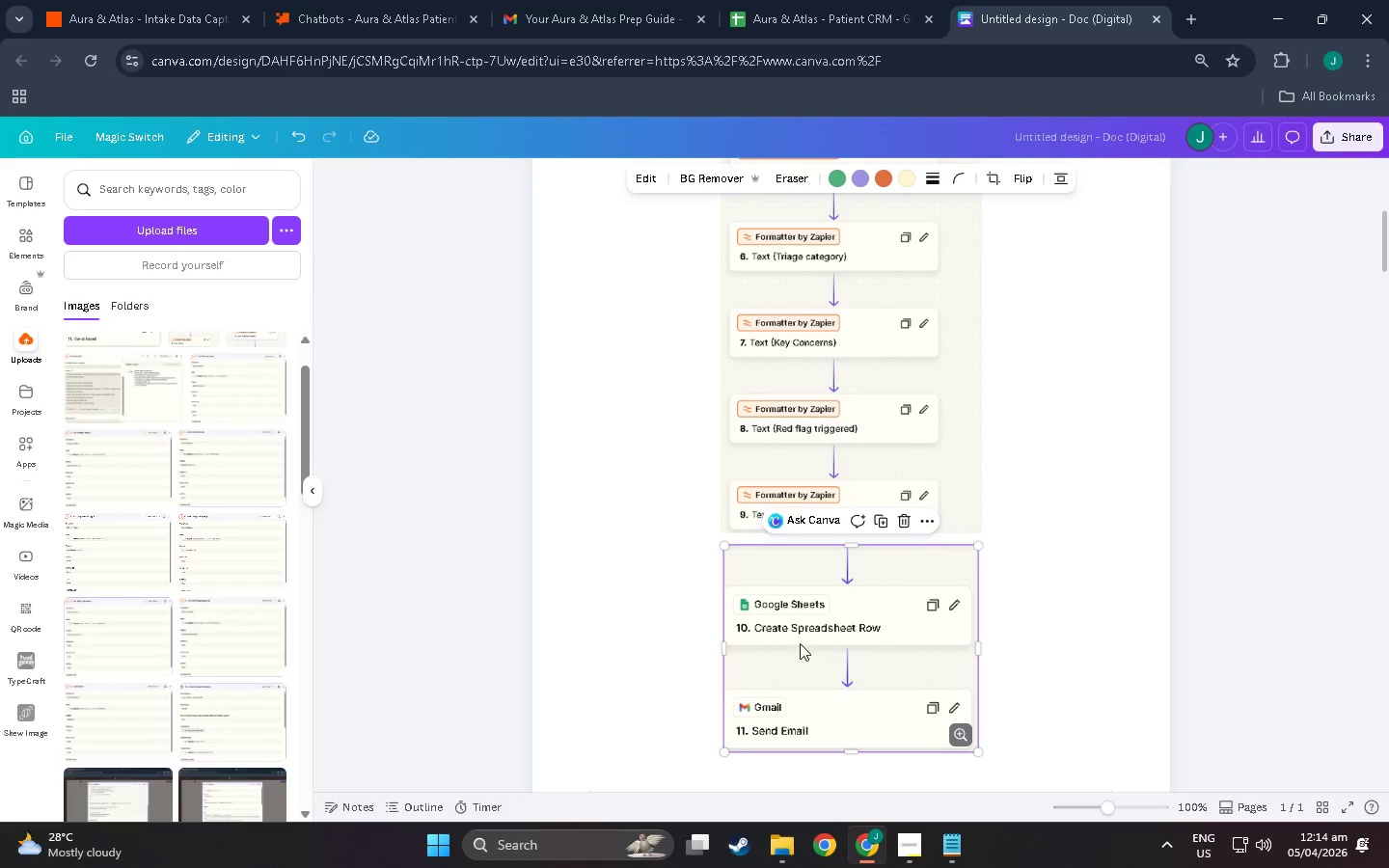 
left_click_drag(start_coordinate=[800, 643], to_coordinate=[784, 645])
 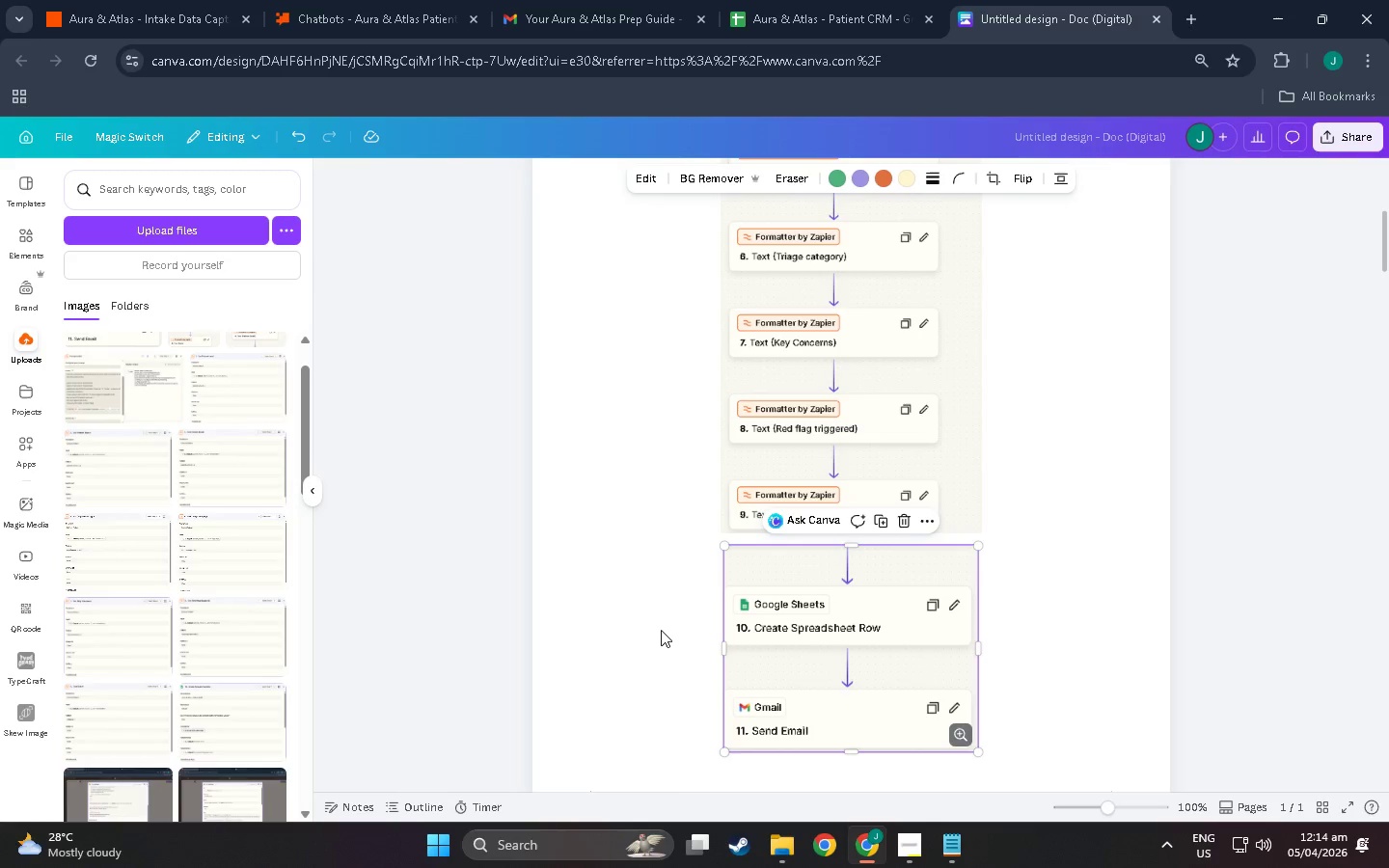 
left_click([661, 630])
 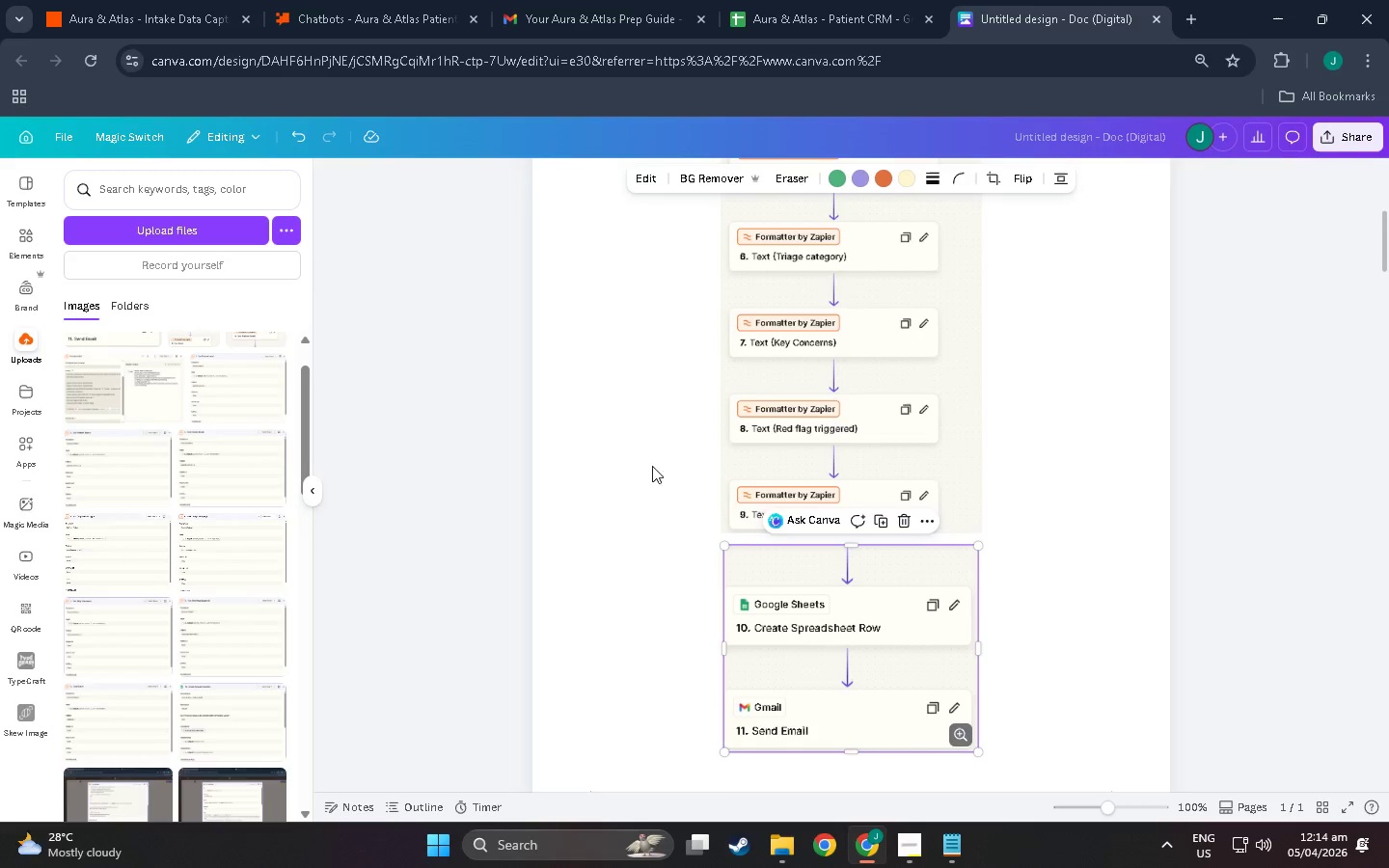 
scroll: coordinate [964, 612], scroll_direction: down, amount: 45.0
 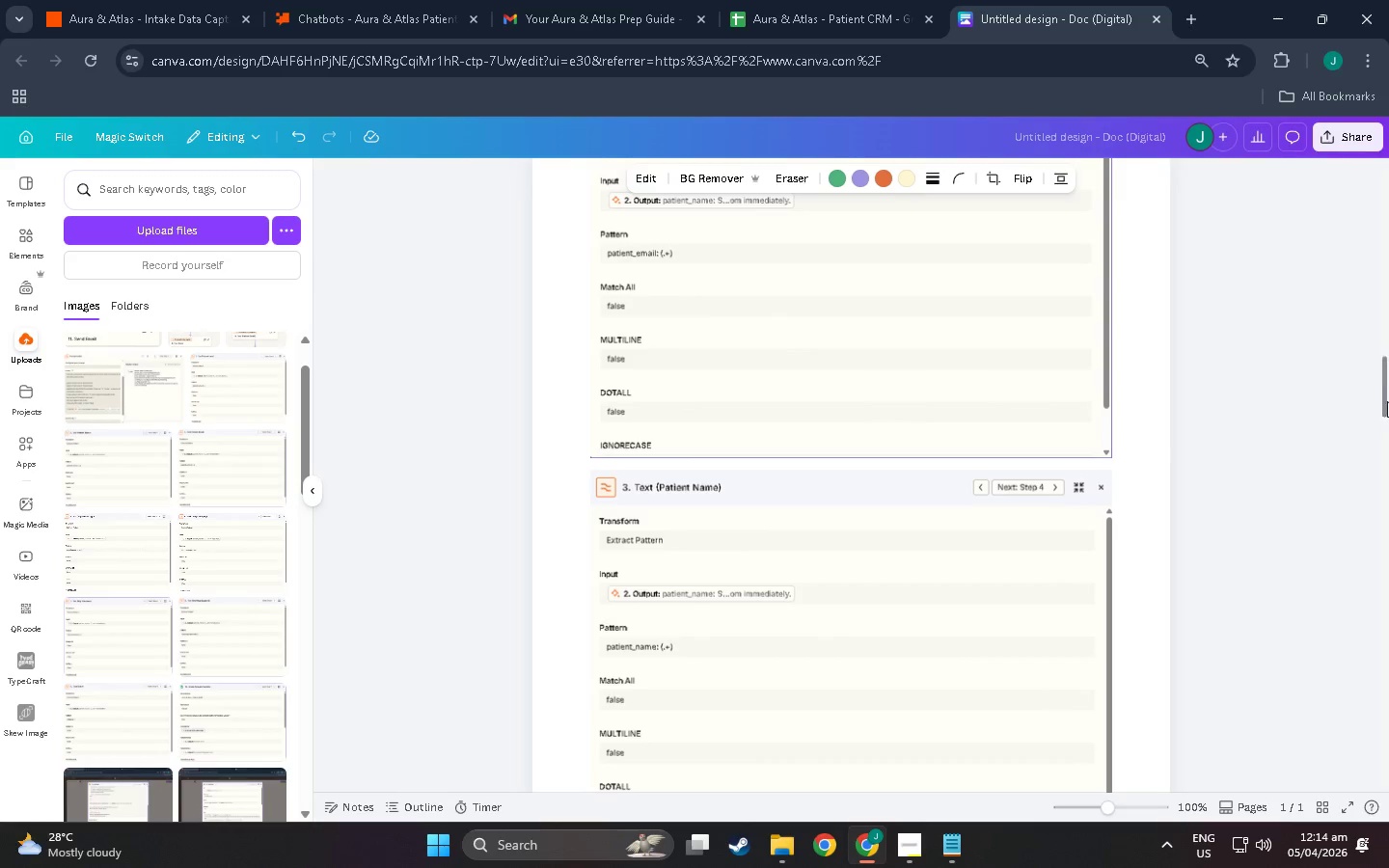 
left_click_drag(start_coordinate=[1388, 397], to_coordinate=[1386, 806])
 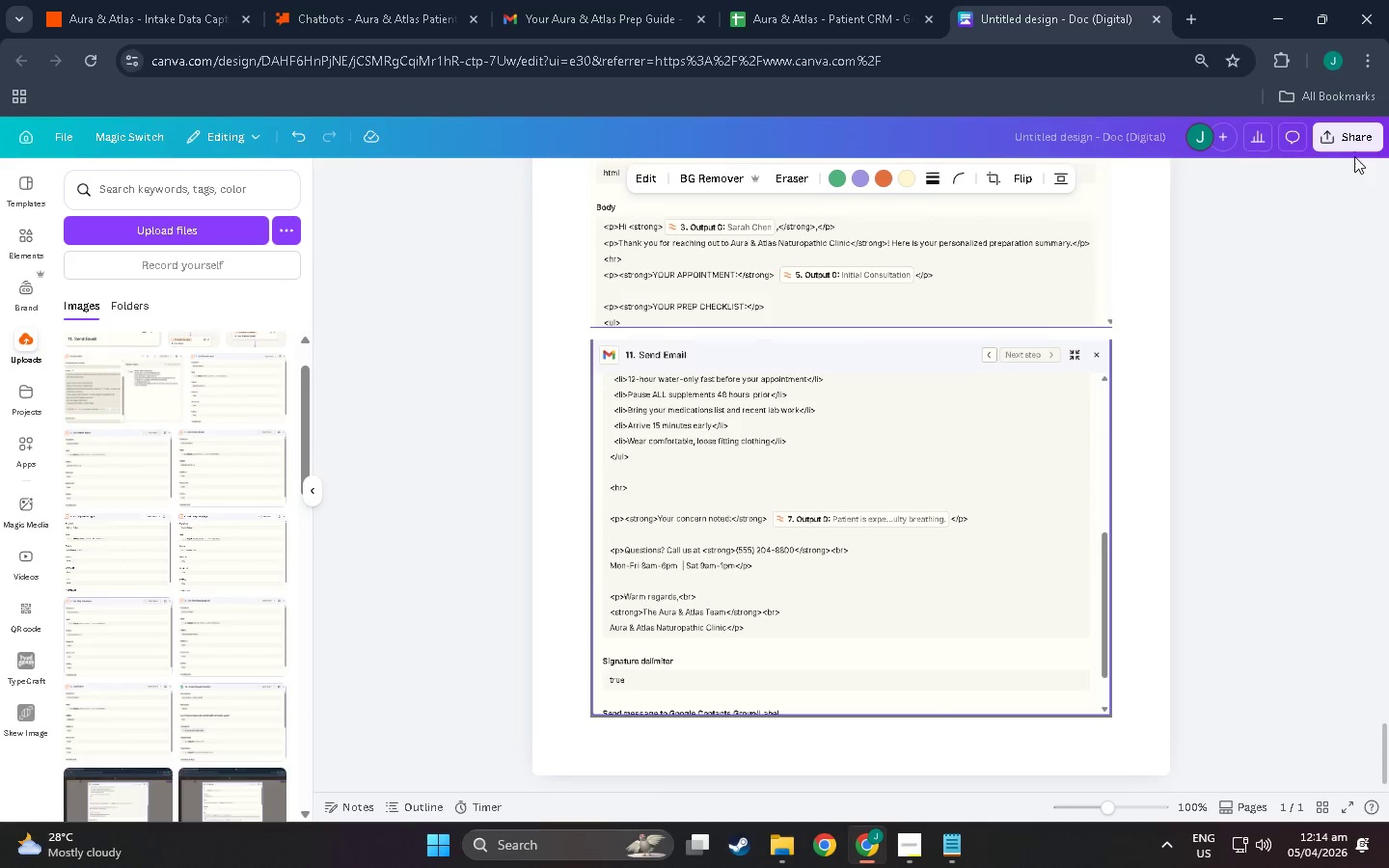 
left_click([1348, 138])
 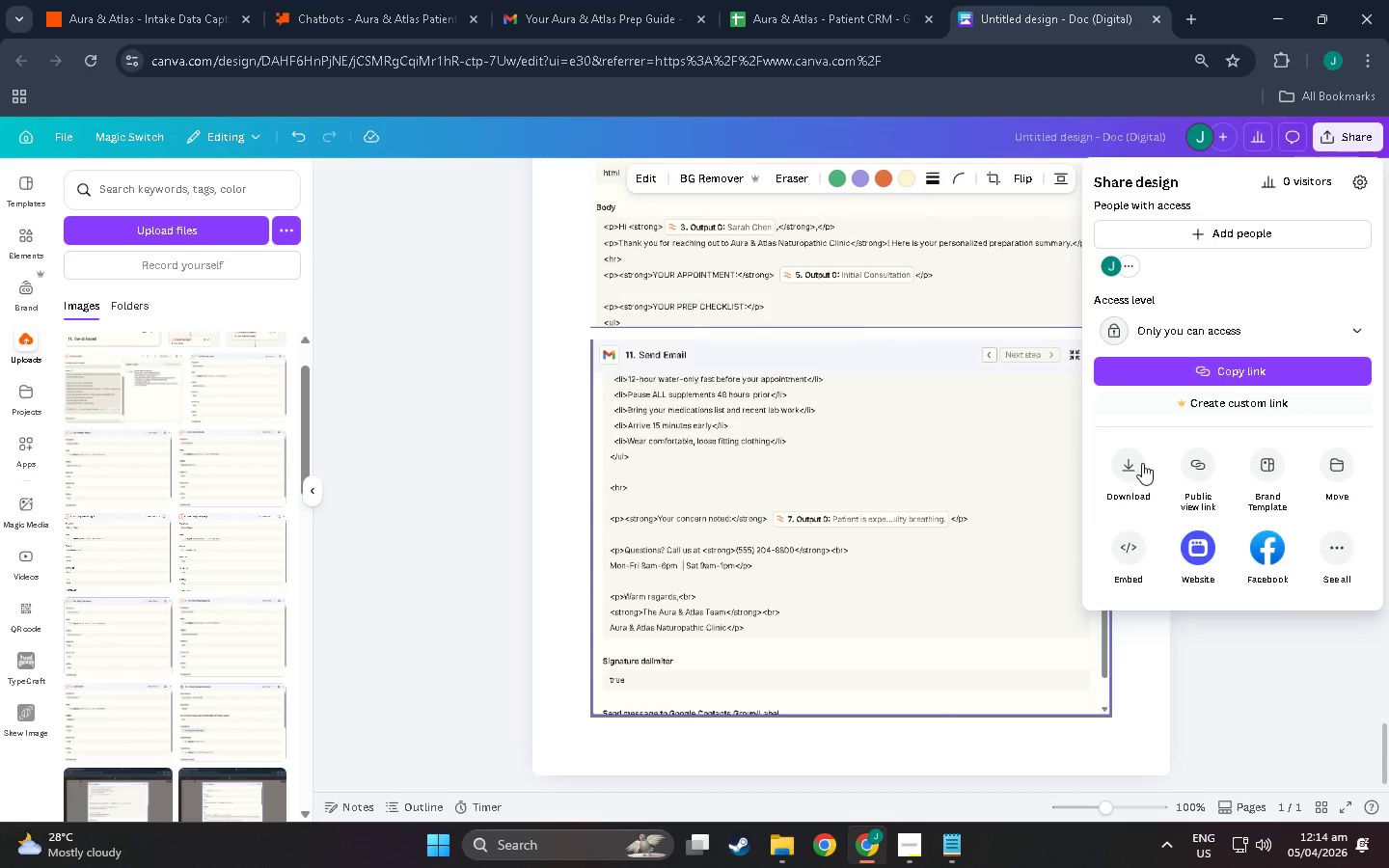 
left_click([1119, 461])
 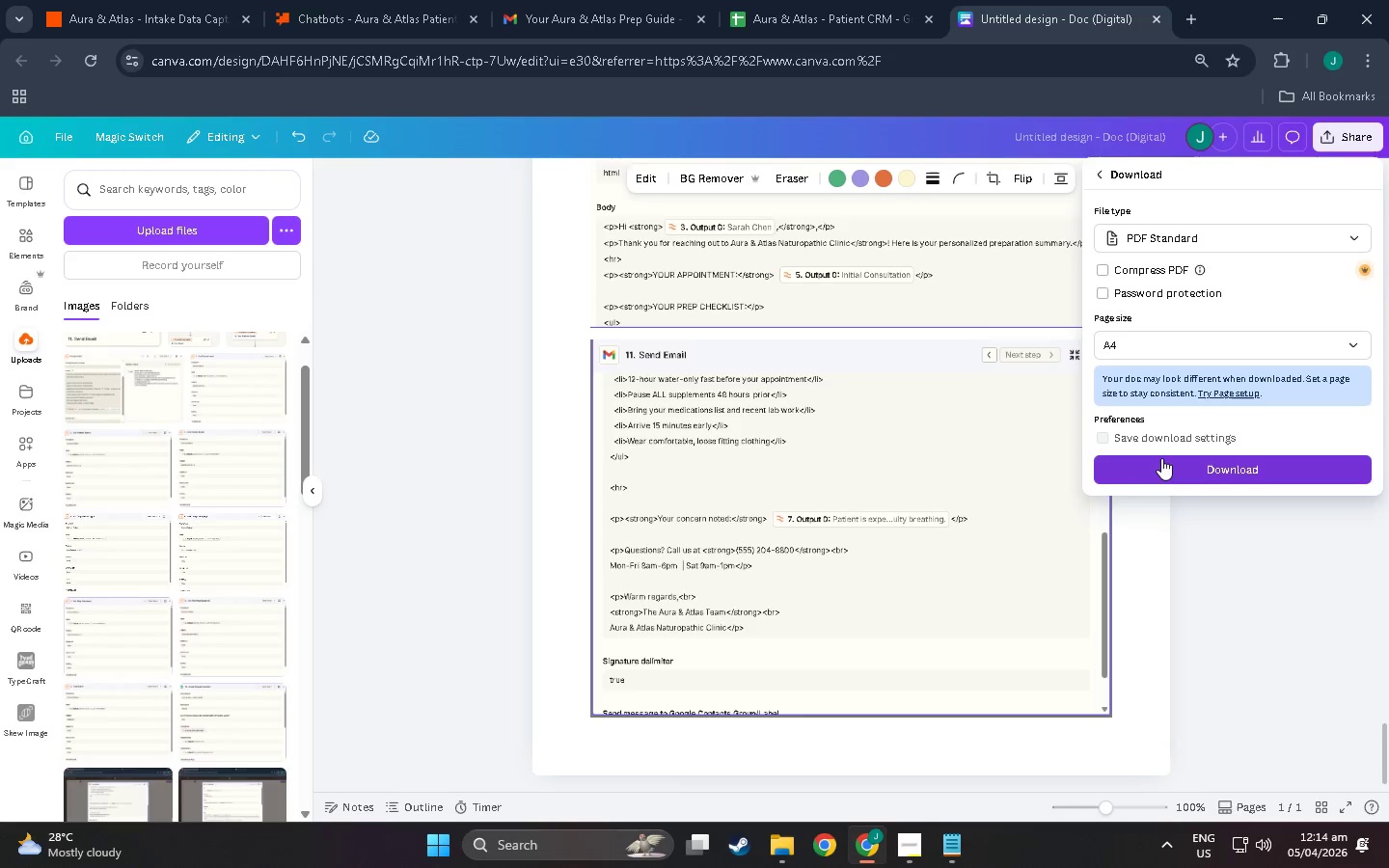 
wait(7.83)
 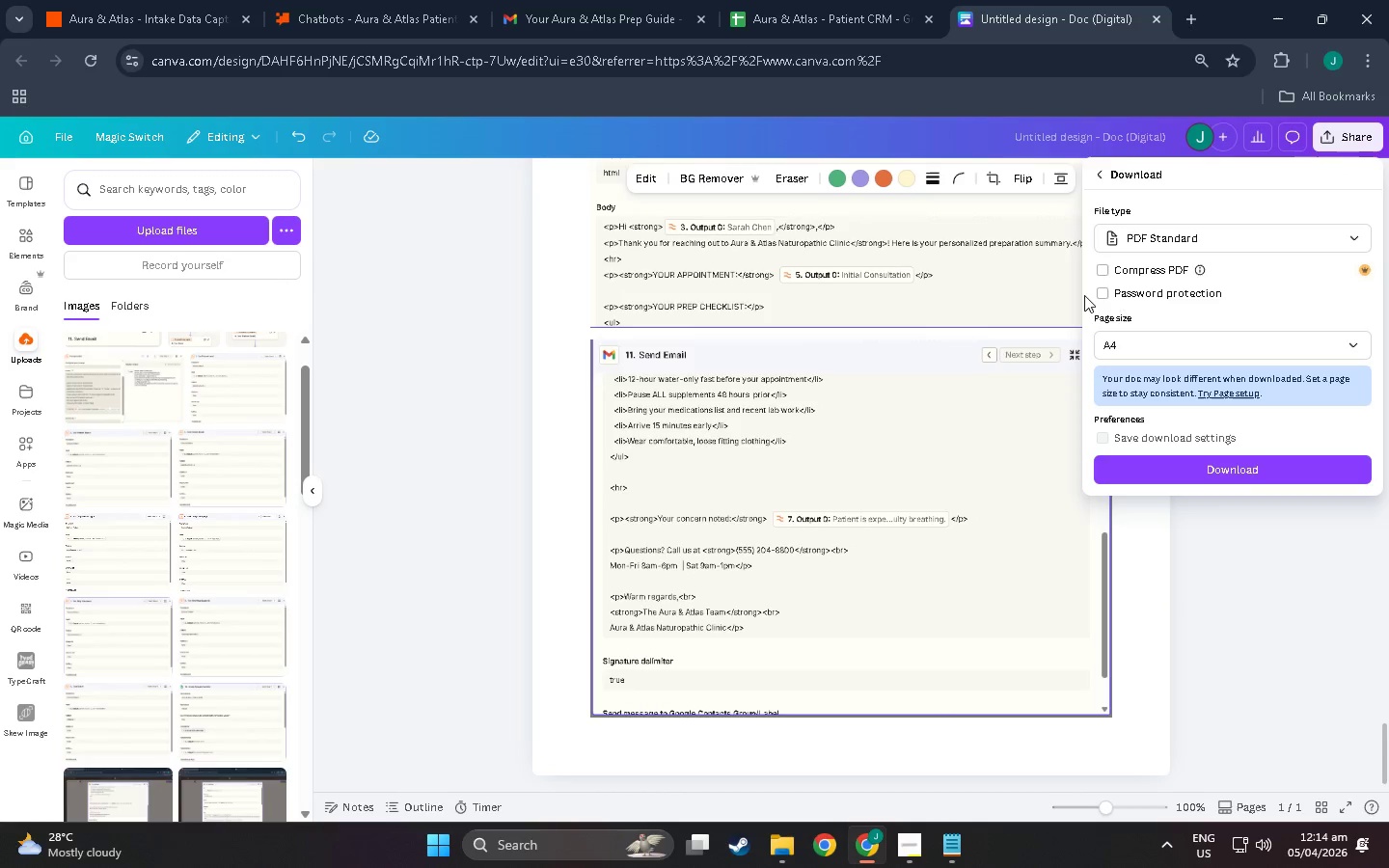 
left_click([1202, 350])
 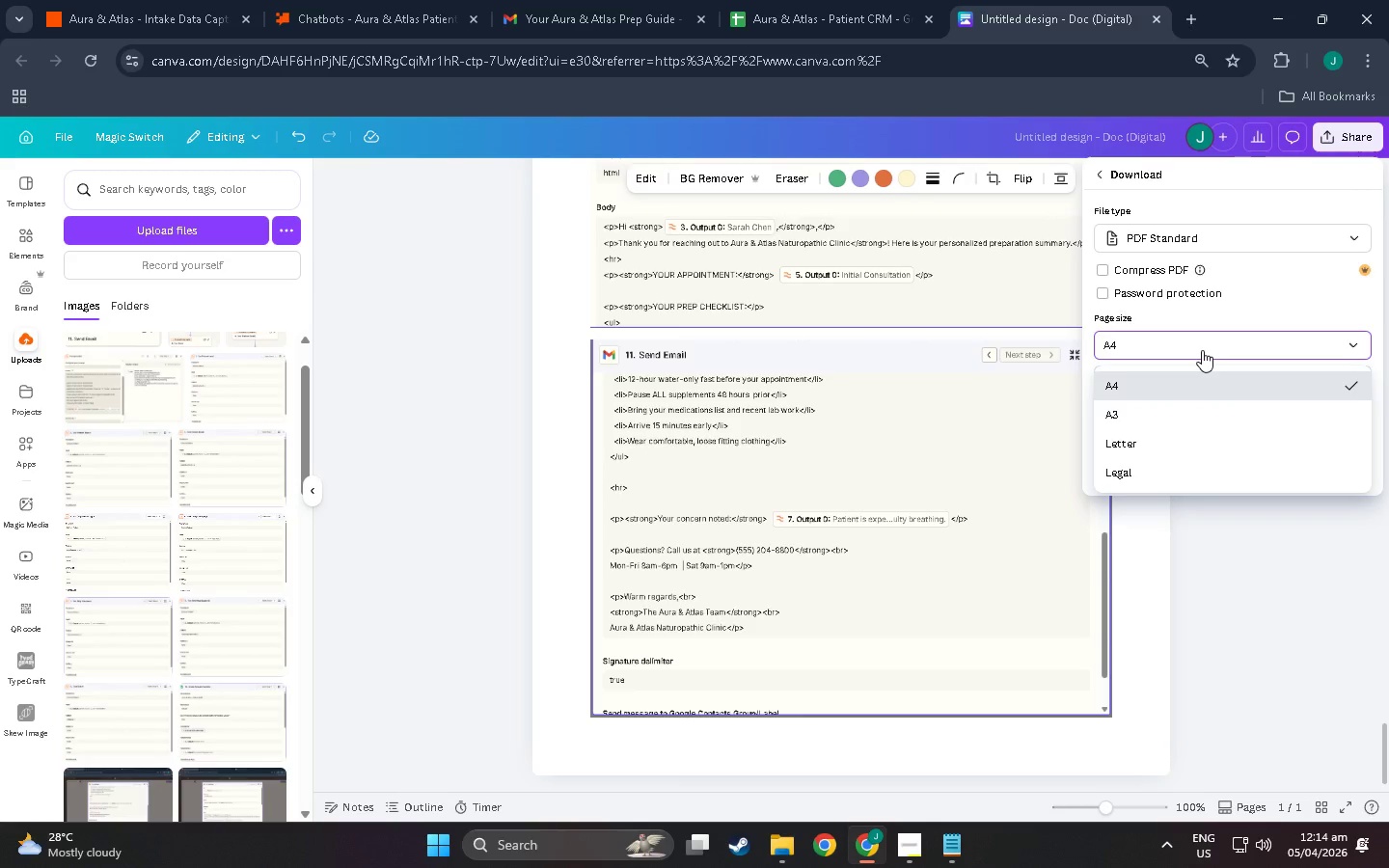 
left_click([1202, 350])
 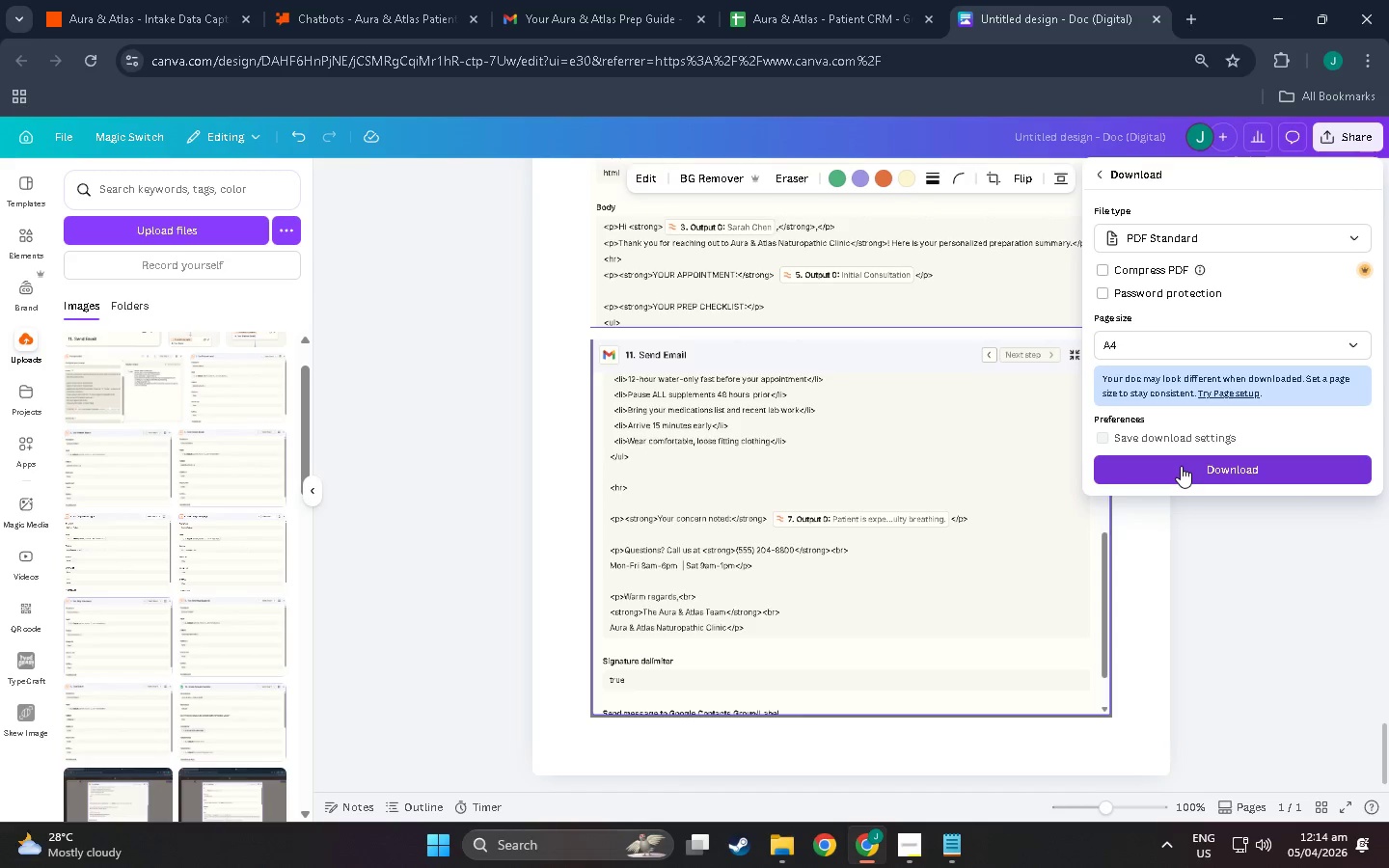 
left_click([1181, 466])
 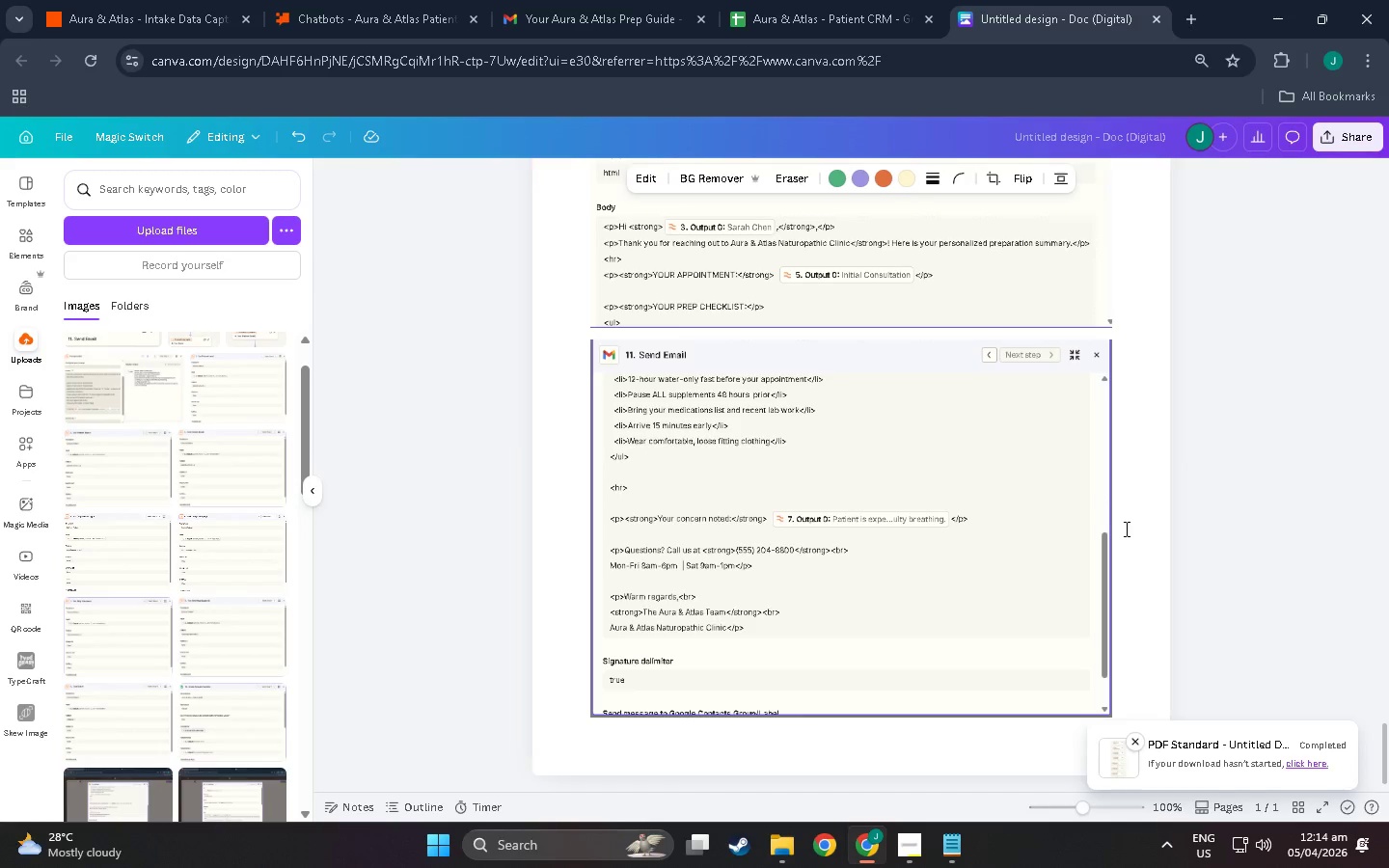 
wait(6.05)
 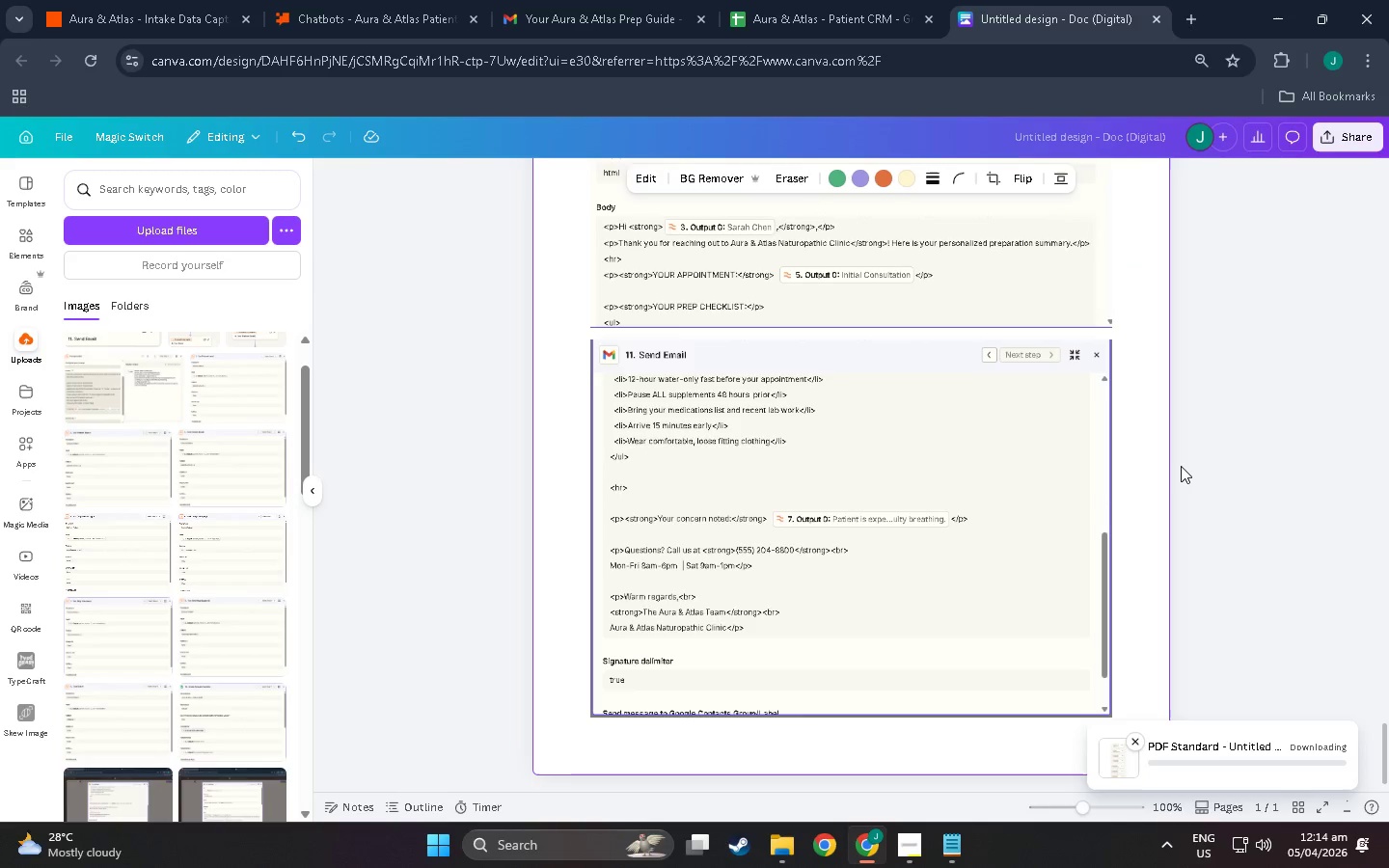 
left_click([1081, 119])
 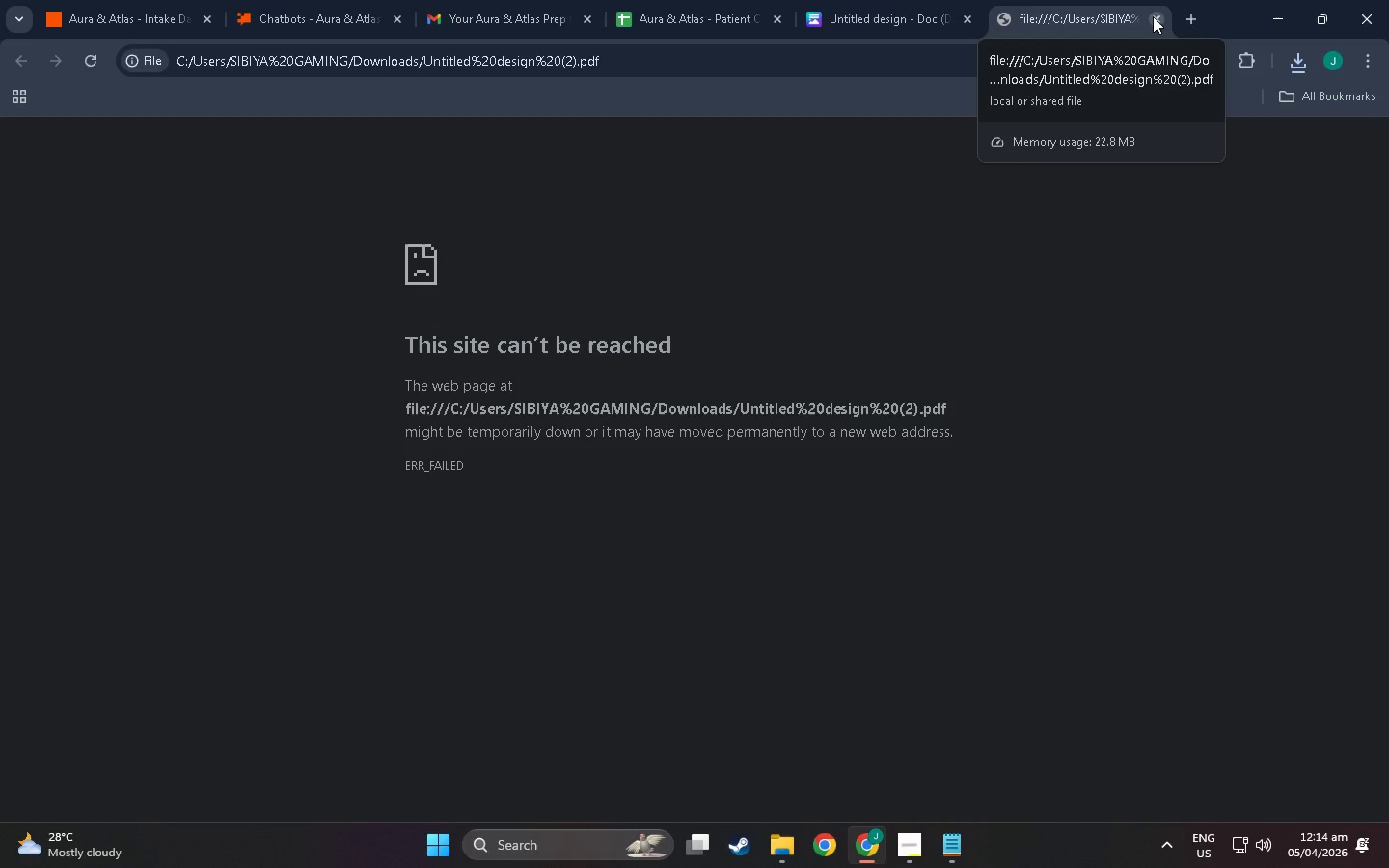 
wait(7.25)
 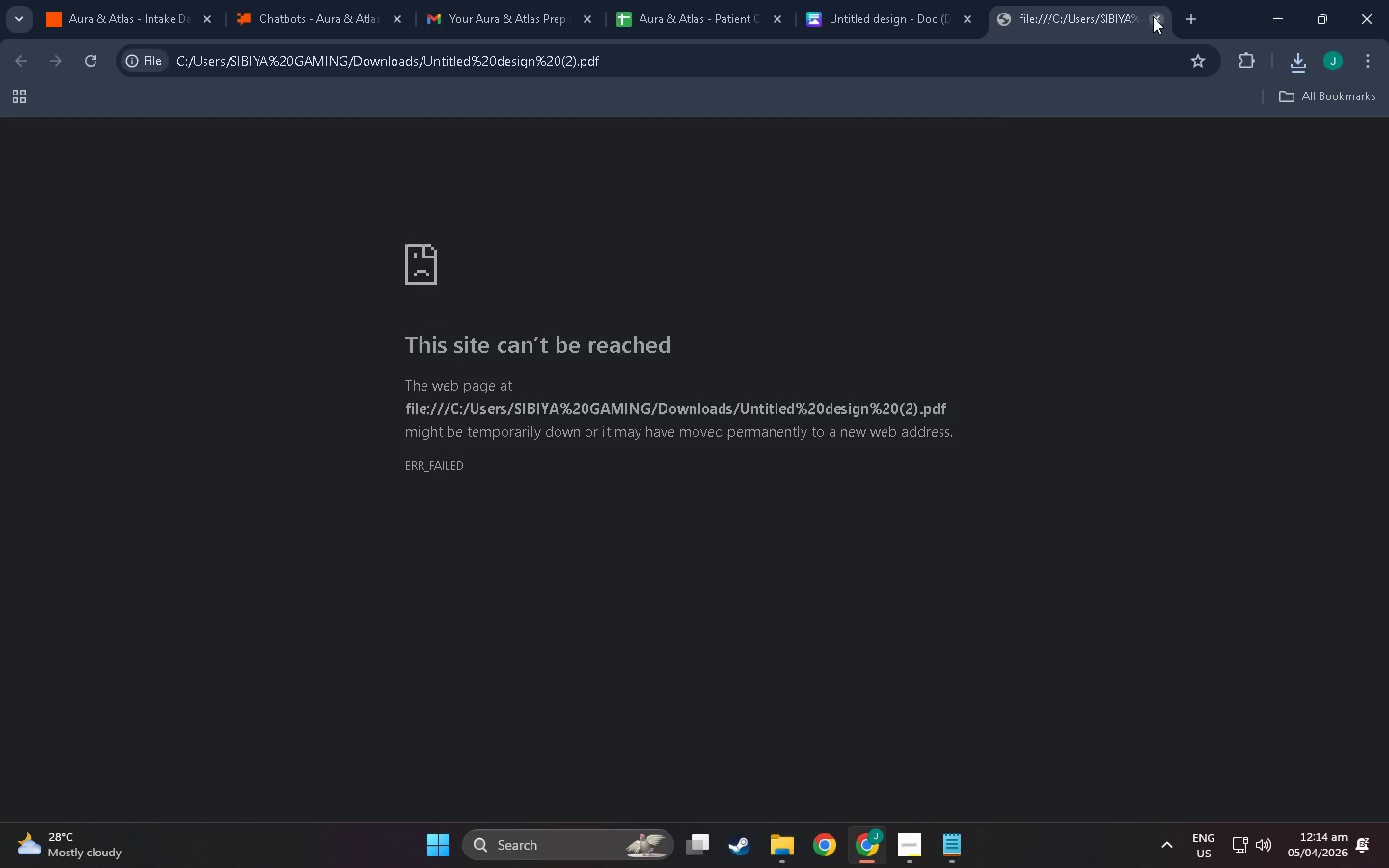 
left_click([1153, 16])
 